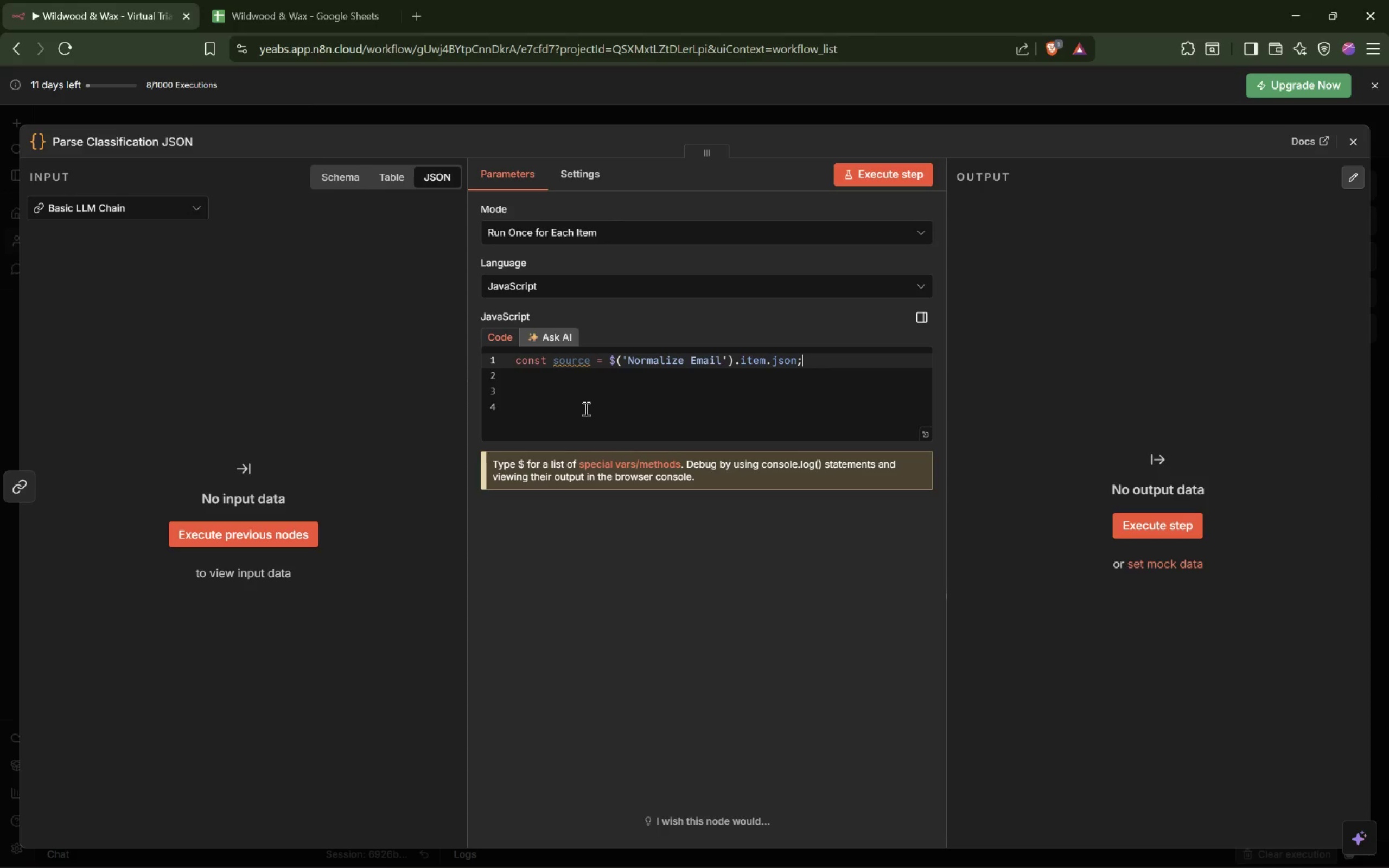 
key(Enter)
 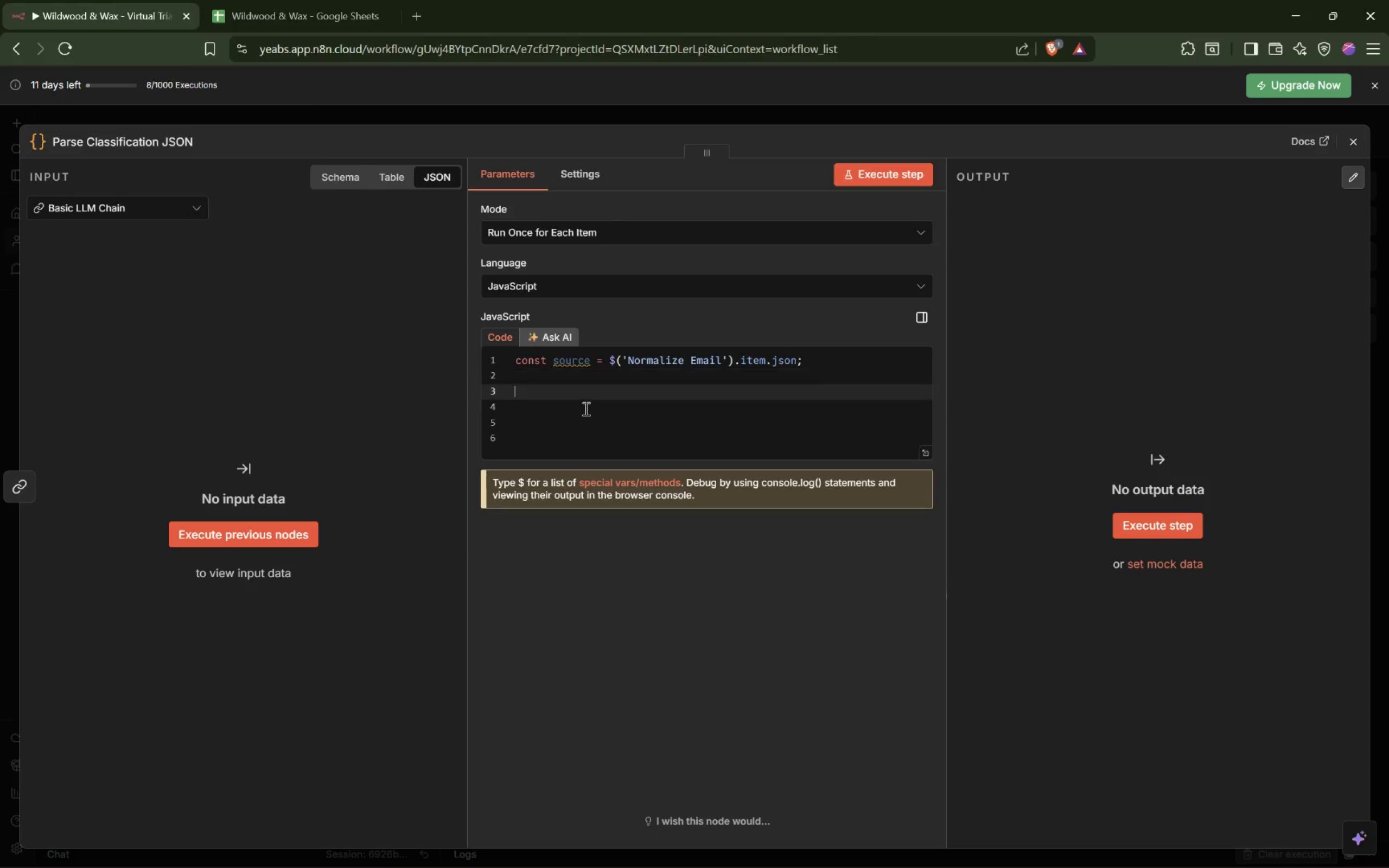 
key(Enter)
 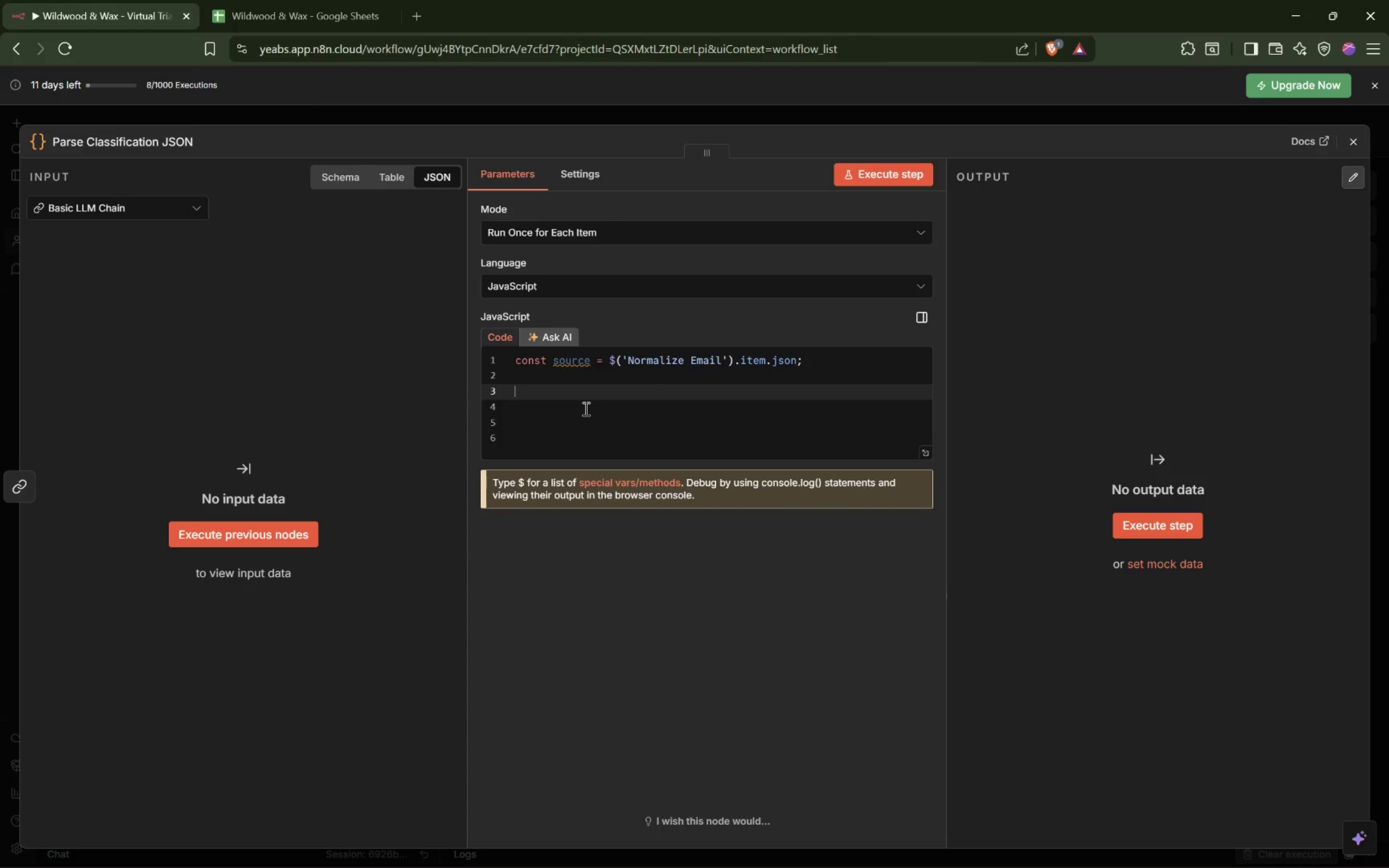 
wait(6.62)
 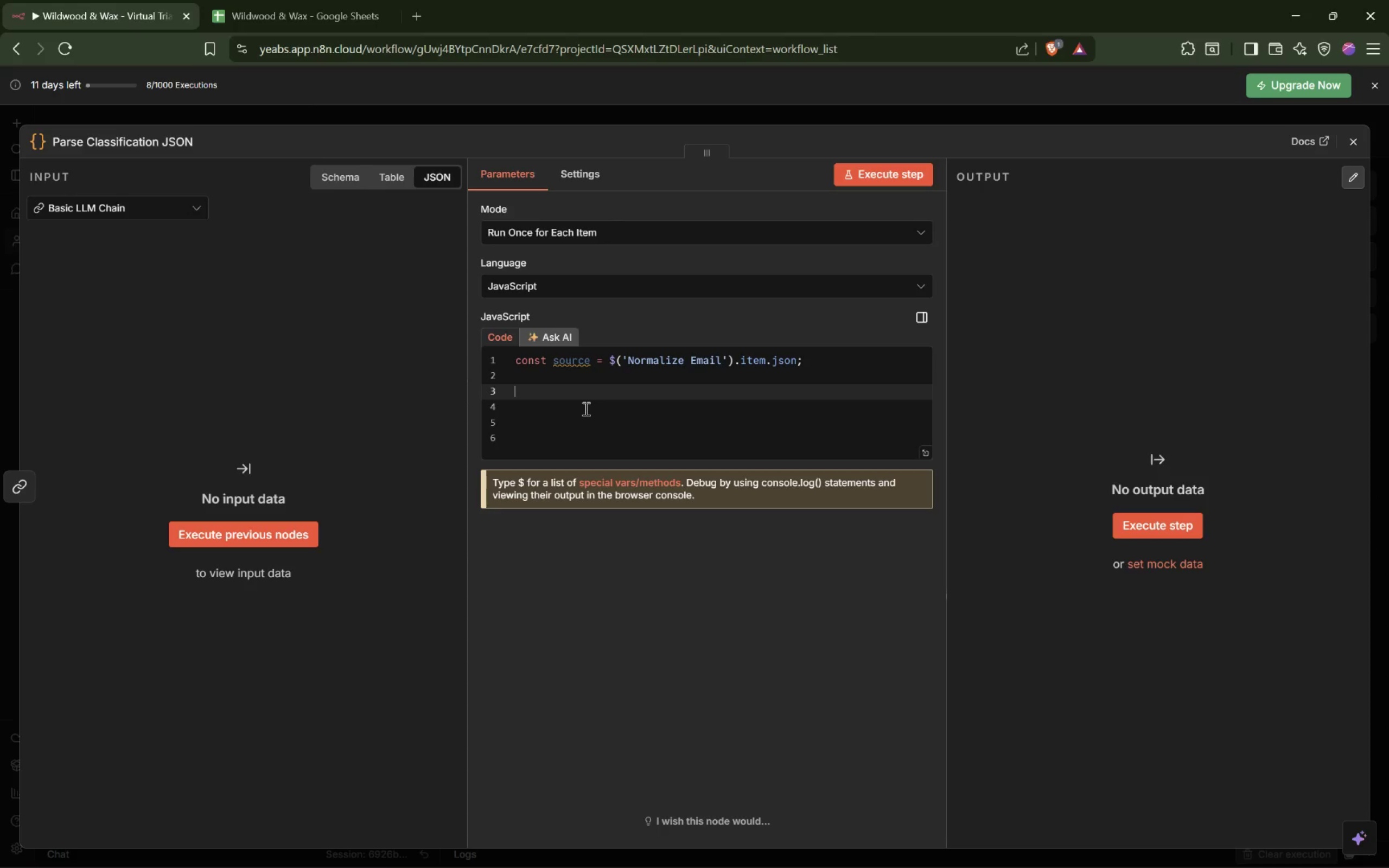 
type(function cleanJos)
key(Backspace)
key(Backspace)
type(sonString(value)
 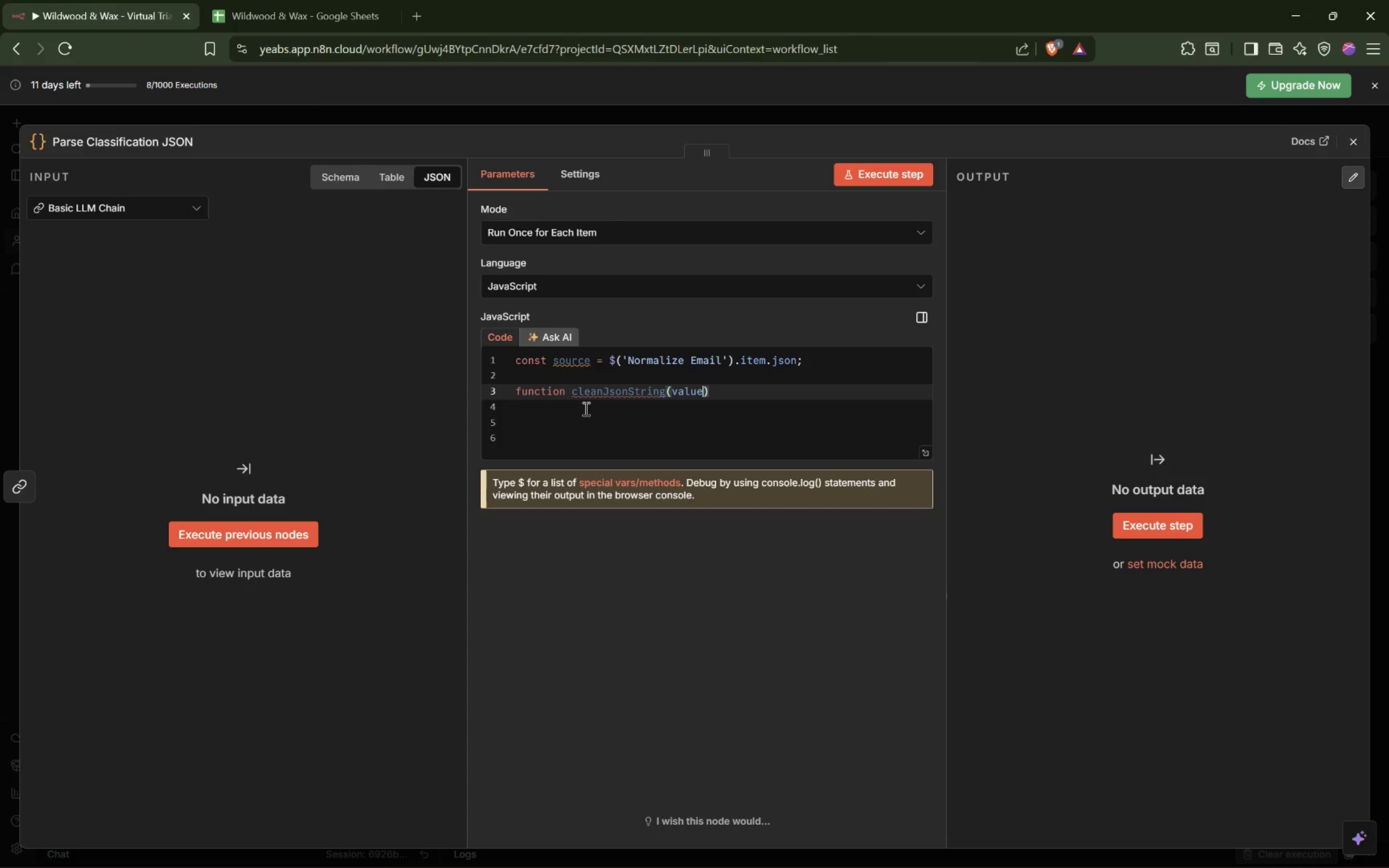 
key(ArrowRight)
 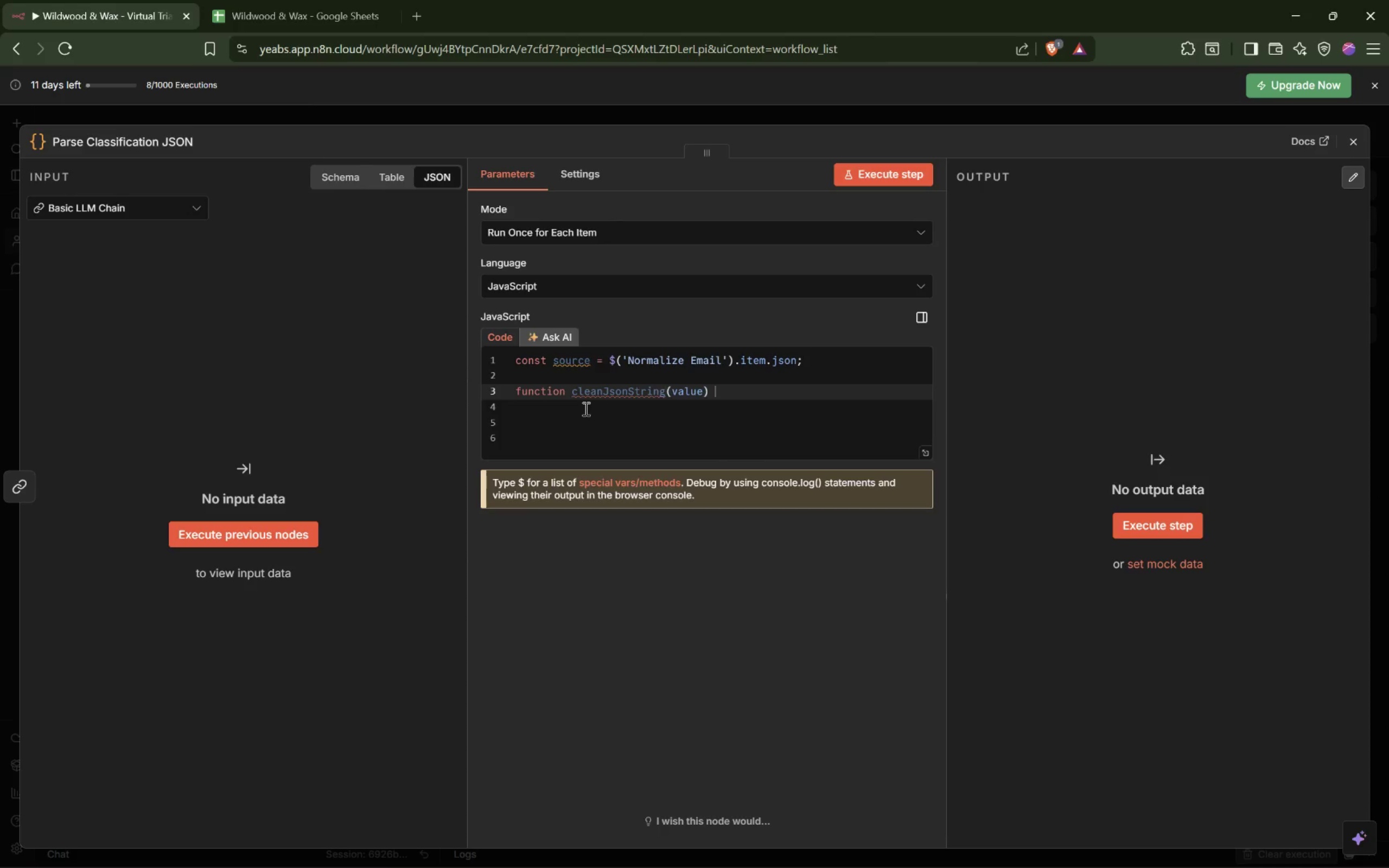 
key(Space)
 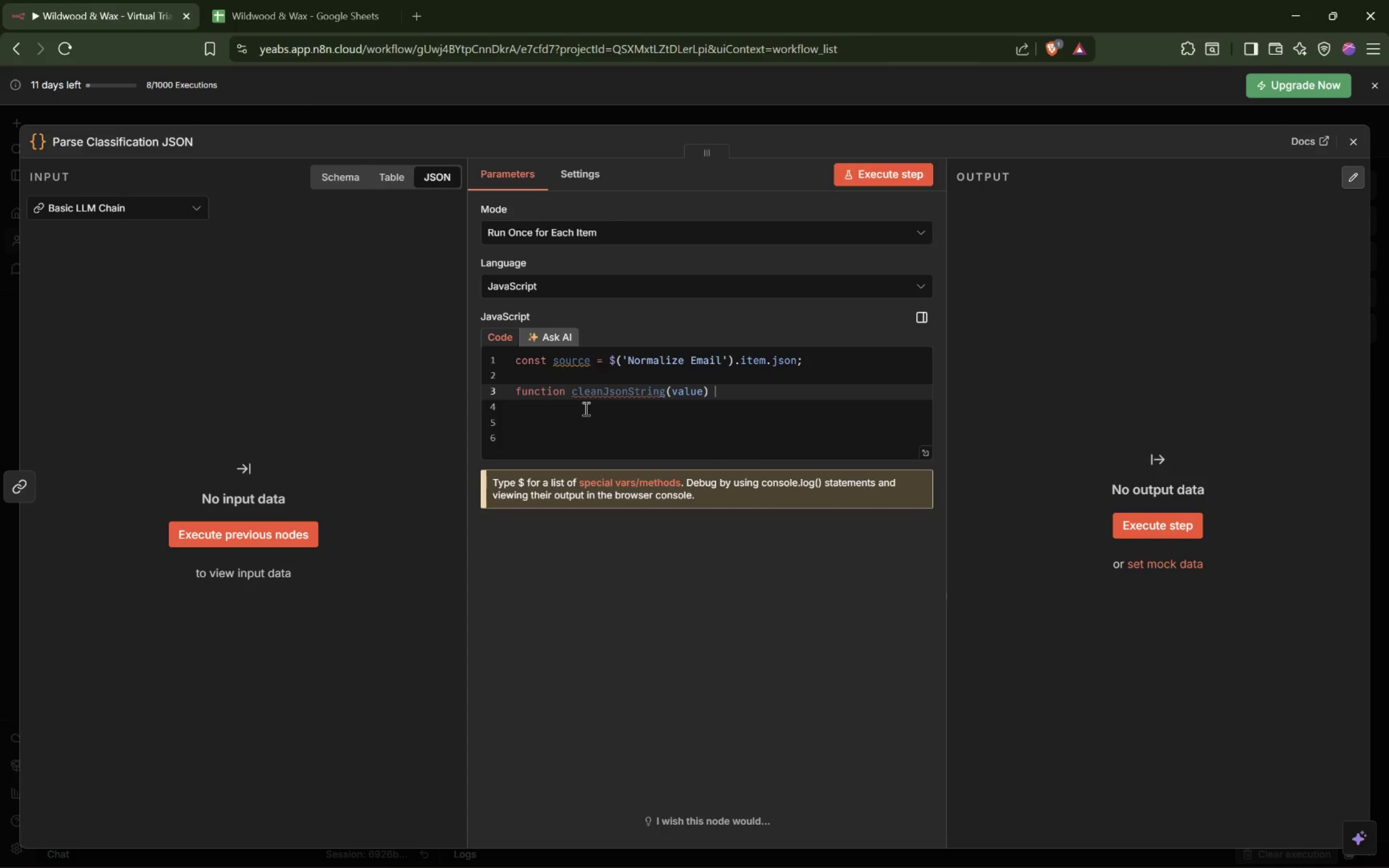 
key(Shift+ShiftLeft)
 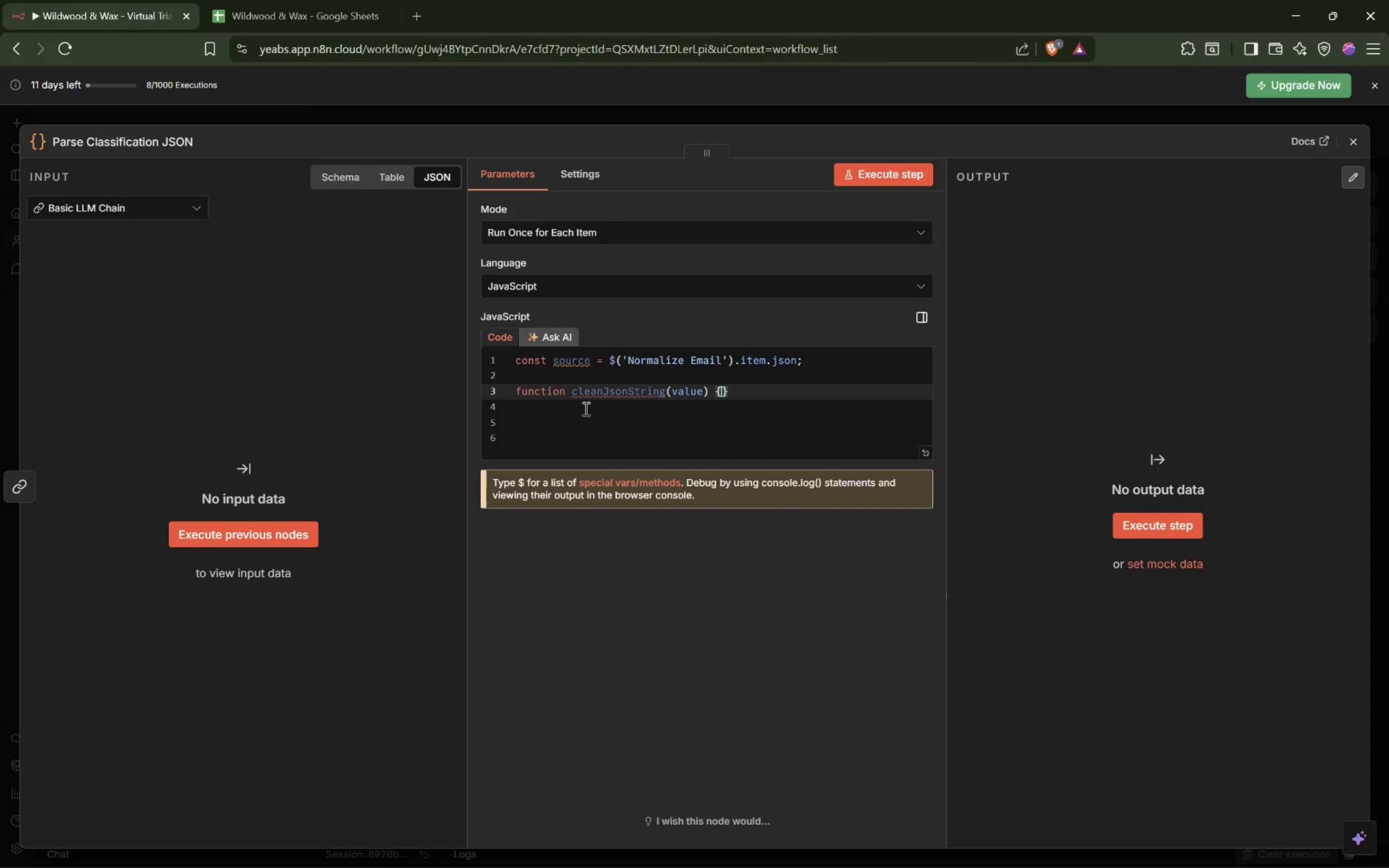 
key(Shift+BracketLeft)
 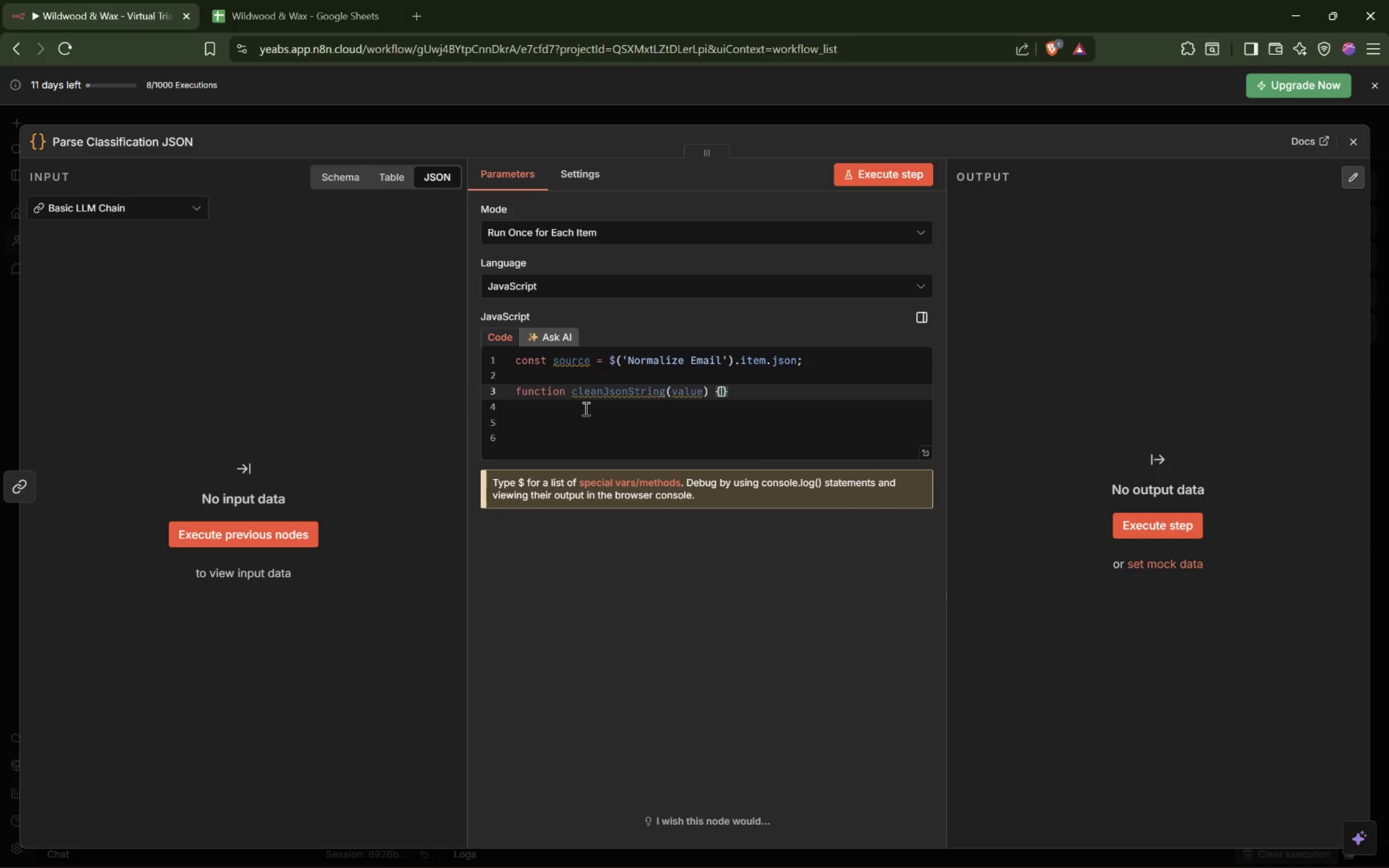 
wait(5.26)
 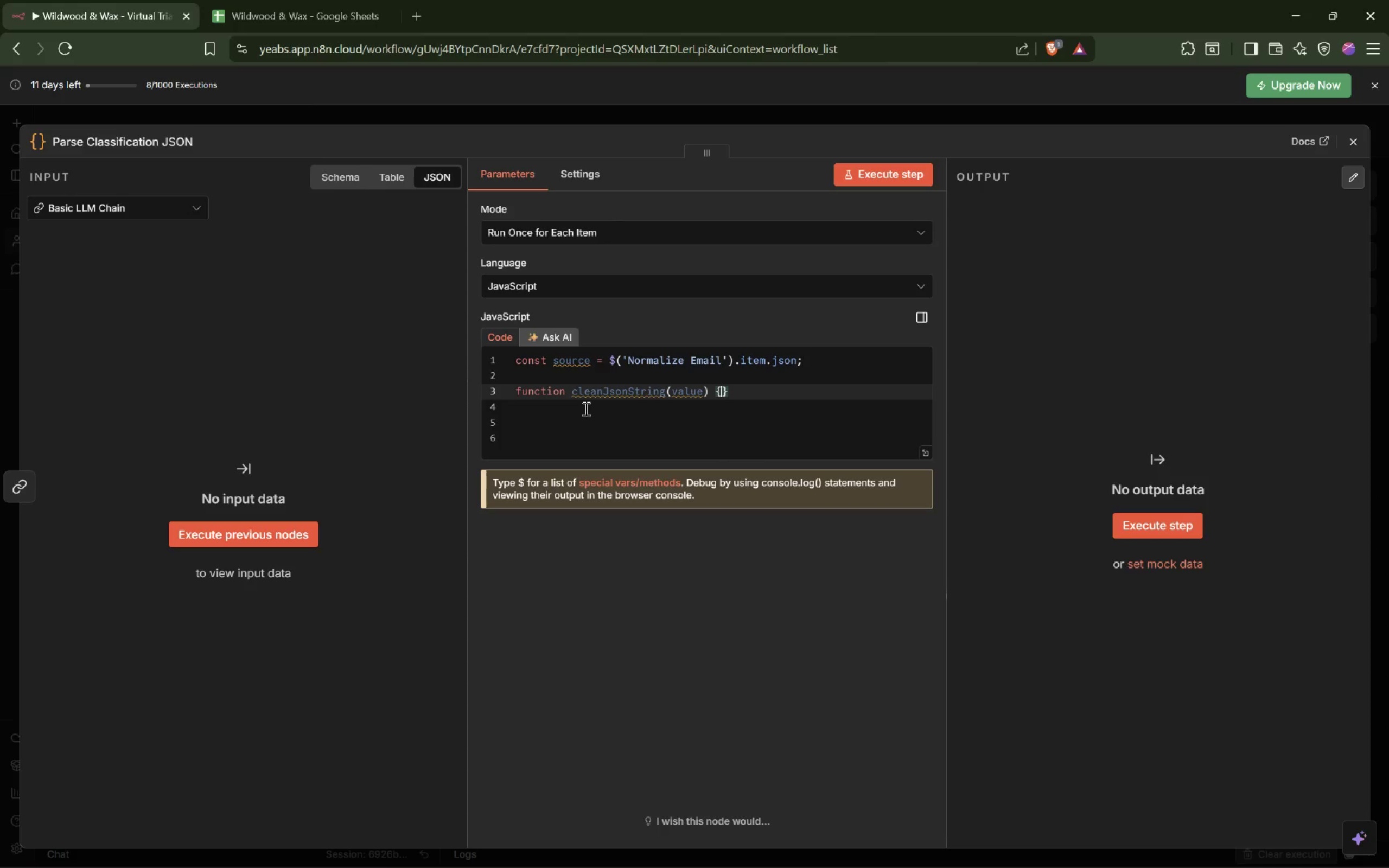 
key(Enter)
 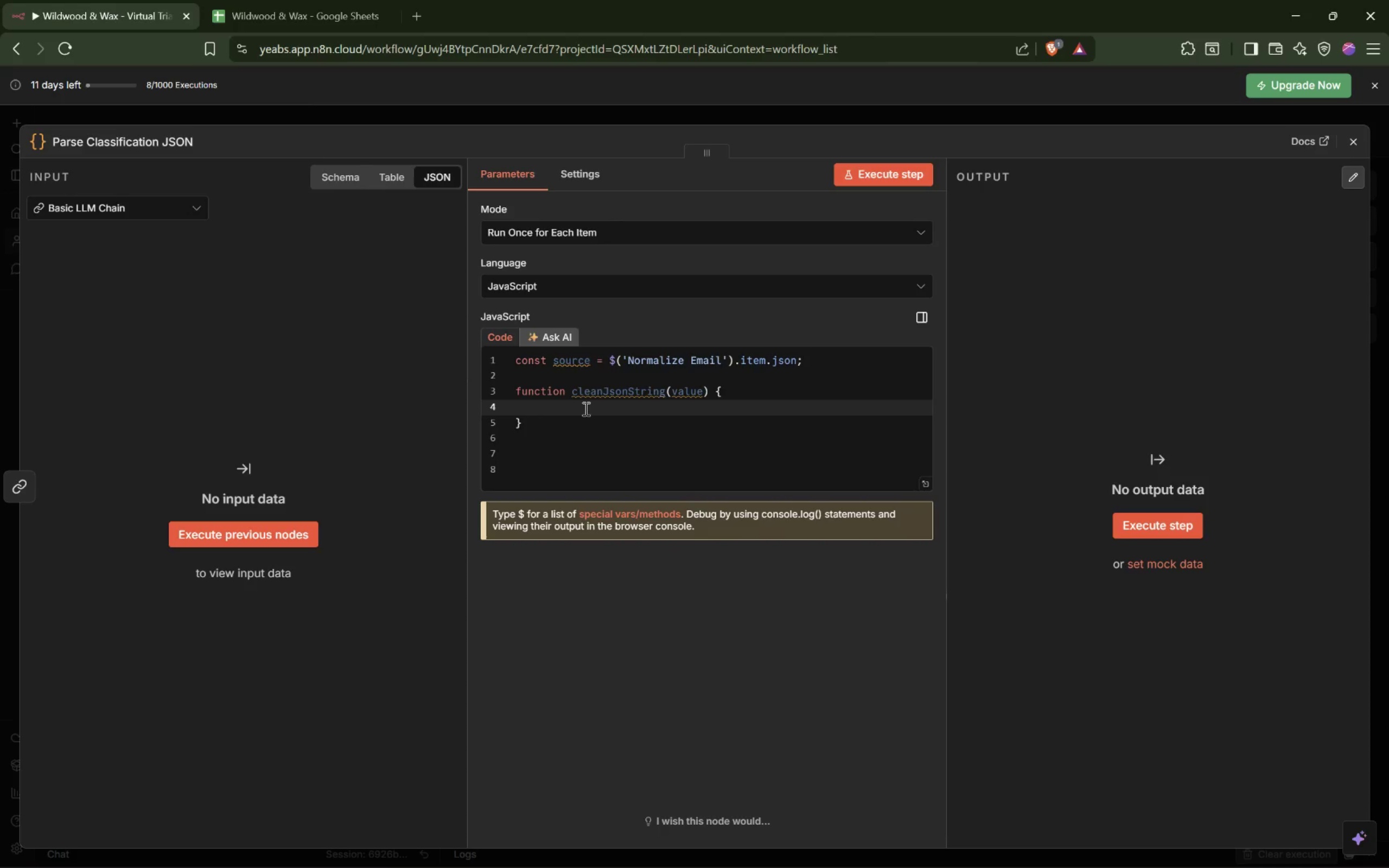 
type(return )
 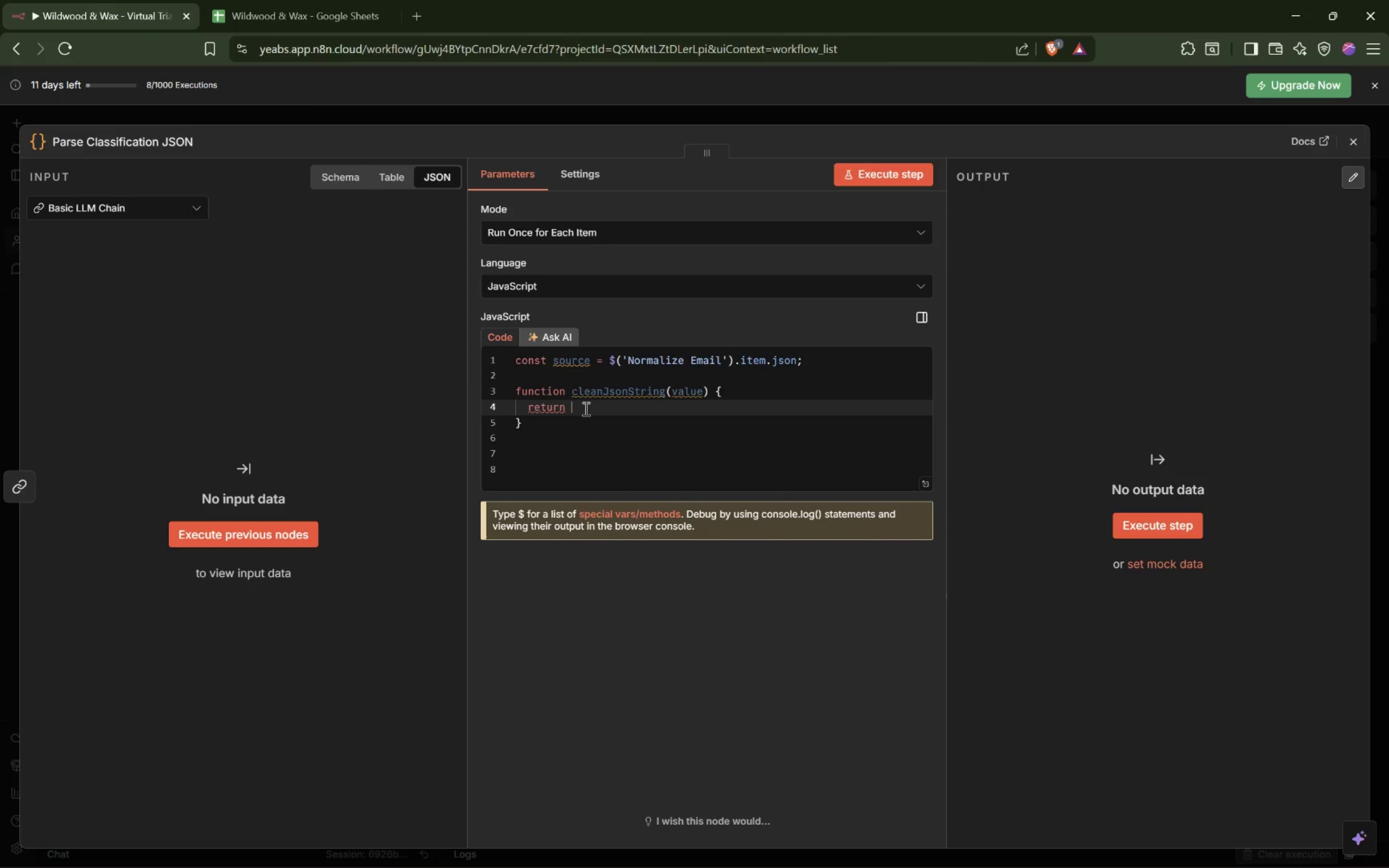 
type(String(value)
 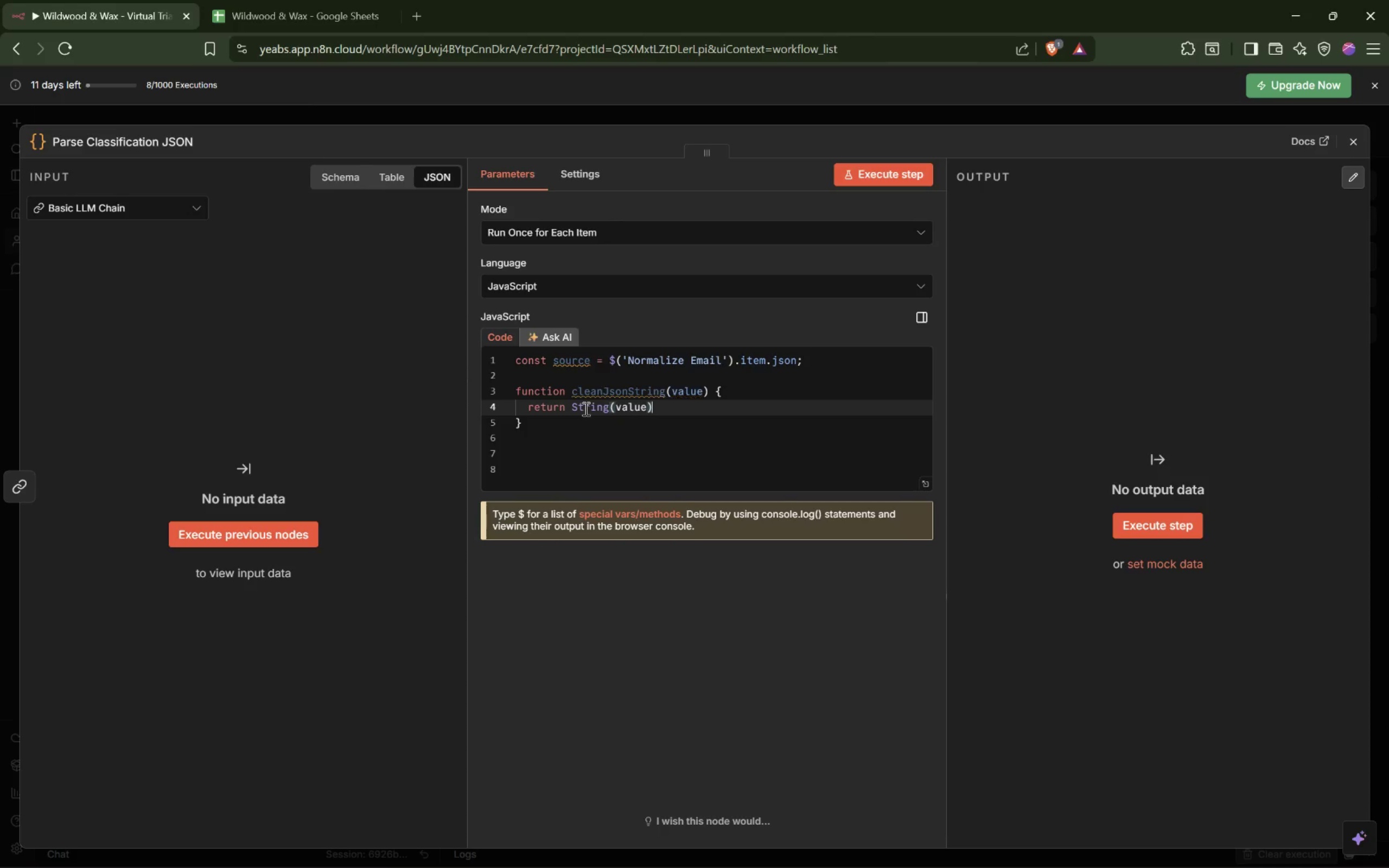 
 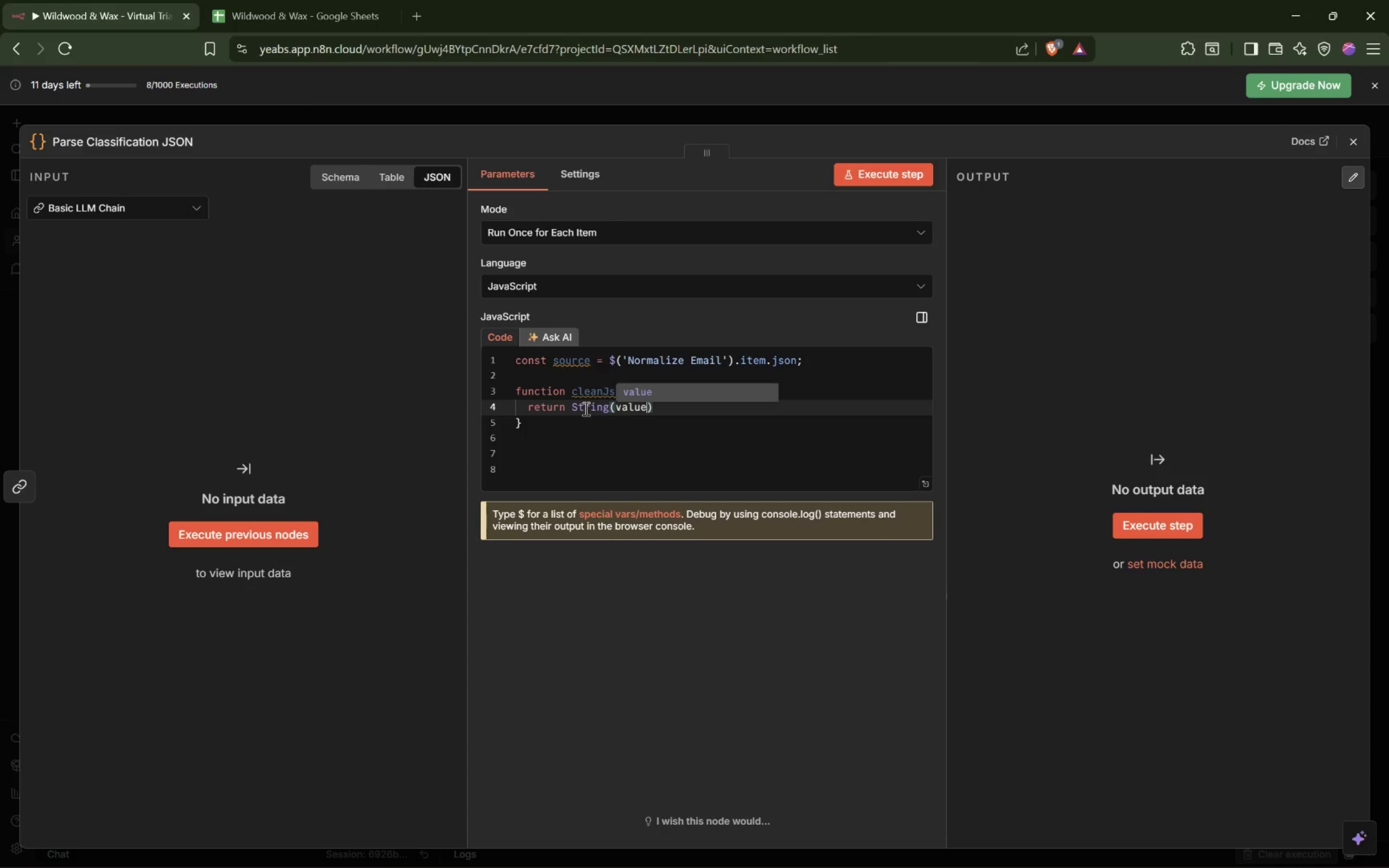 
key(ArrowRight)
 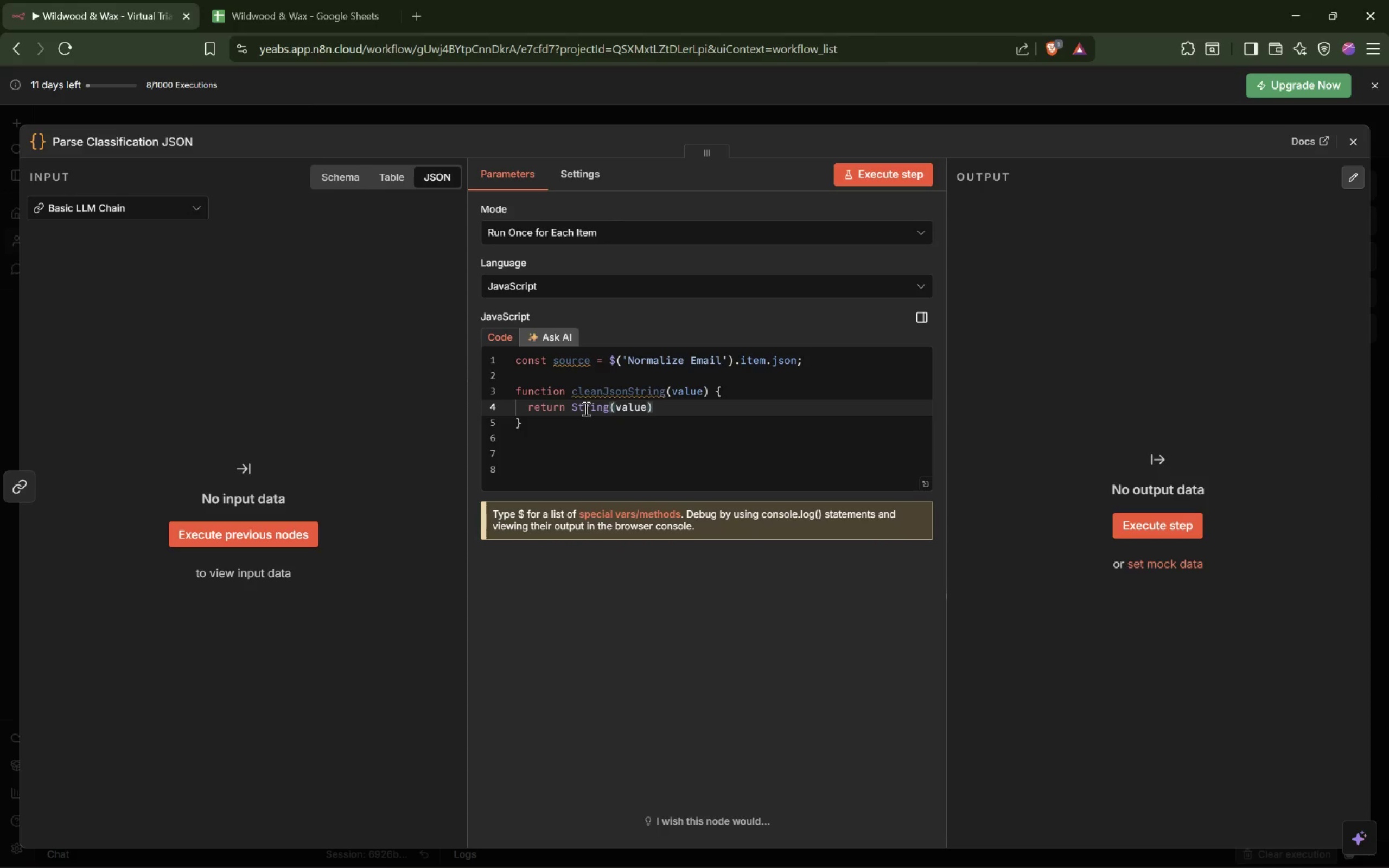 
key(ArrowLeft)
 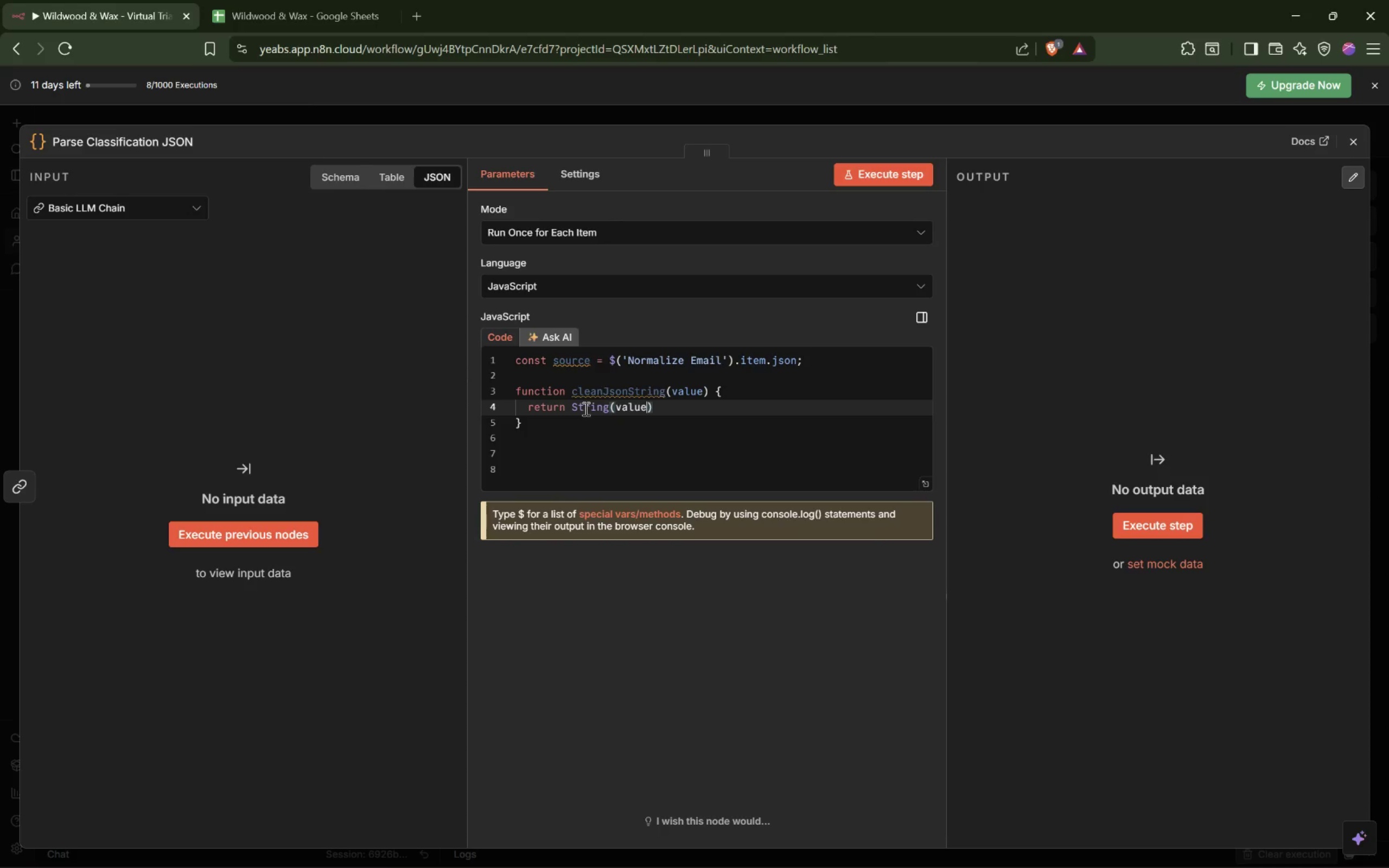 
key(Space)
 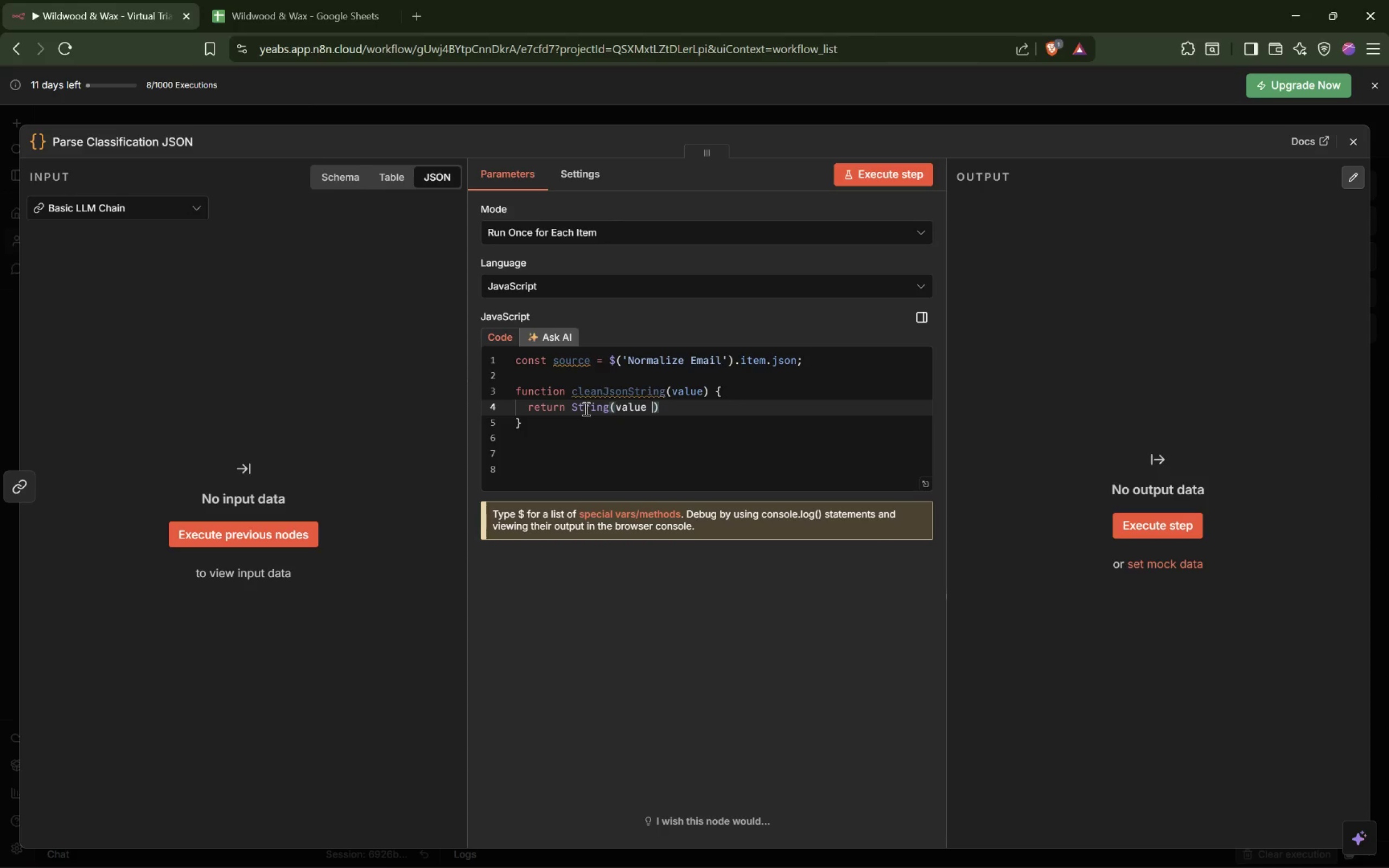 
key(Shift+Backslash)
 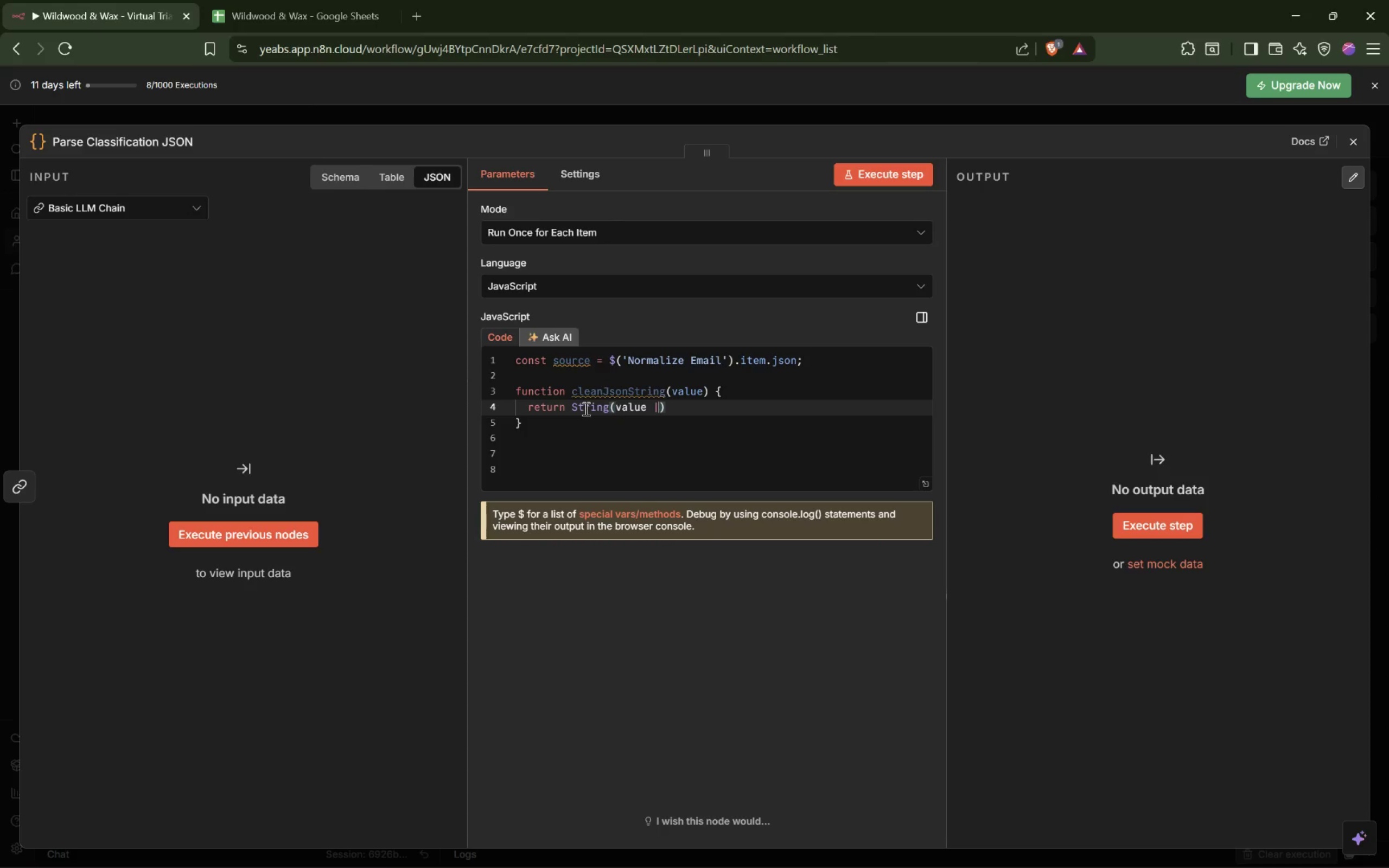 
key(Shift+Backslash)
 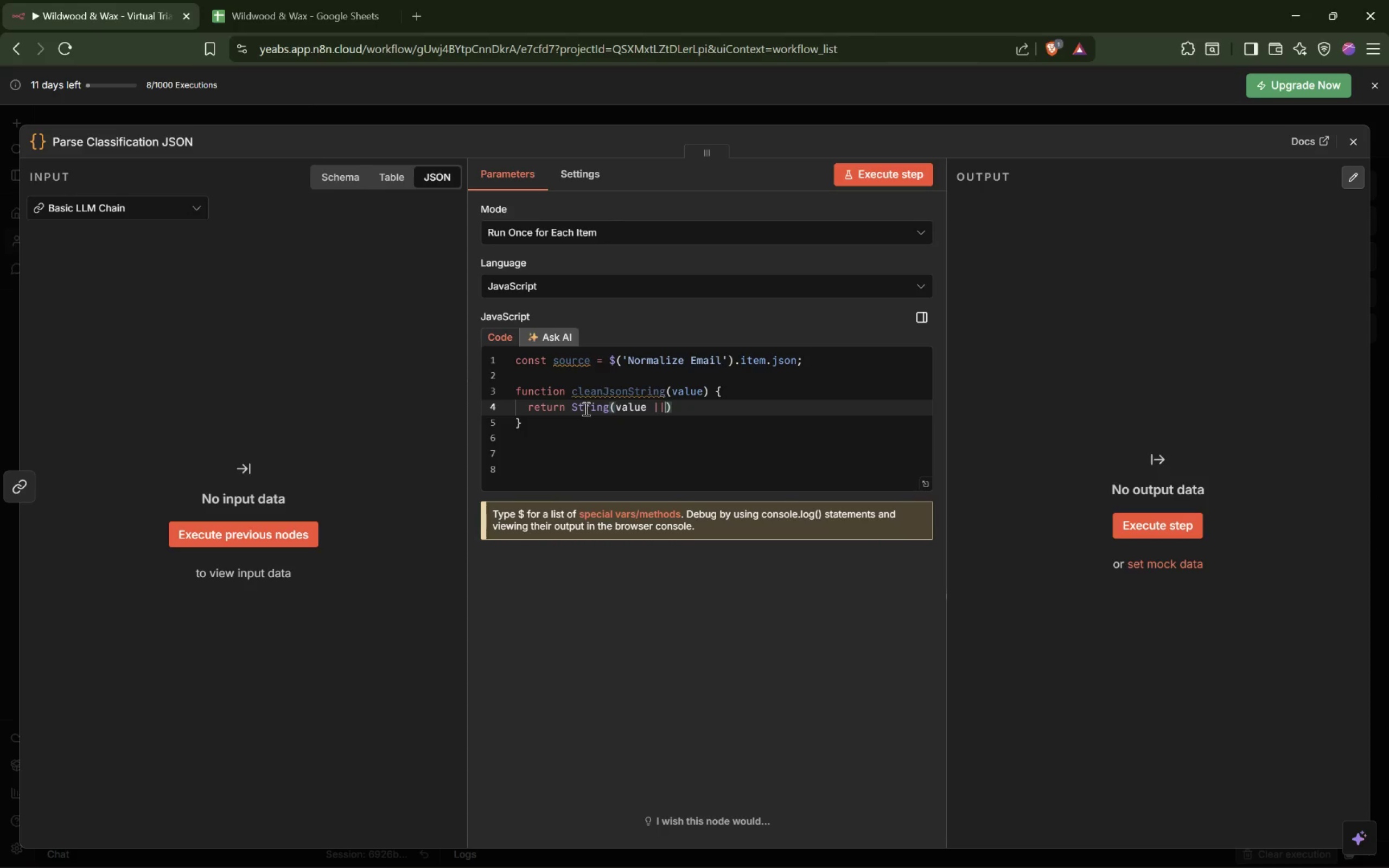 
key(Space)
 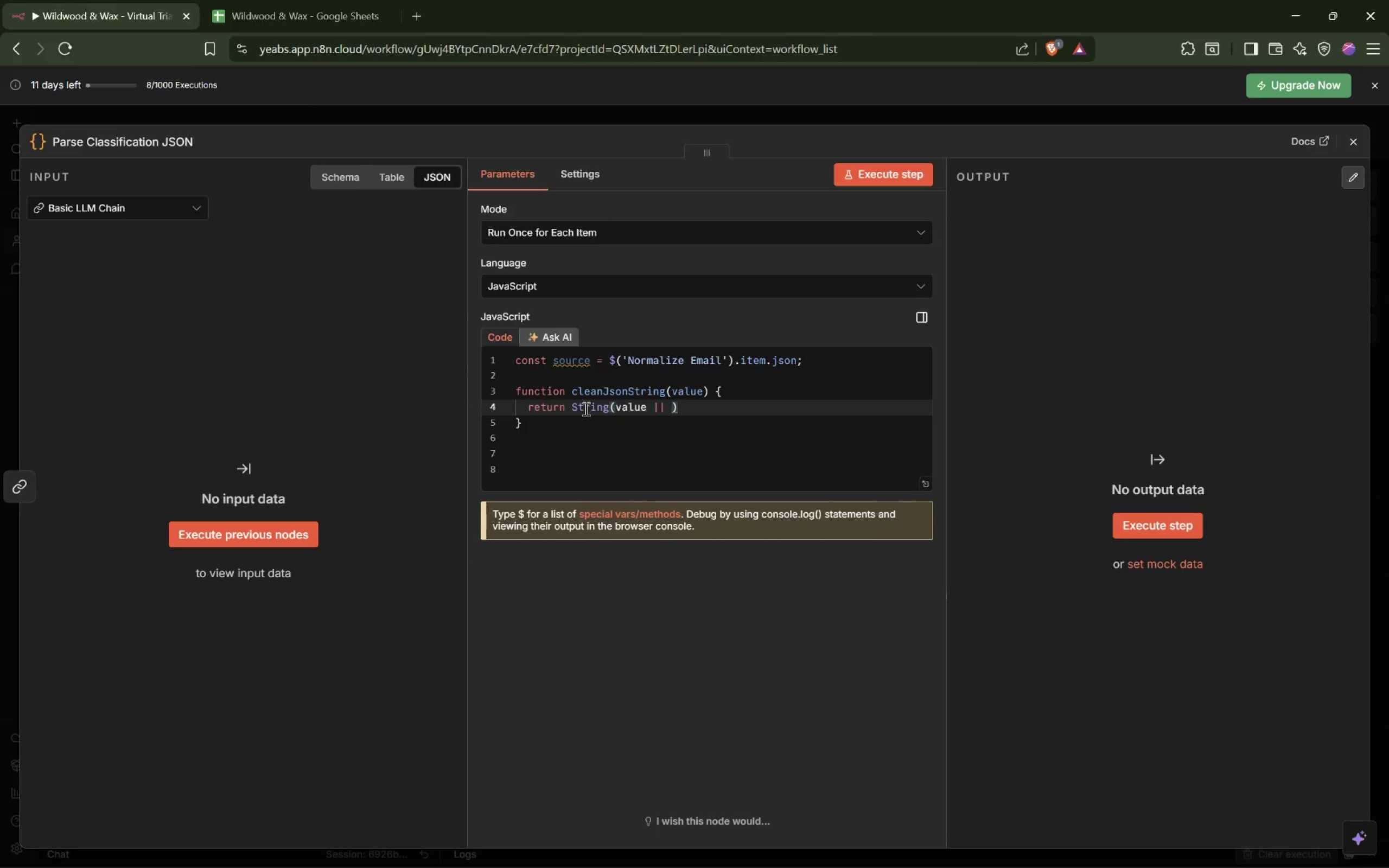 
key(Quote)
 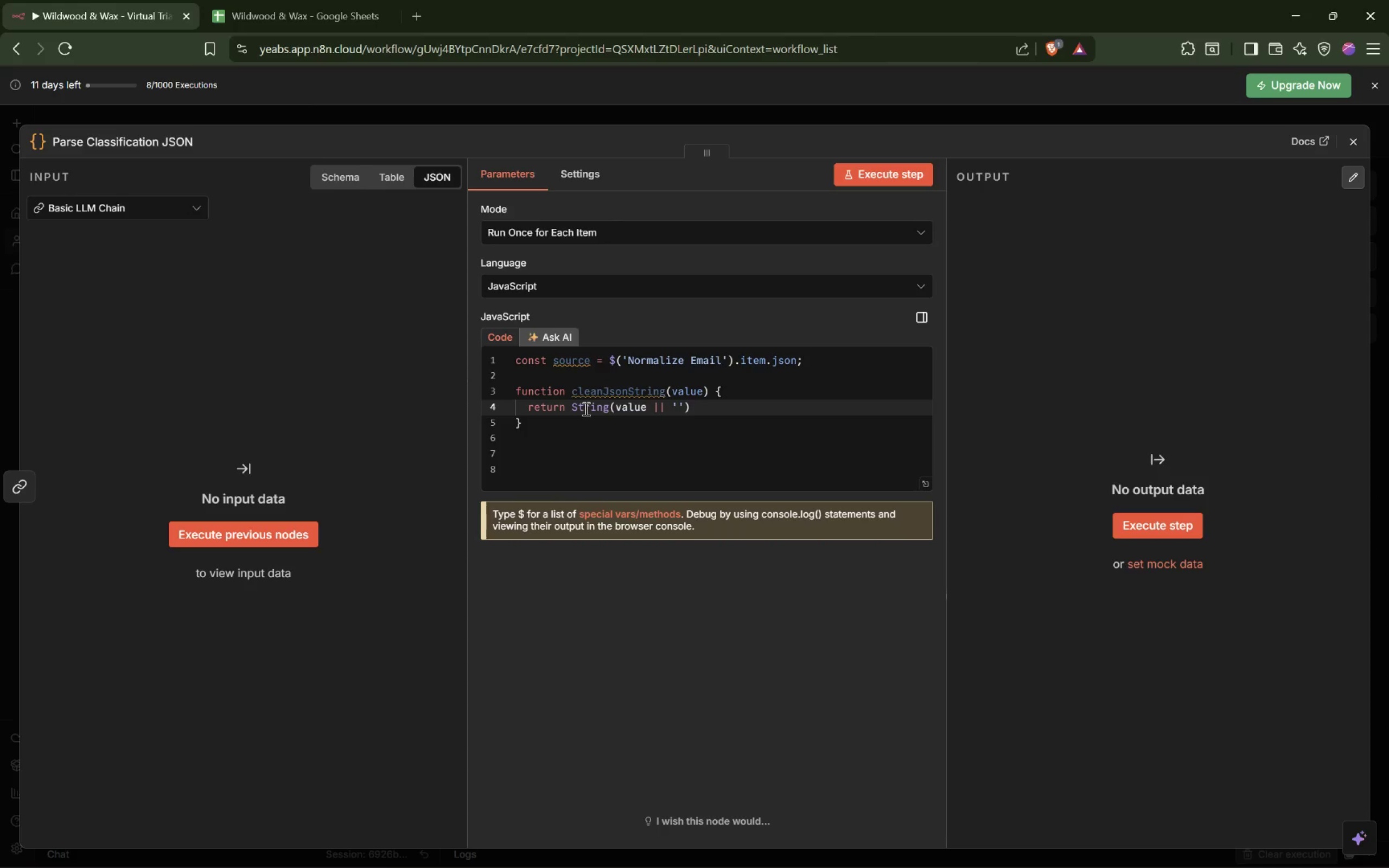 
key(ArrowRight)
 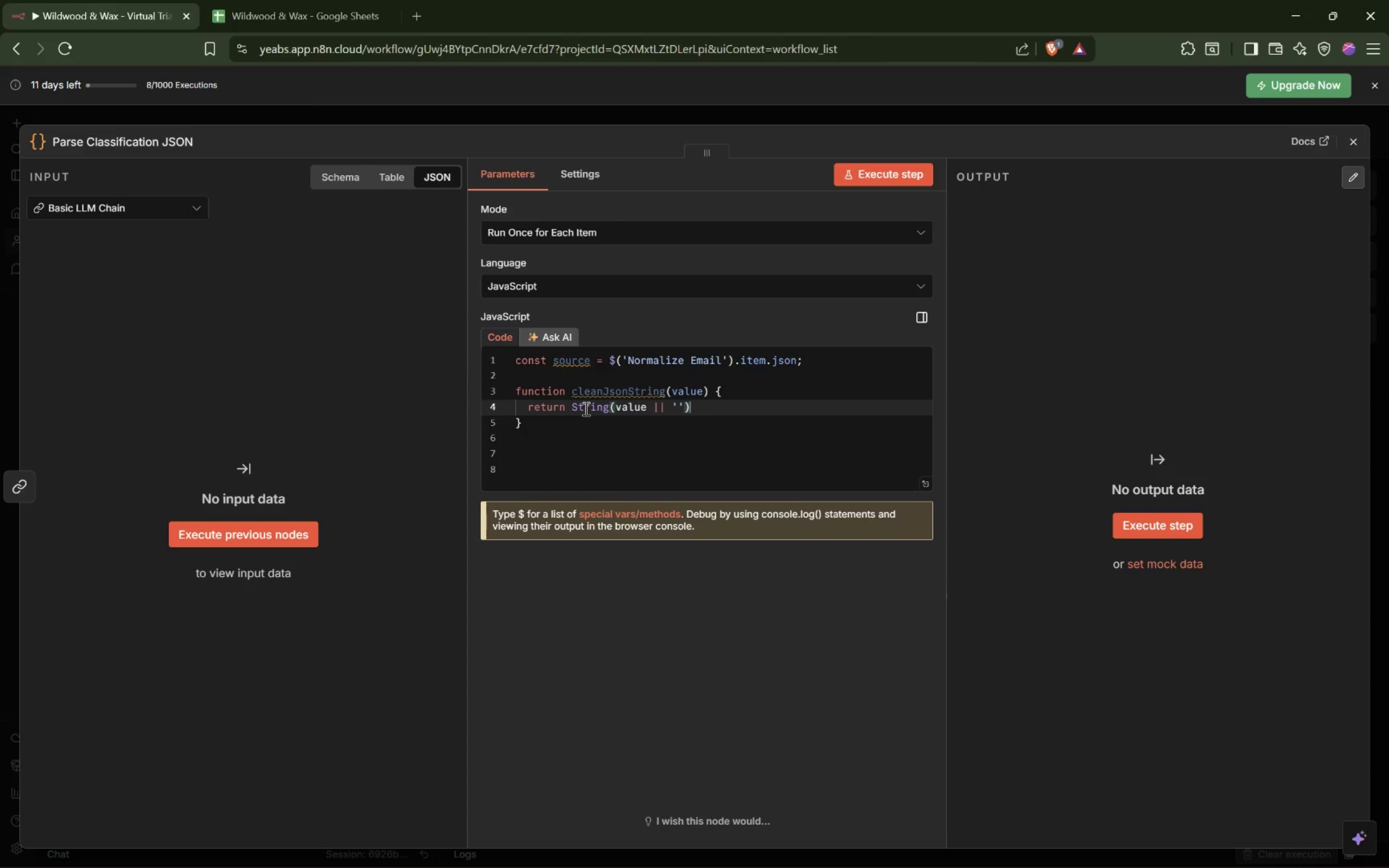 
key(ArrowRight)
 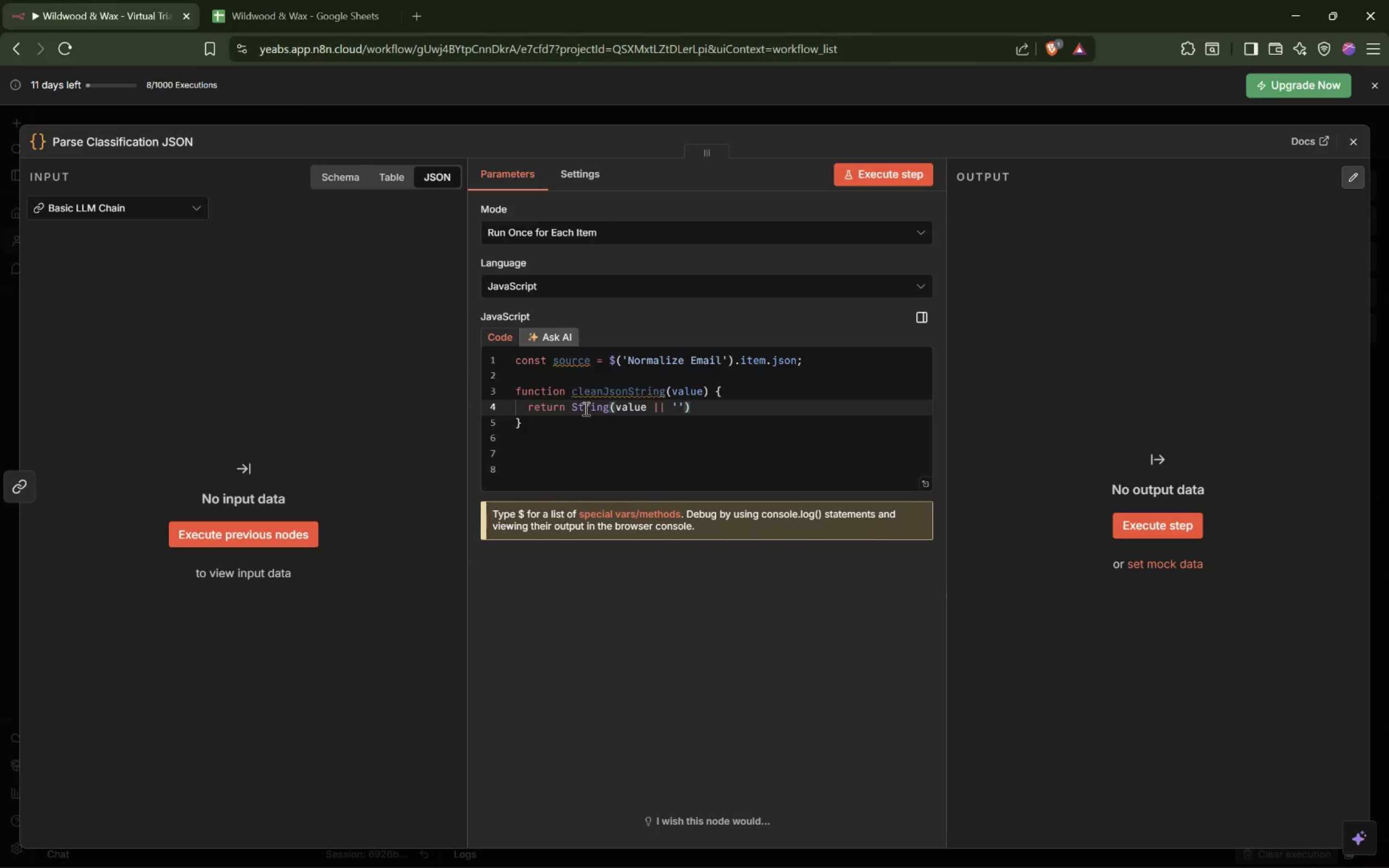 
key(Enter)
 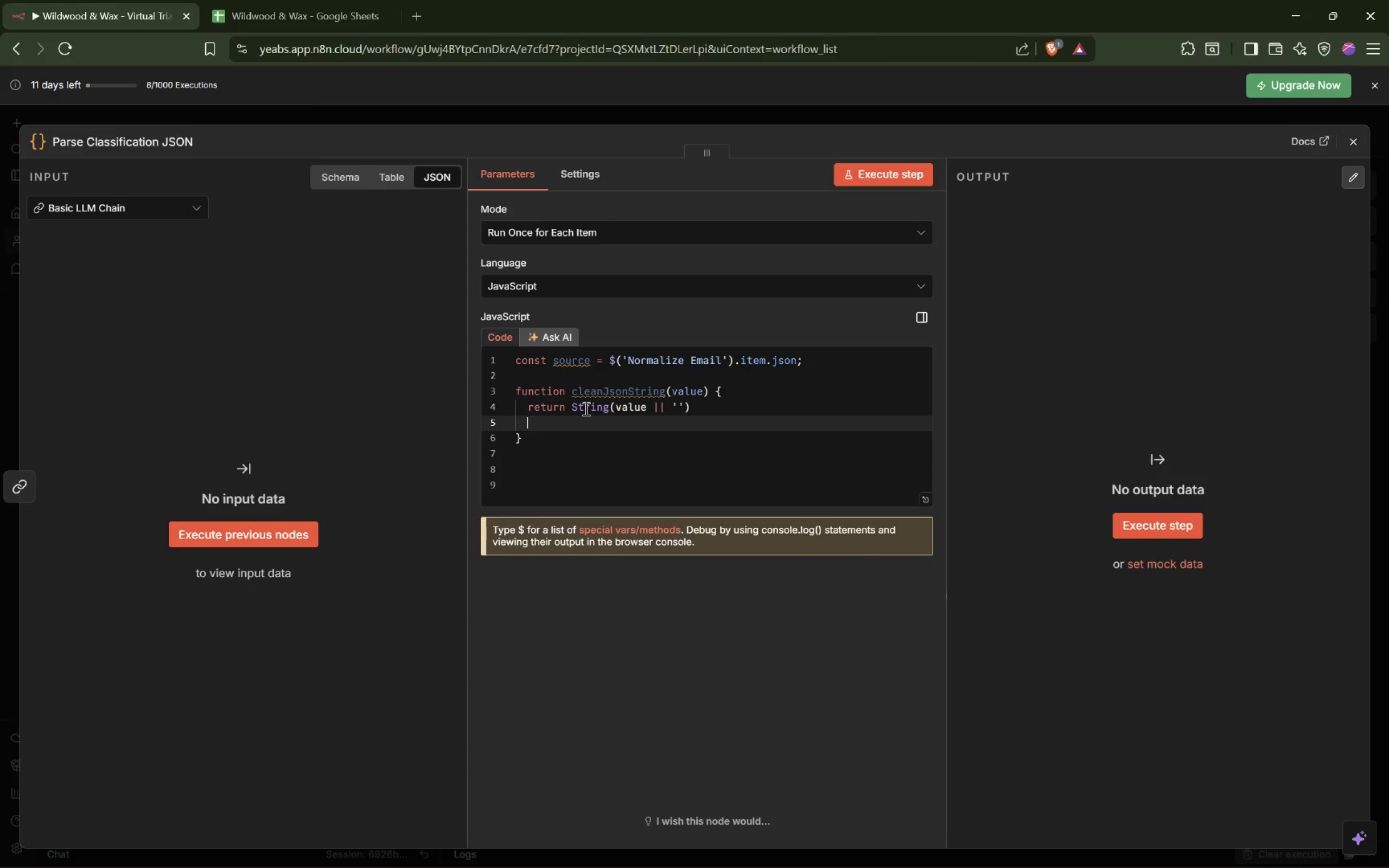 
type(.trim())
 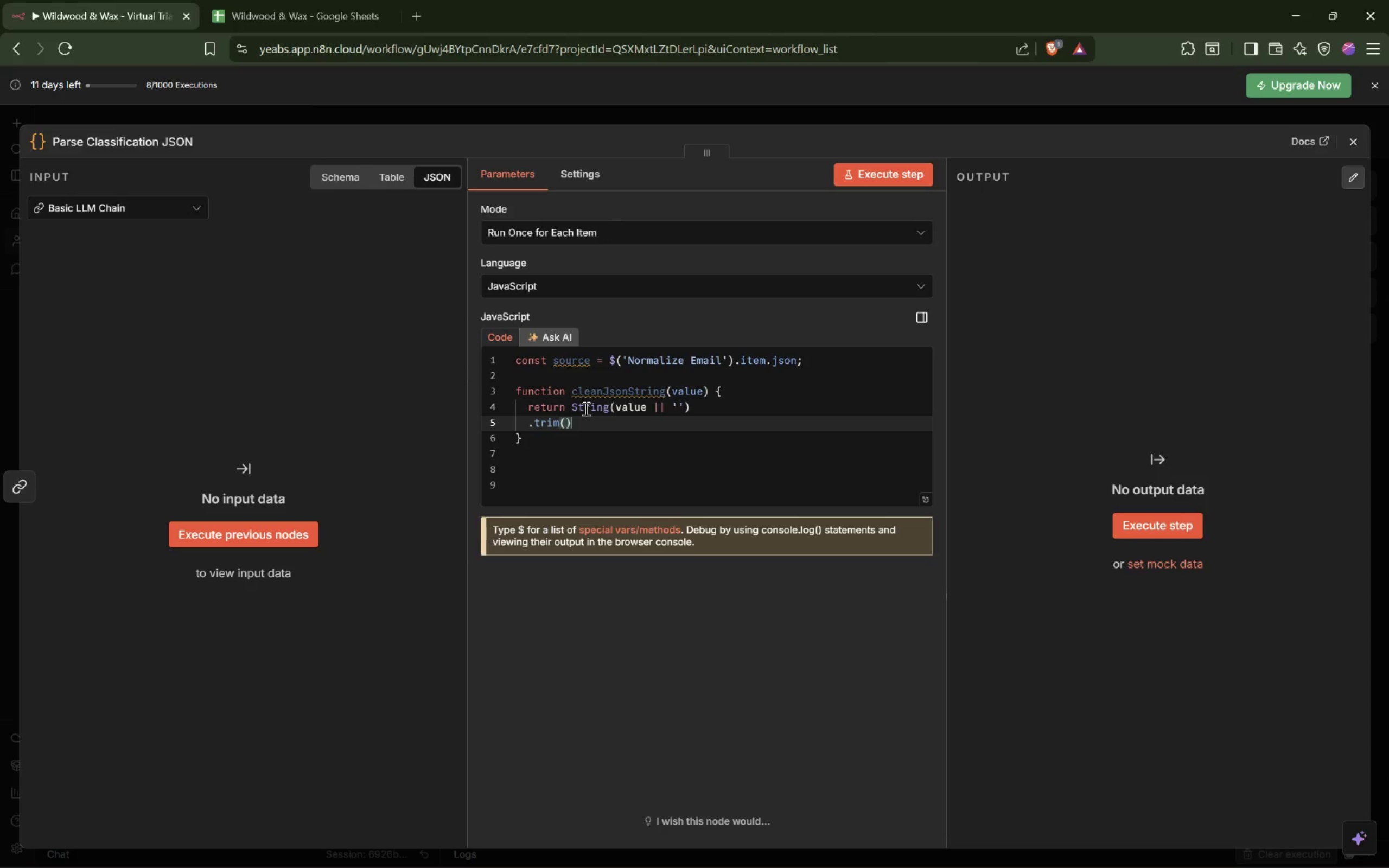 
key(Enter)
 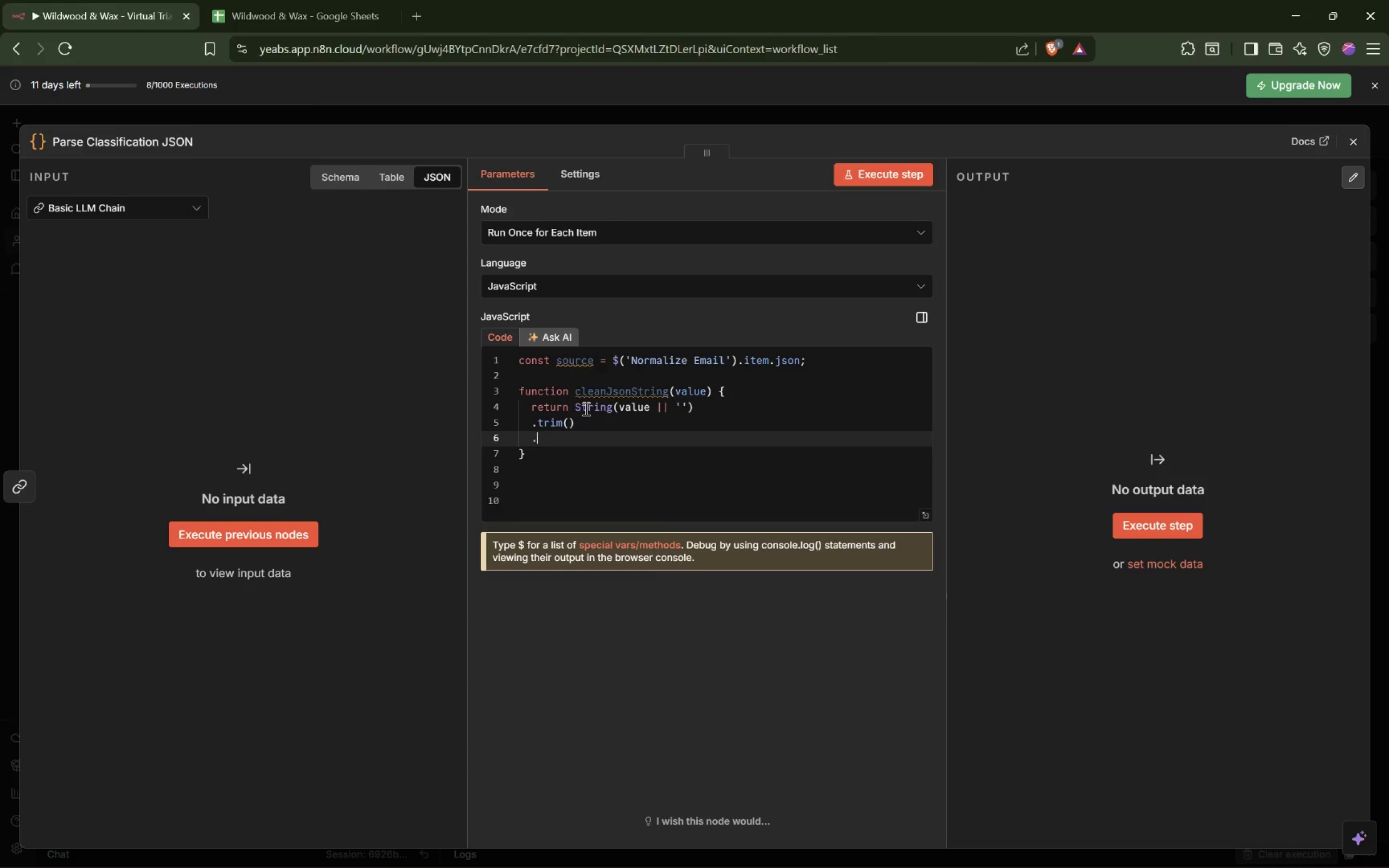 
type(.replace(/^```[Delete]json/i, ')
 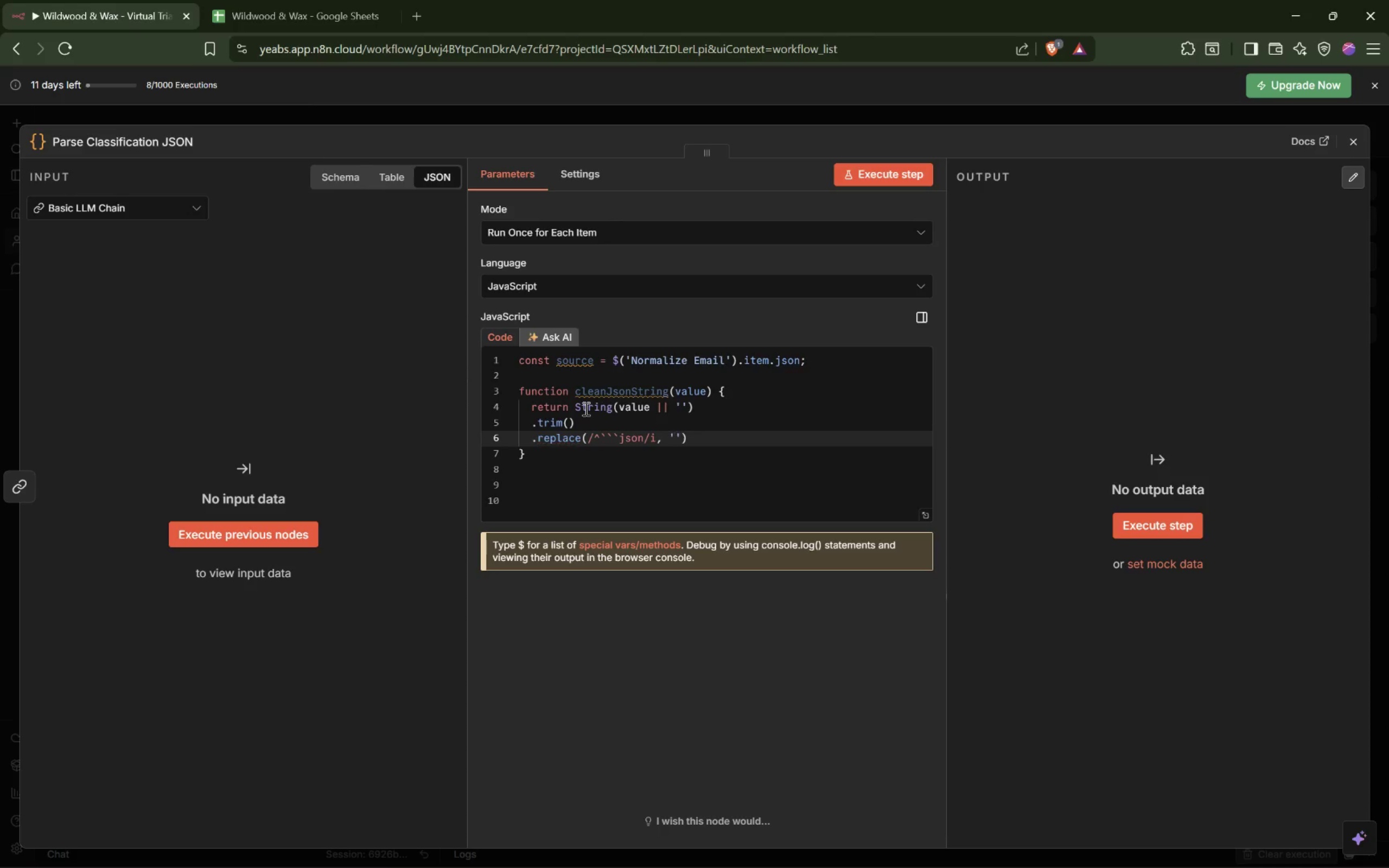 
key(ArrowRight)
 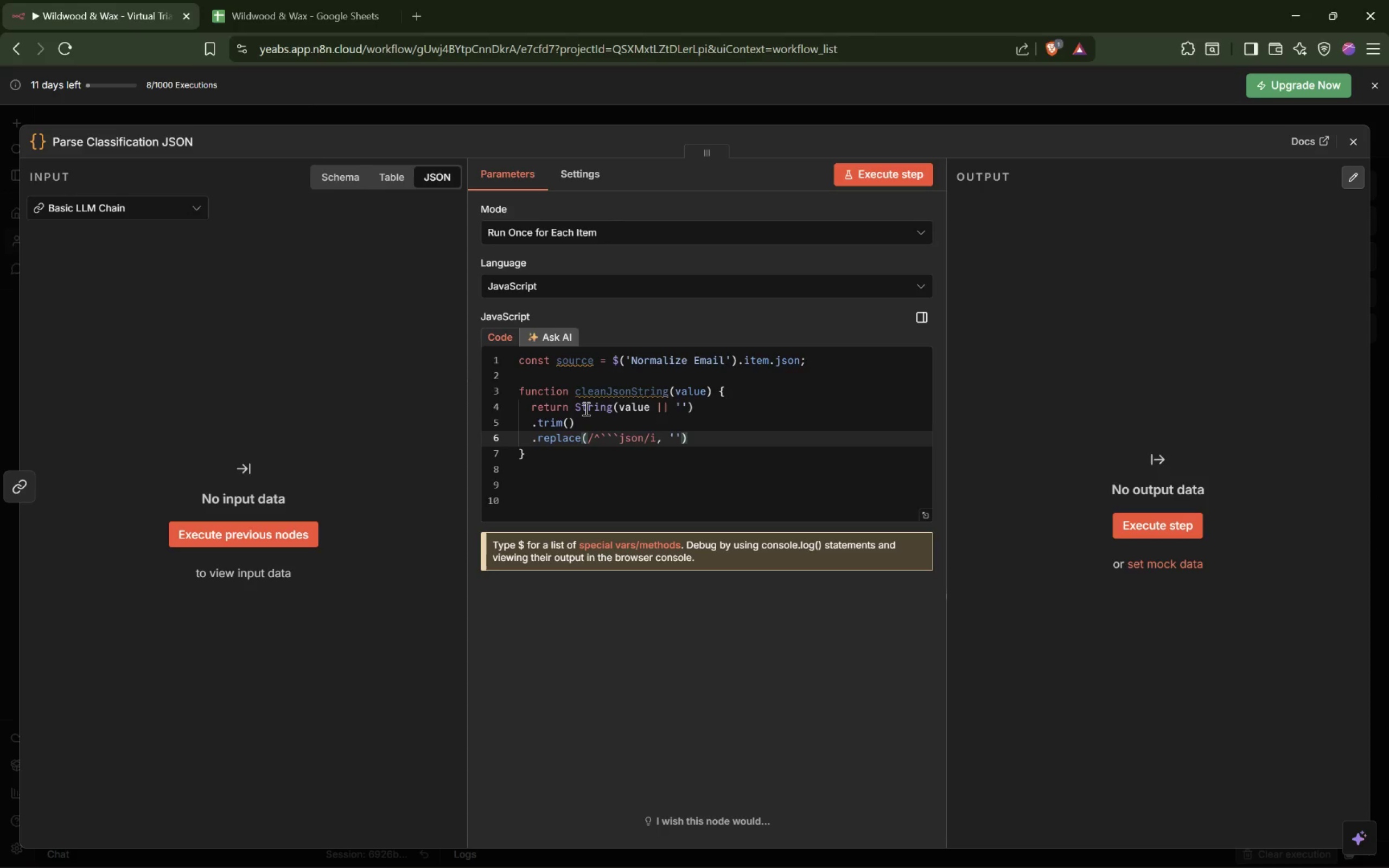 
key(ArrowRight)
 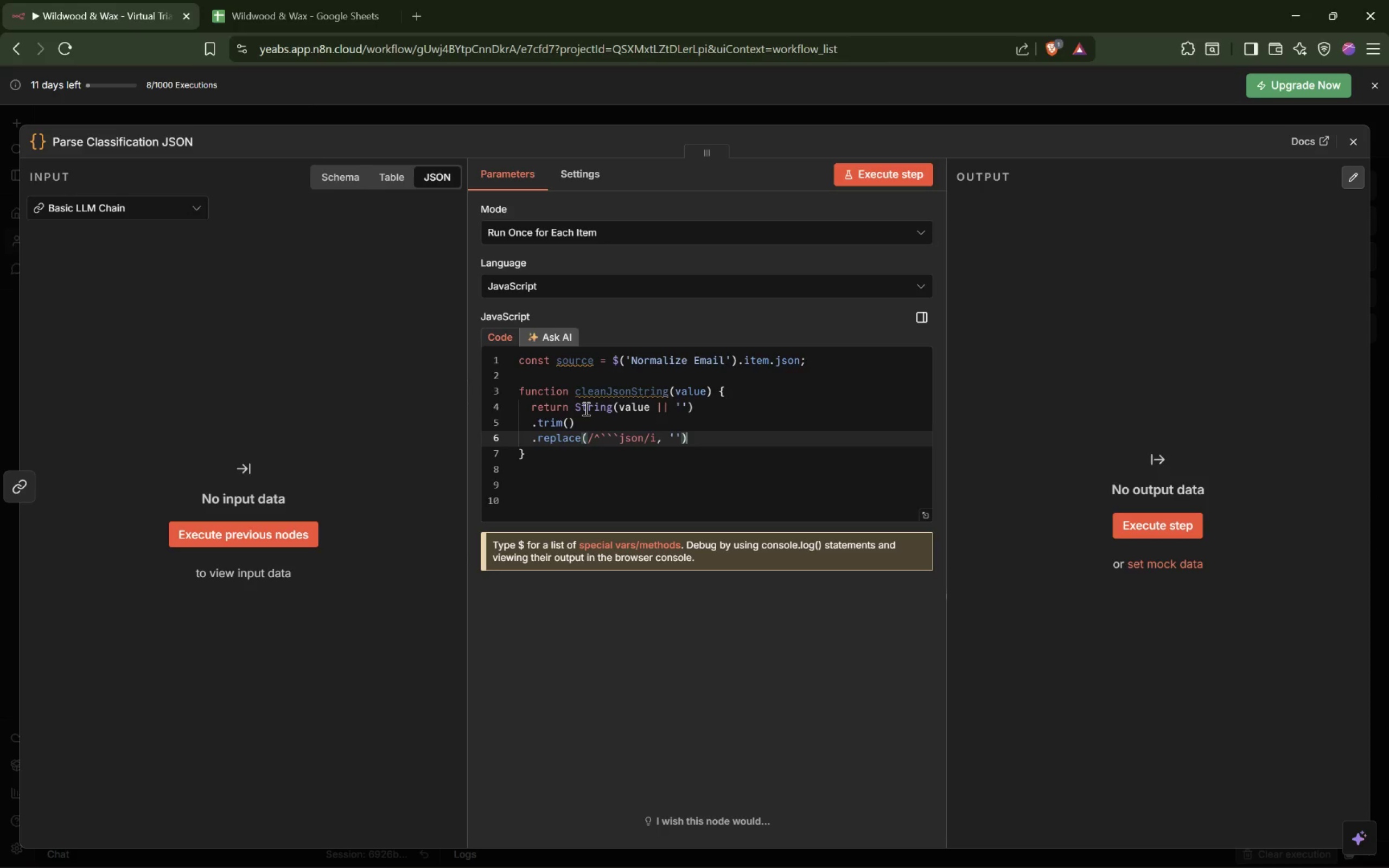 
key(Enter)
 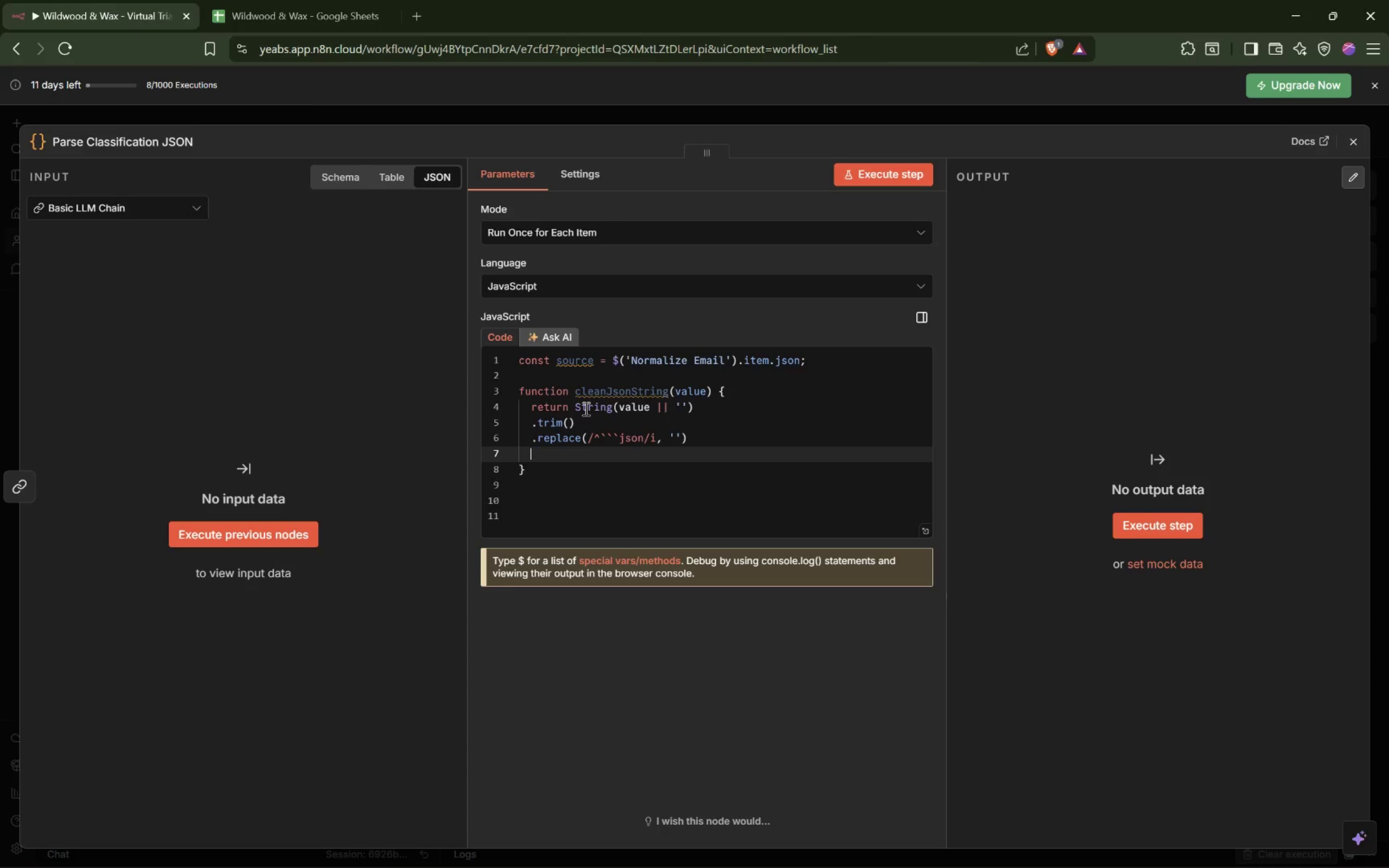 
wait(5.39)
 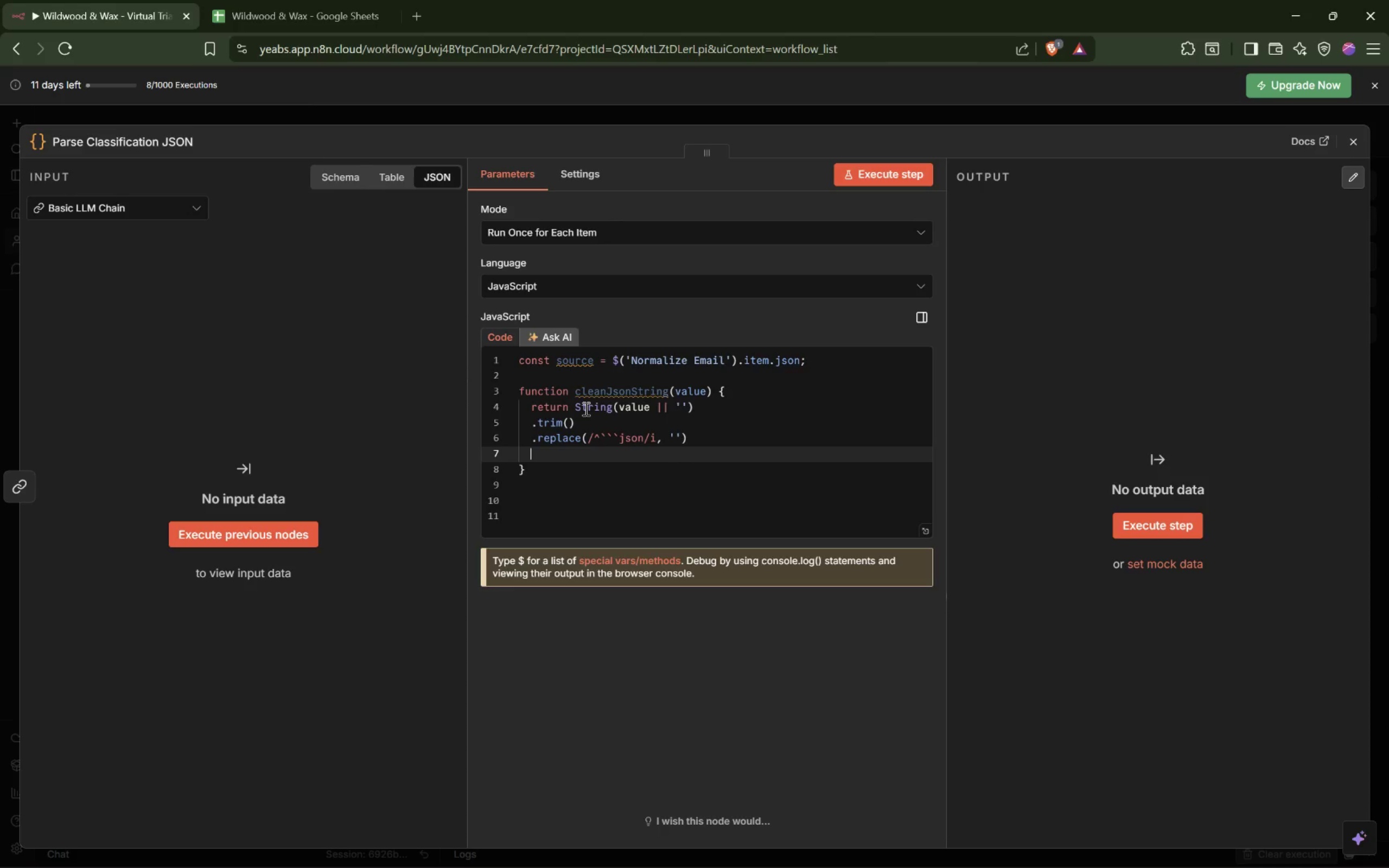 
type(replace)
 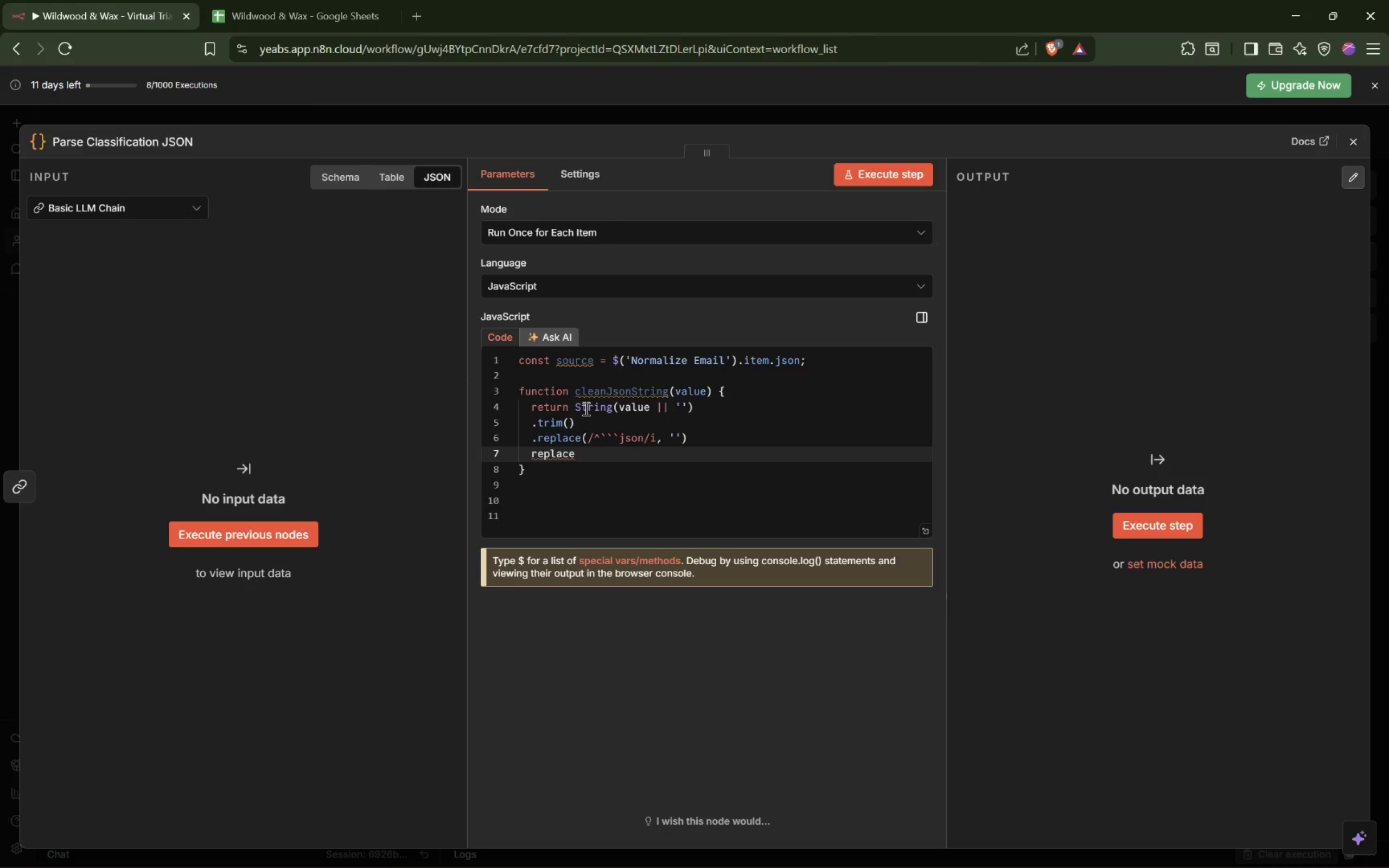 
key(Meta+MetaLeft)
 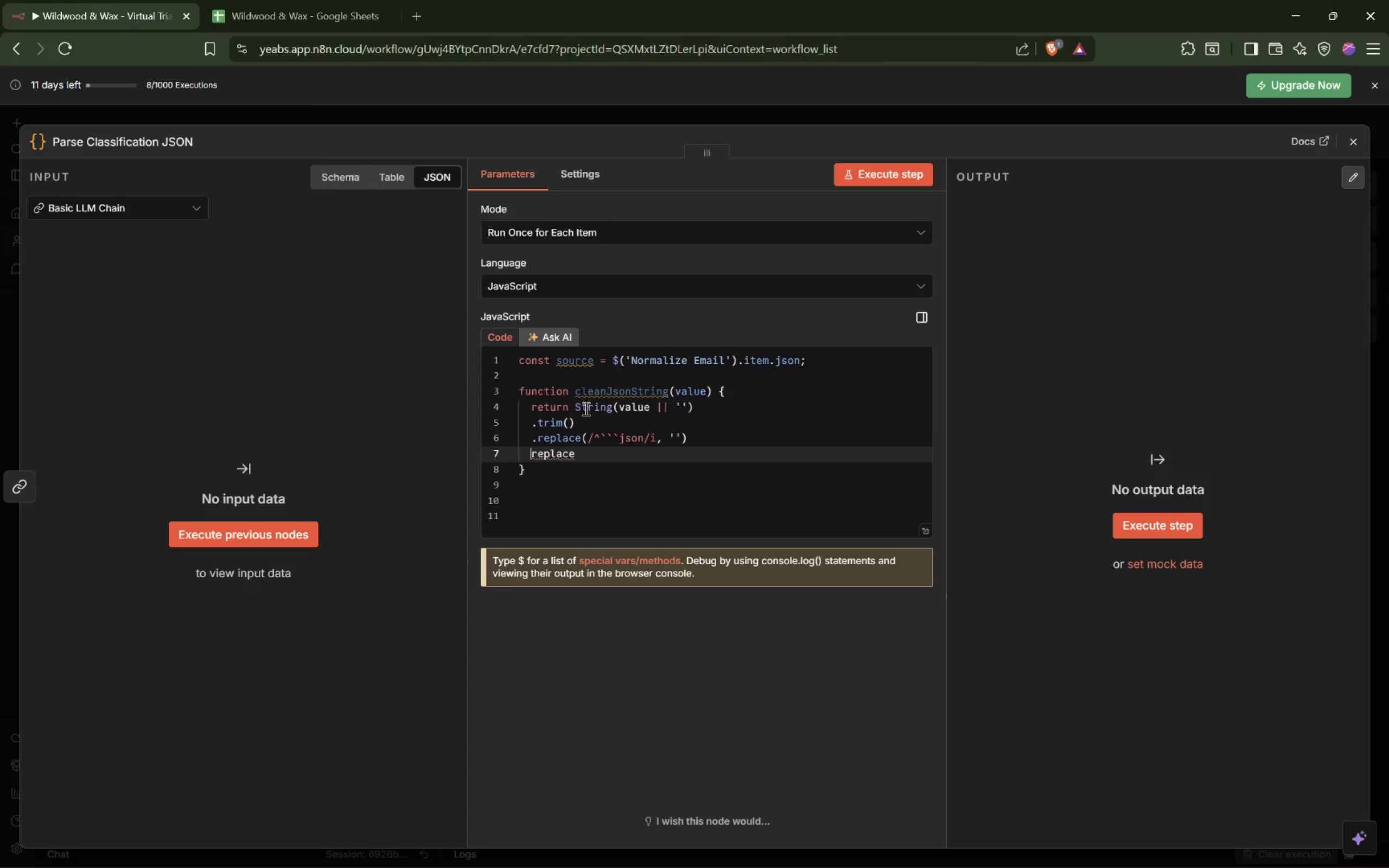 
key(Meta+Shift+ShiftLeft)
 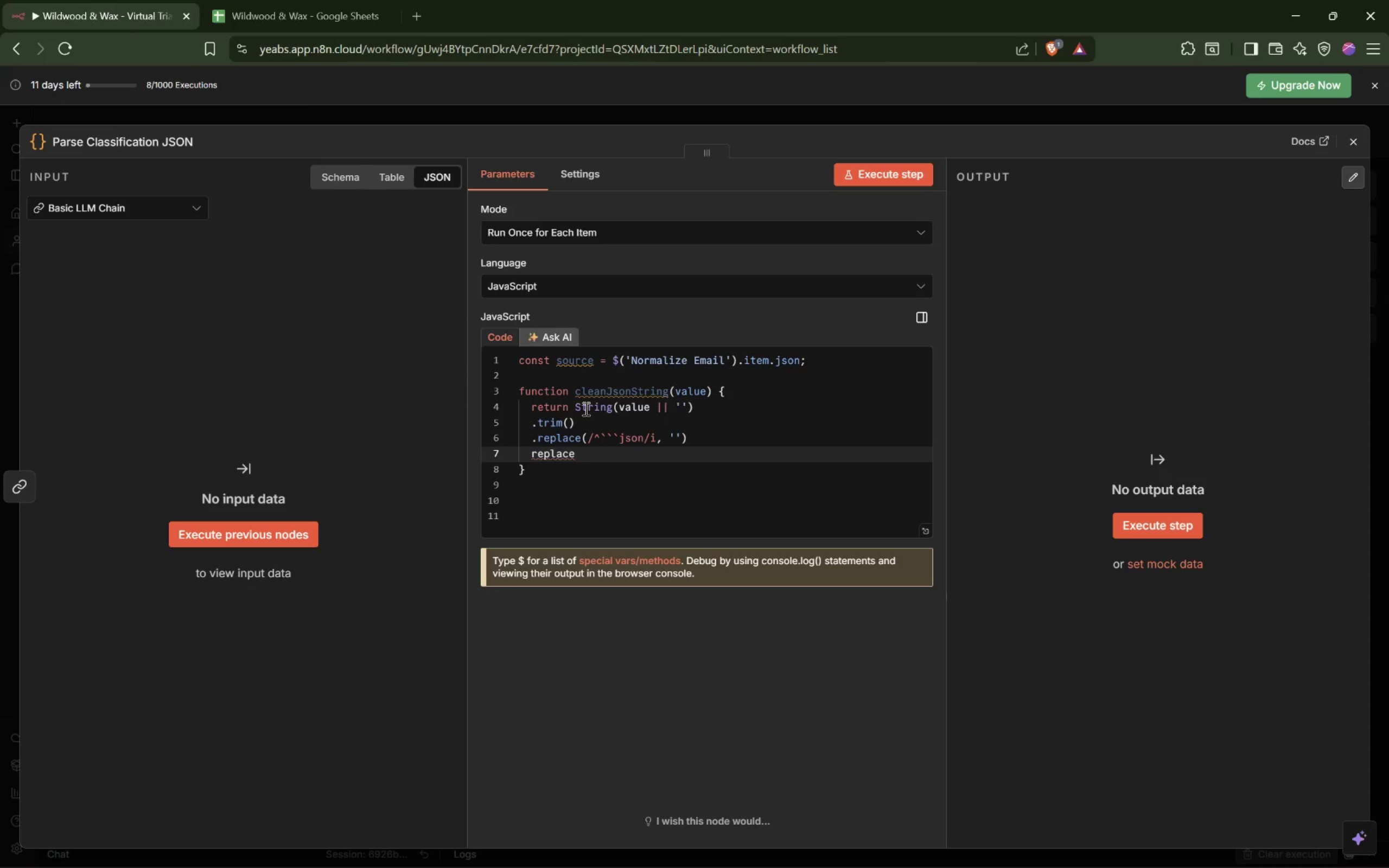 
hold_key(key=Unknown, duration=0.45)
 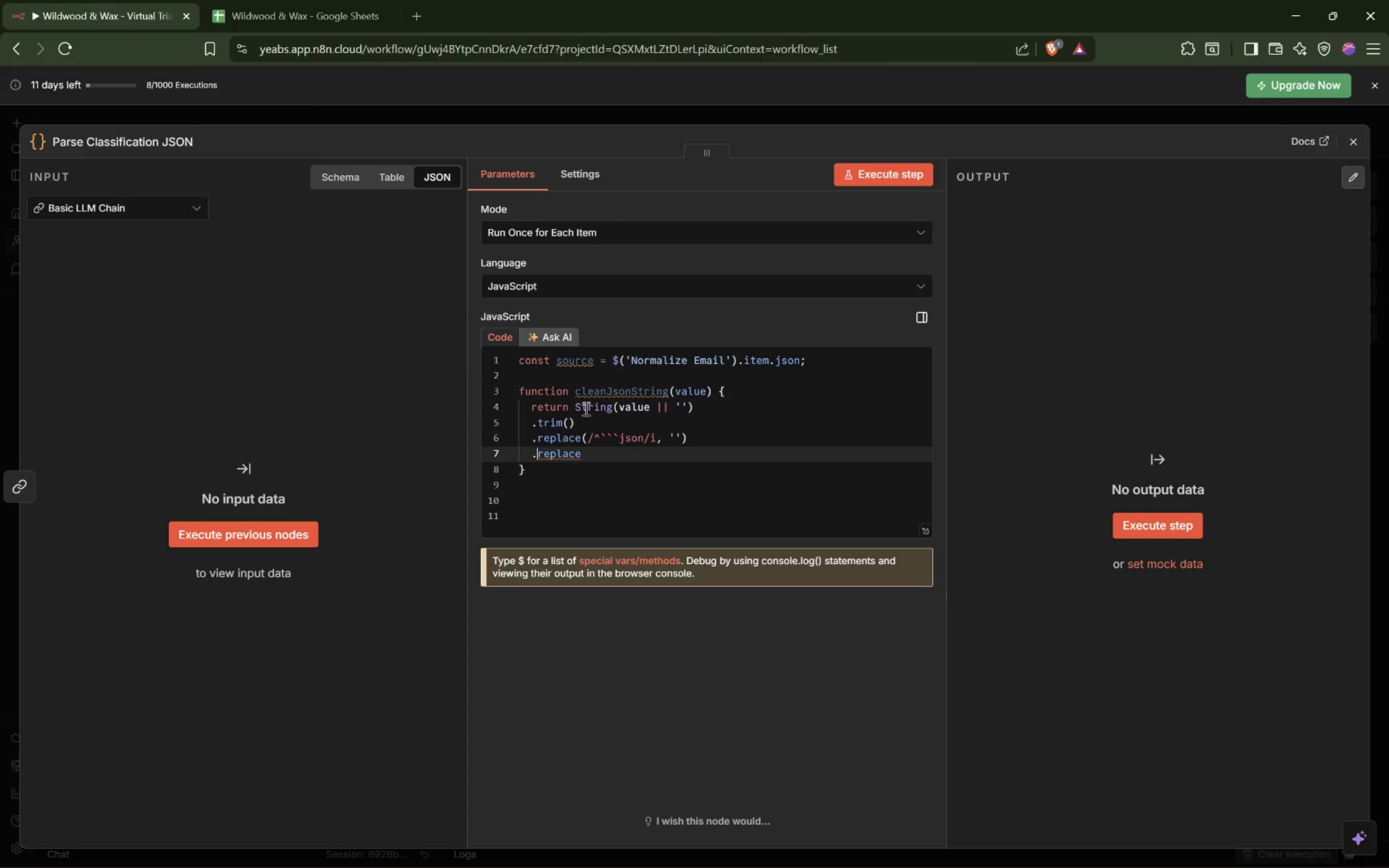 
hold_key(key=F23, duration=0.45)
 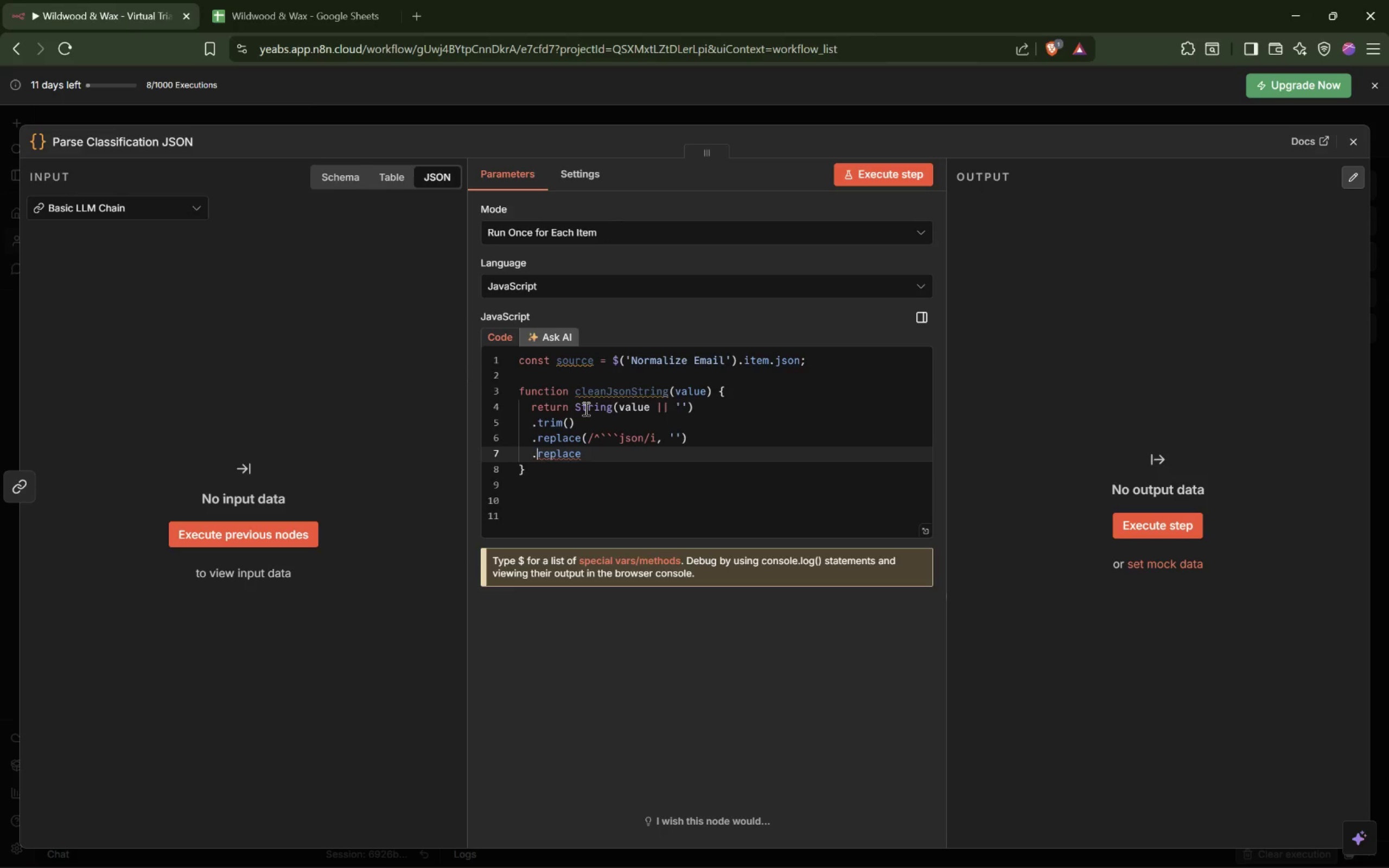 
key(Control+ArrowLeft)
 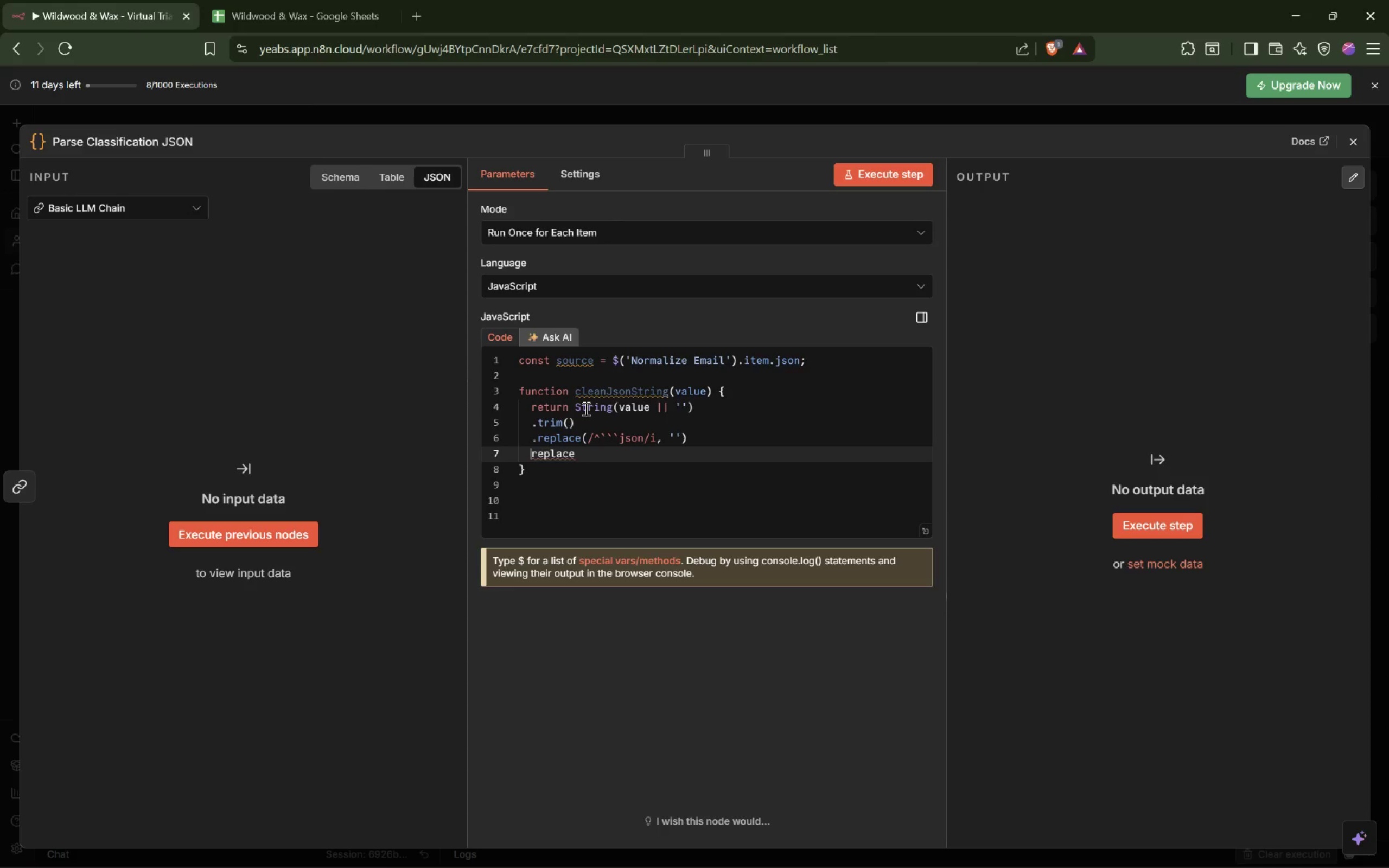 
key(Meta+MetaLeft)
 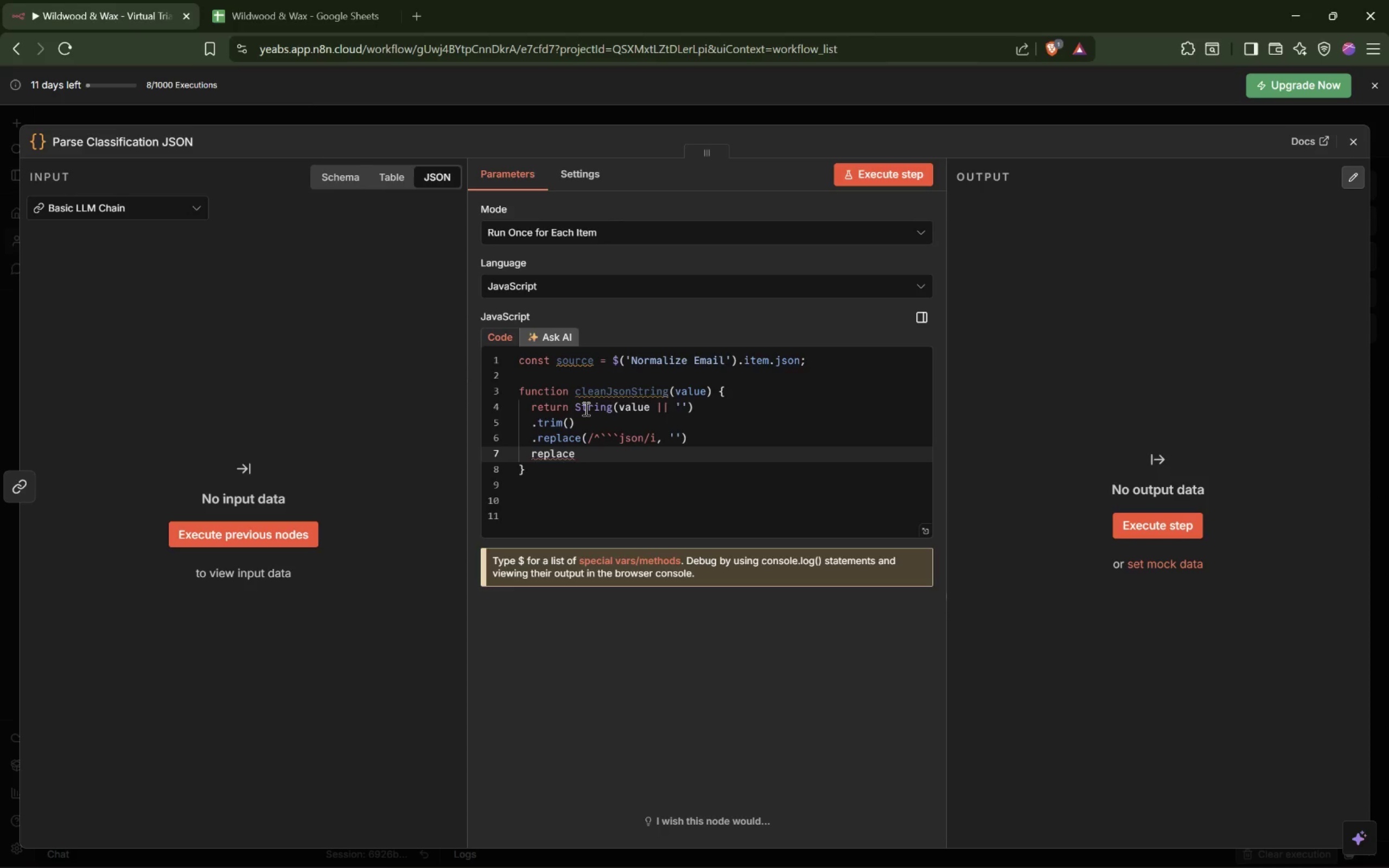 
key(Period)
 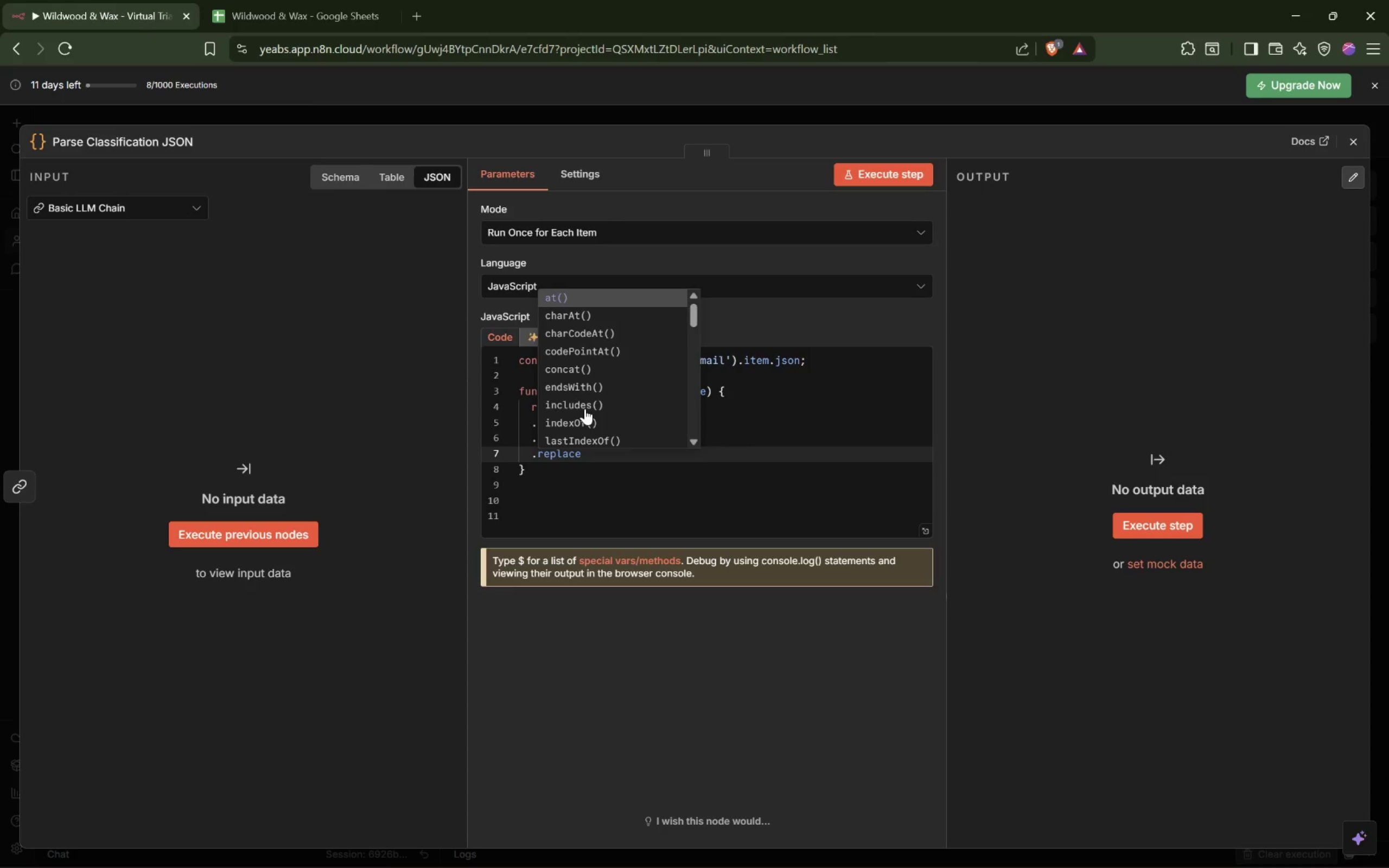 
key(End)
 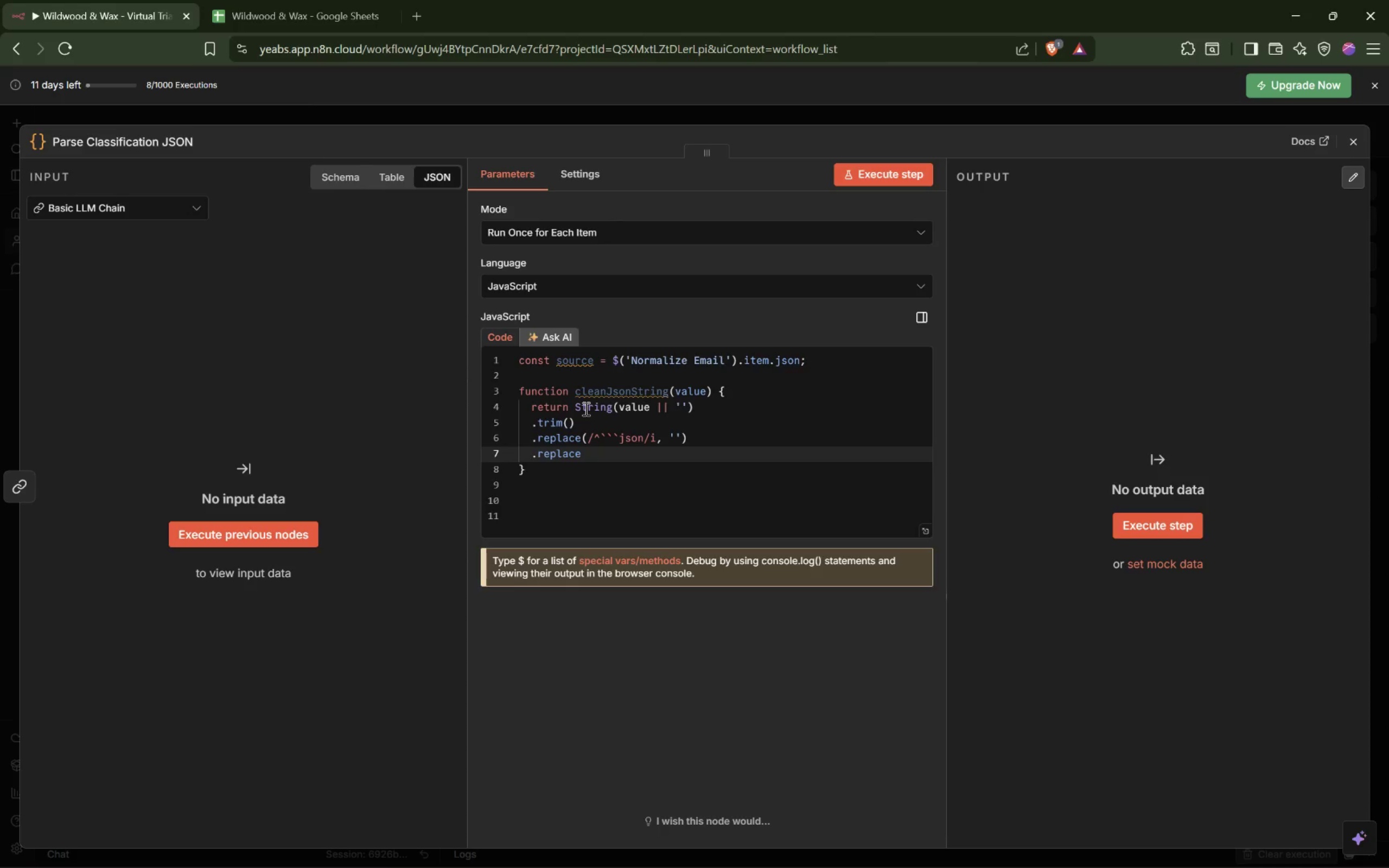 
key(Shift+9)
 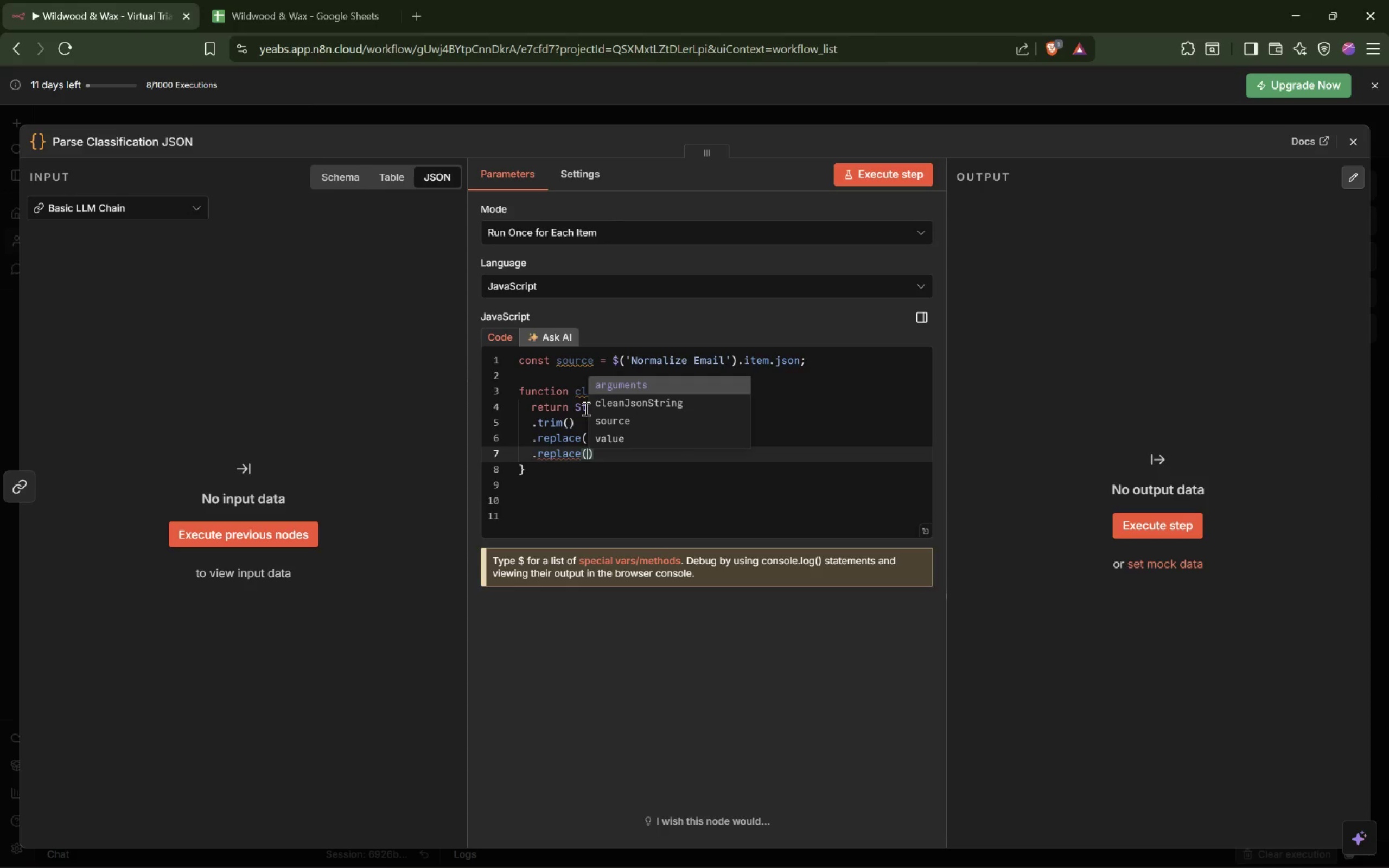 
key(Slash)
 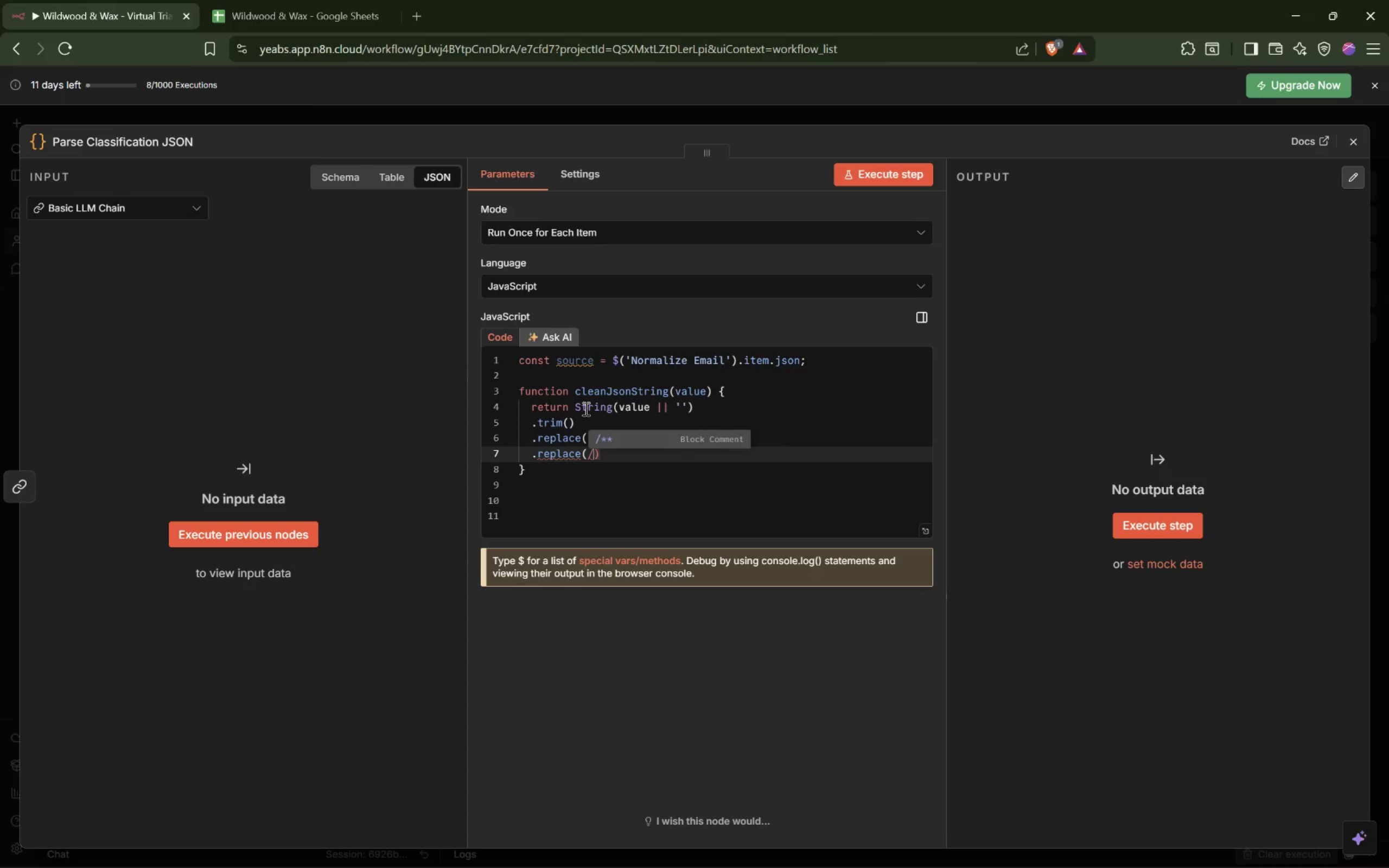 
key(Shift+6)
 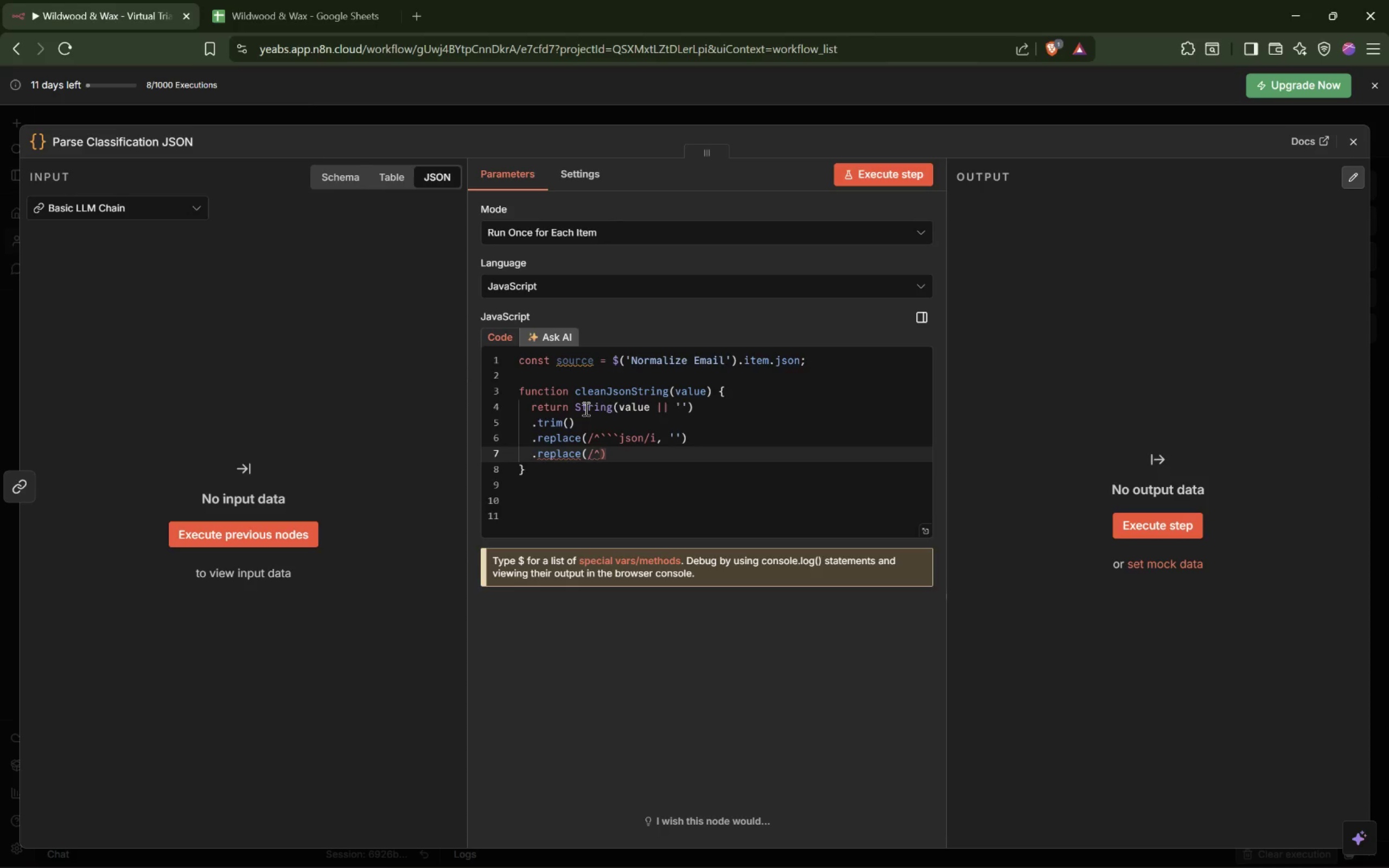 
key(Backquote)
 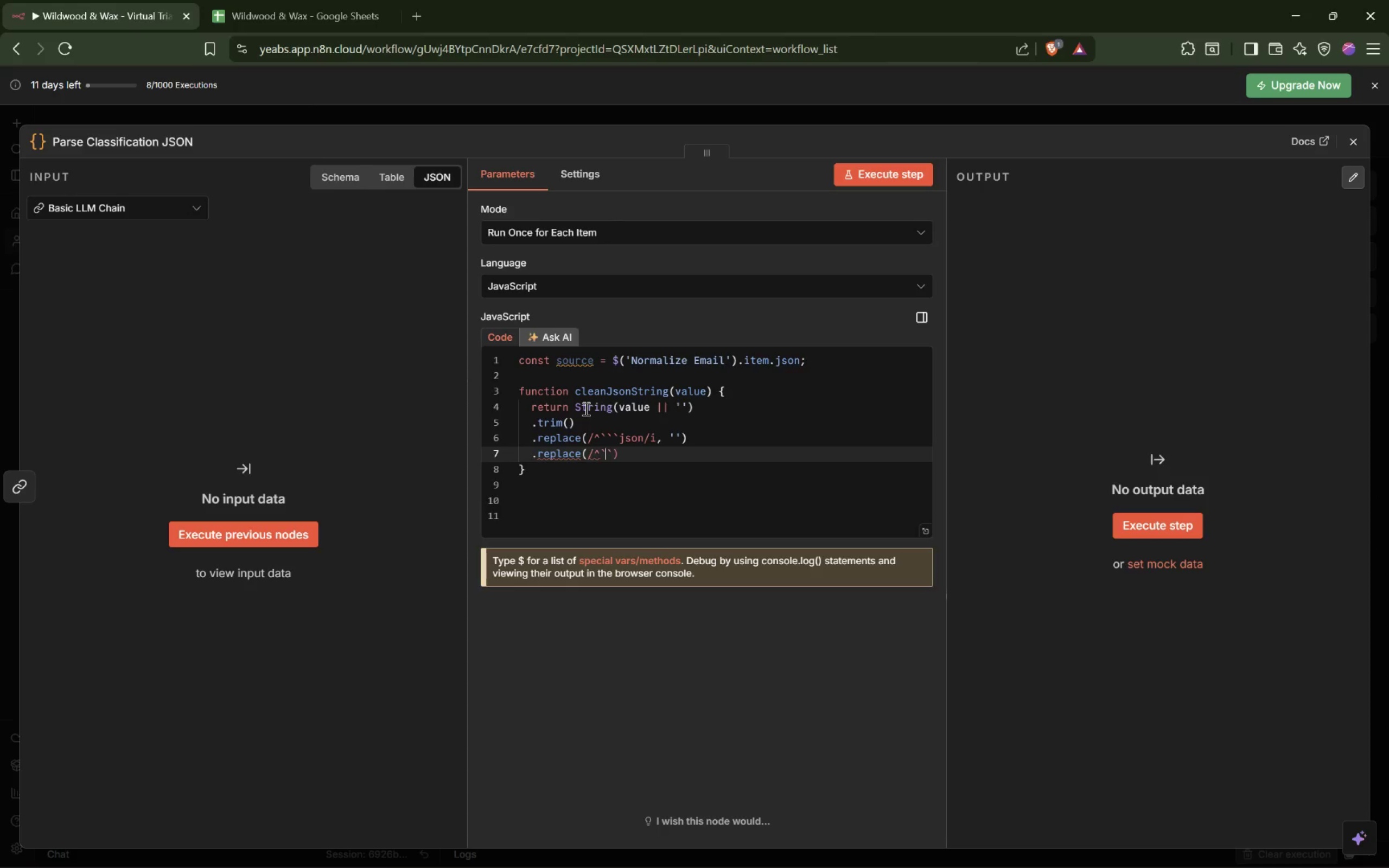 
key(Backquote)
 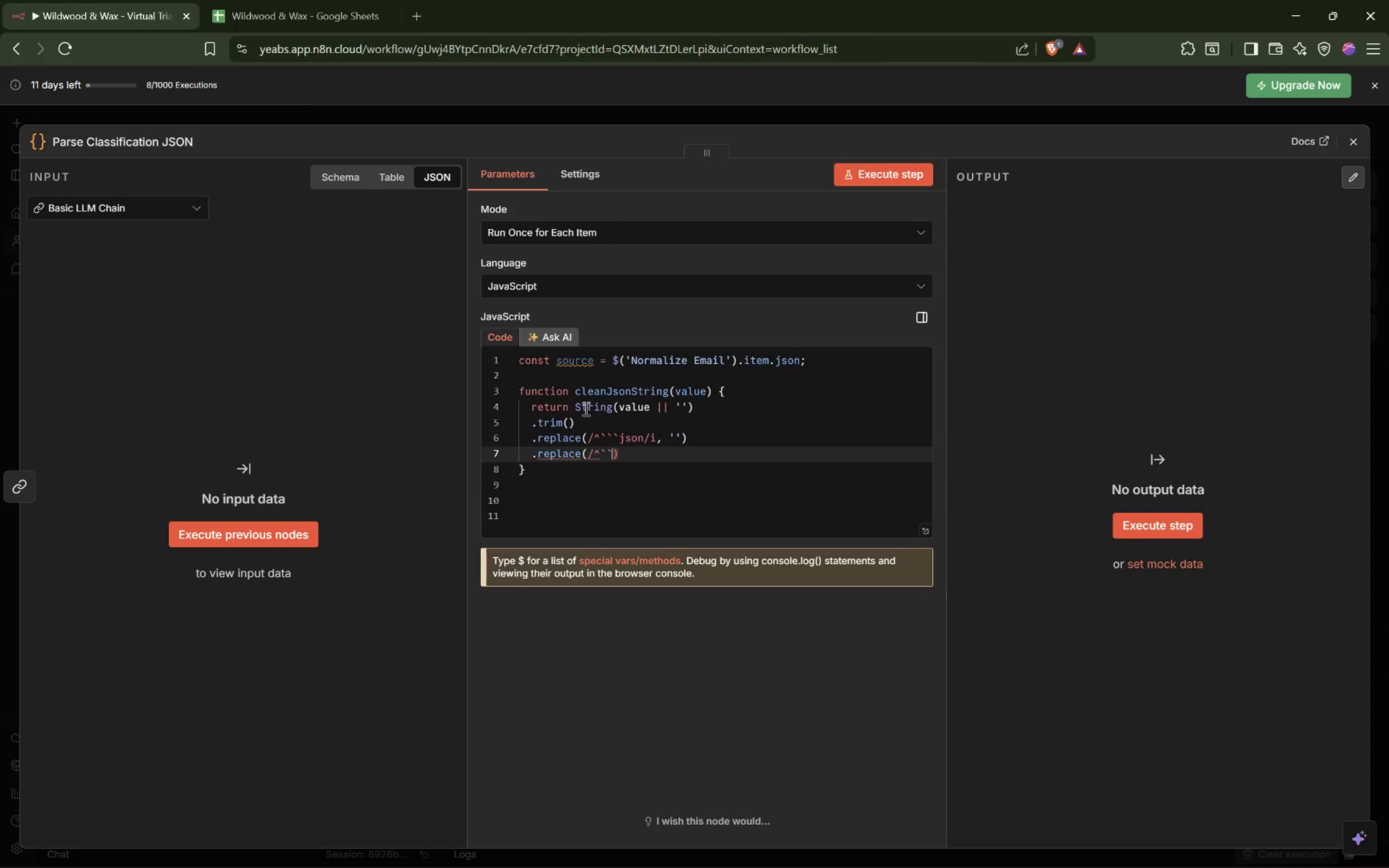 
key(Backquote)
 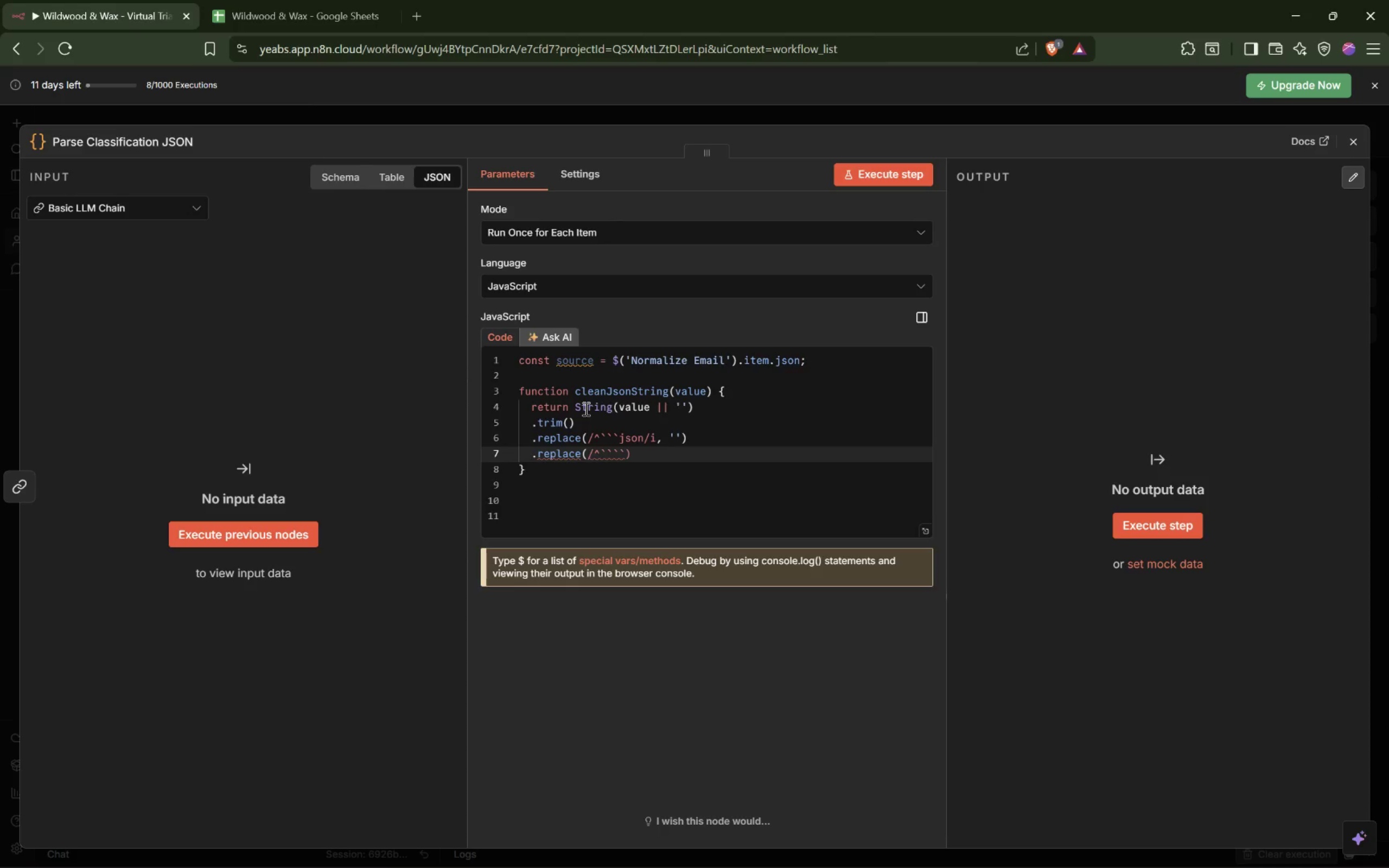 
key(Delete)
 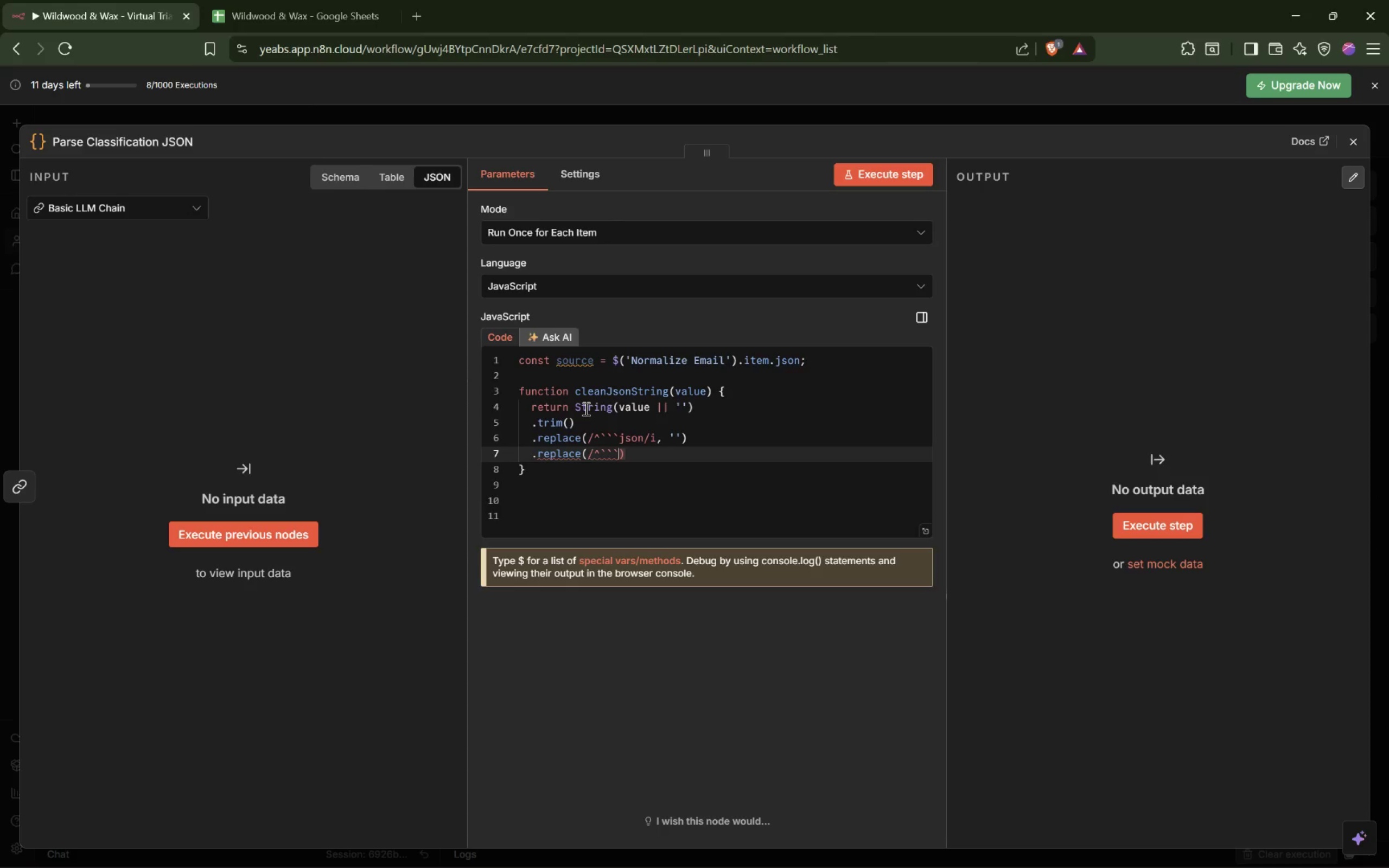 
key(Slash)
 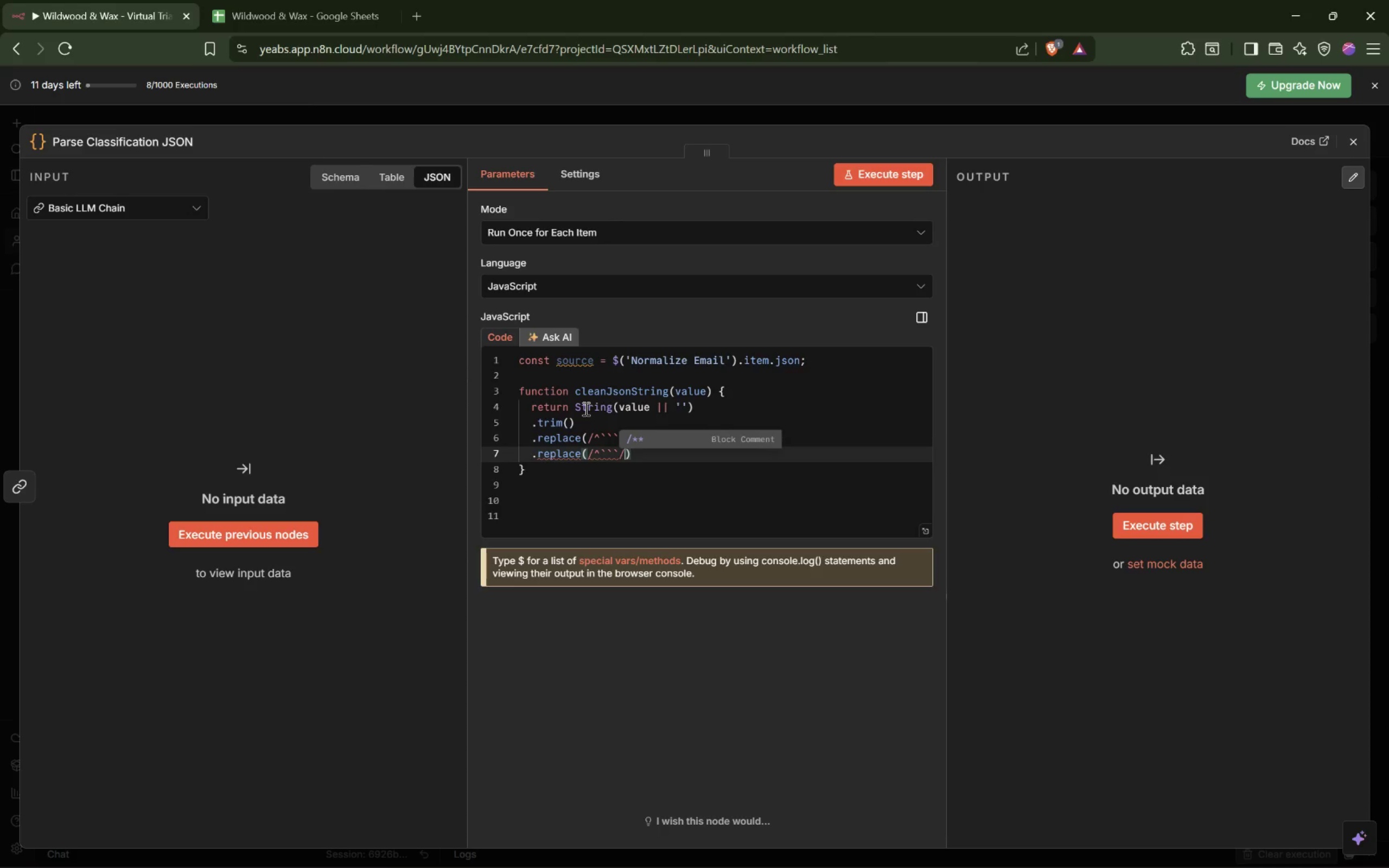 
key(I)
 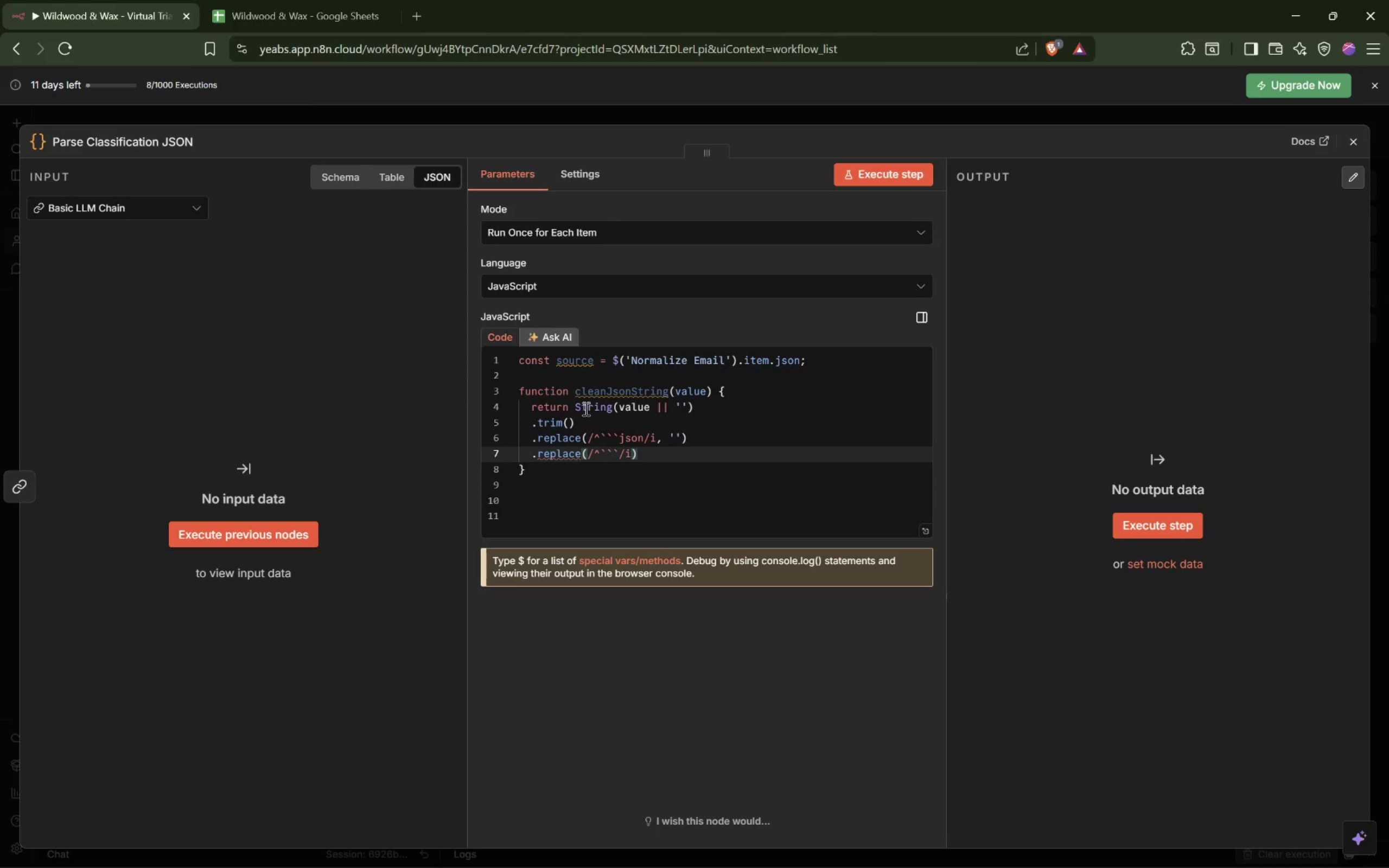 
key(Comma)
 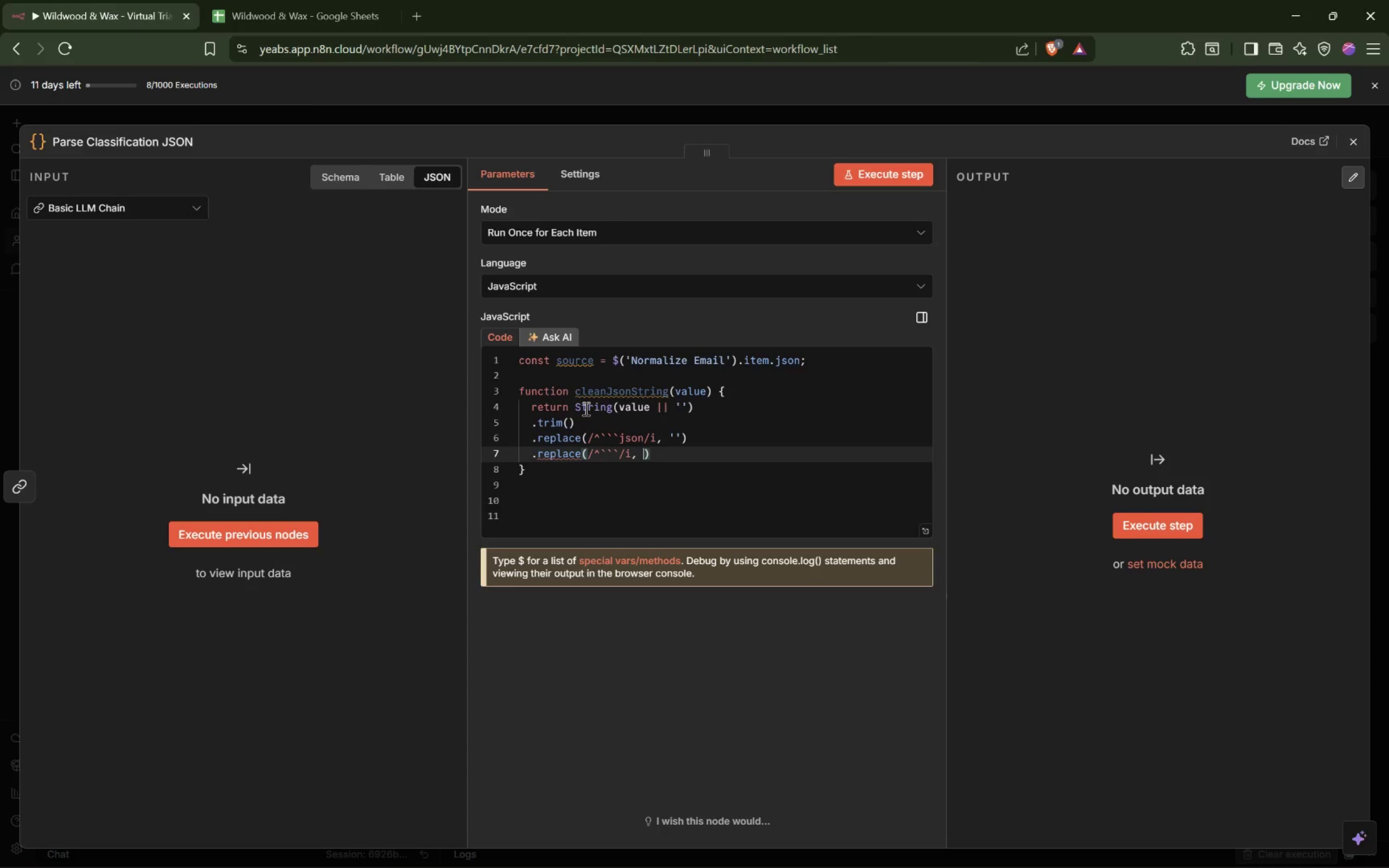 
key(Space)
 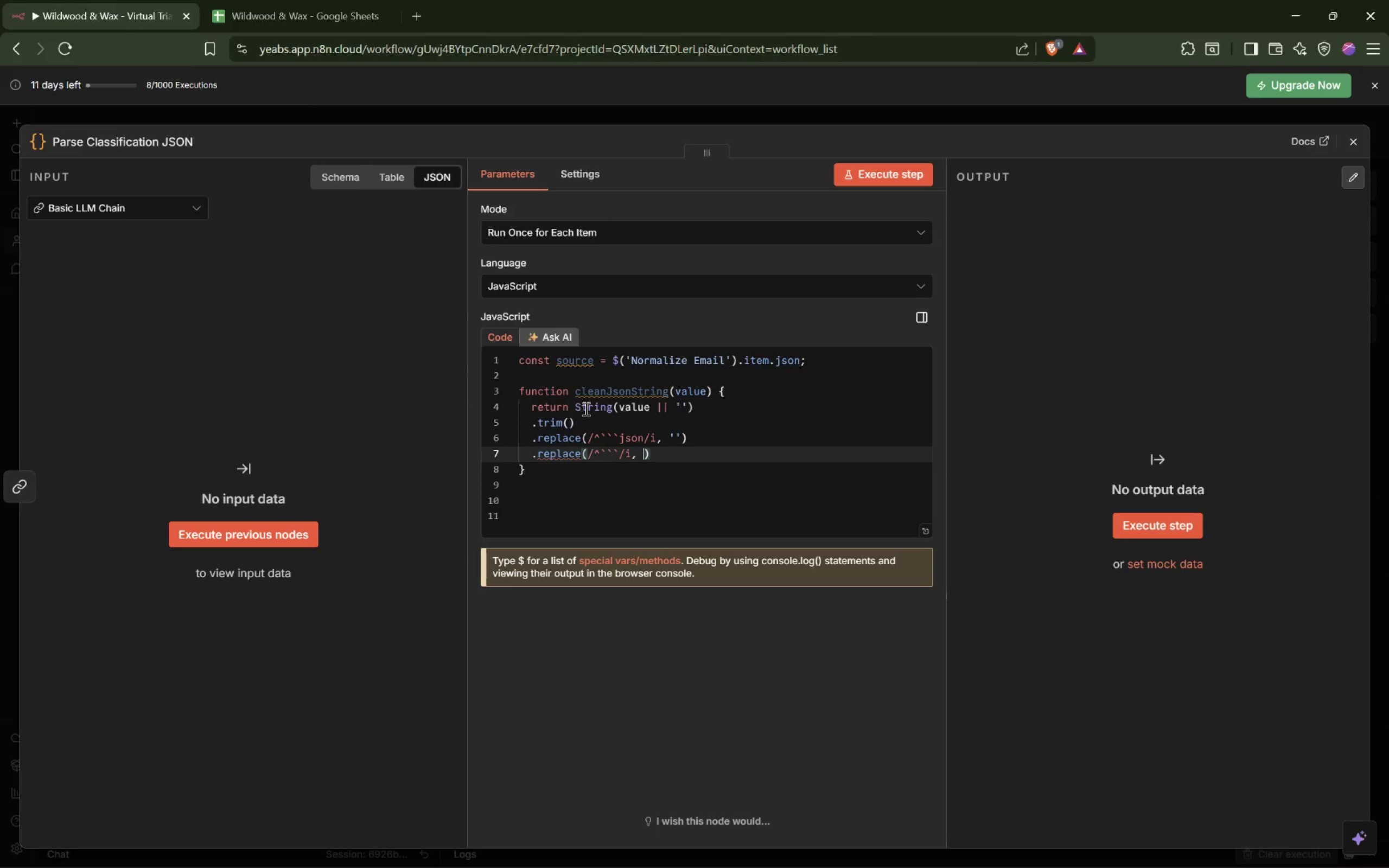 
key(Quote)
 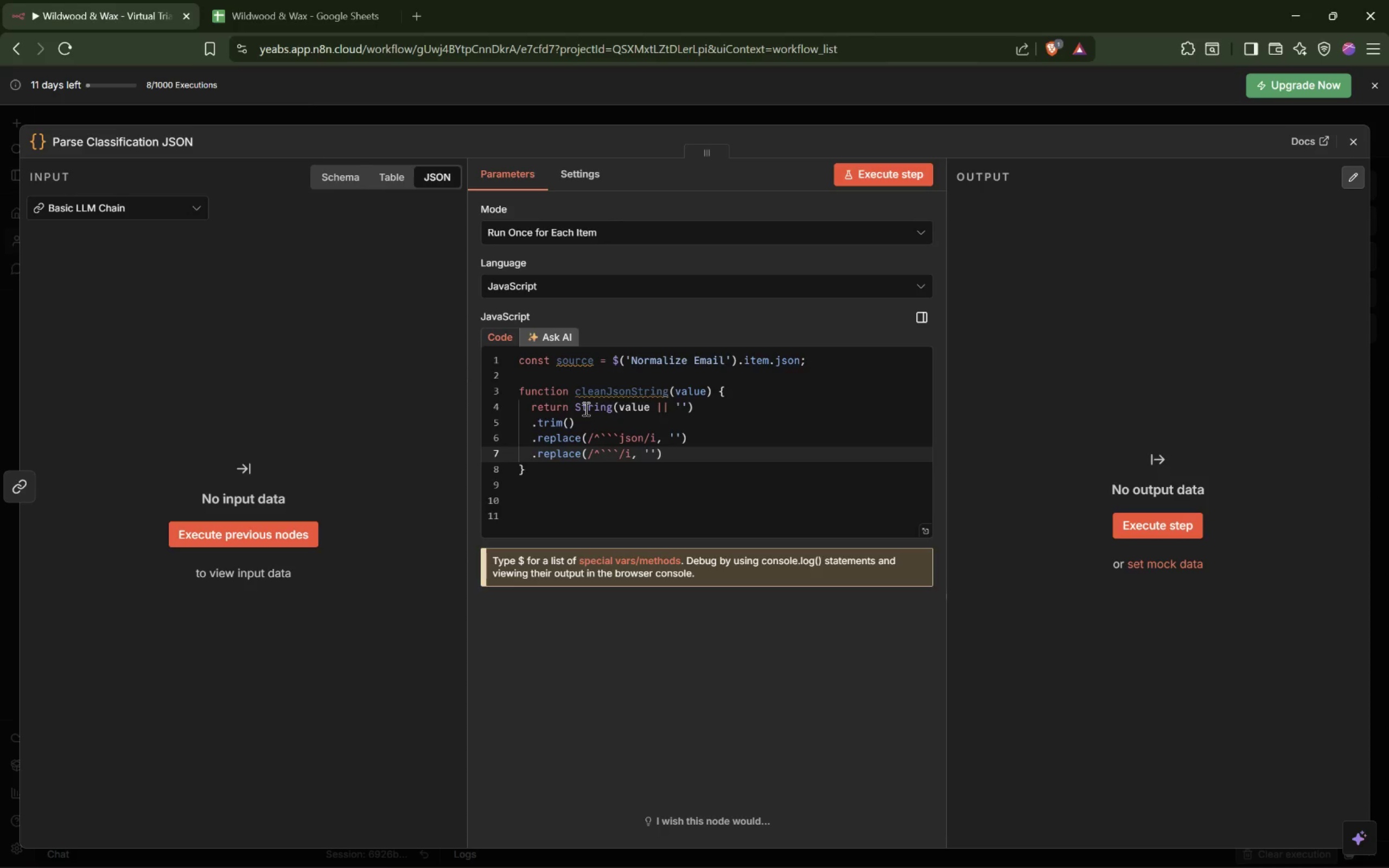 
key(ArrowRight)
 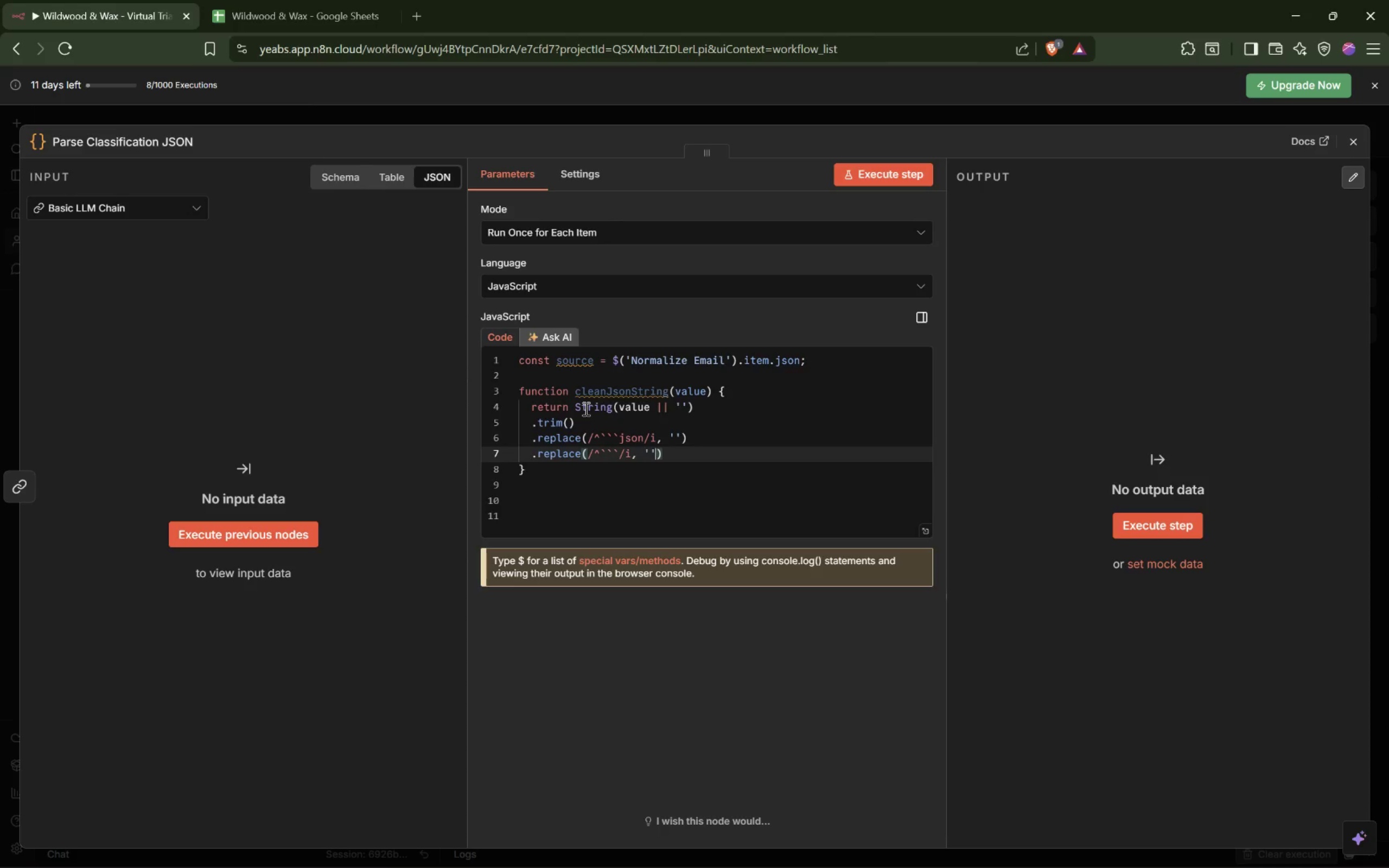 
key(ArrowRight)
 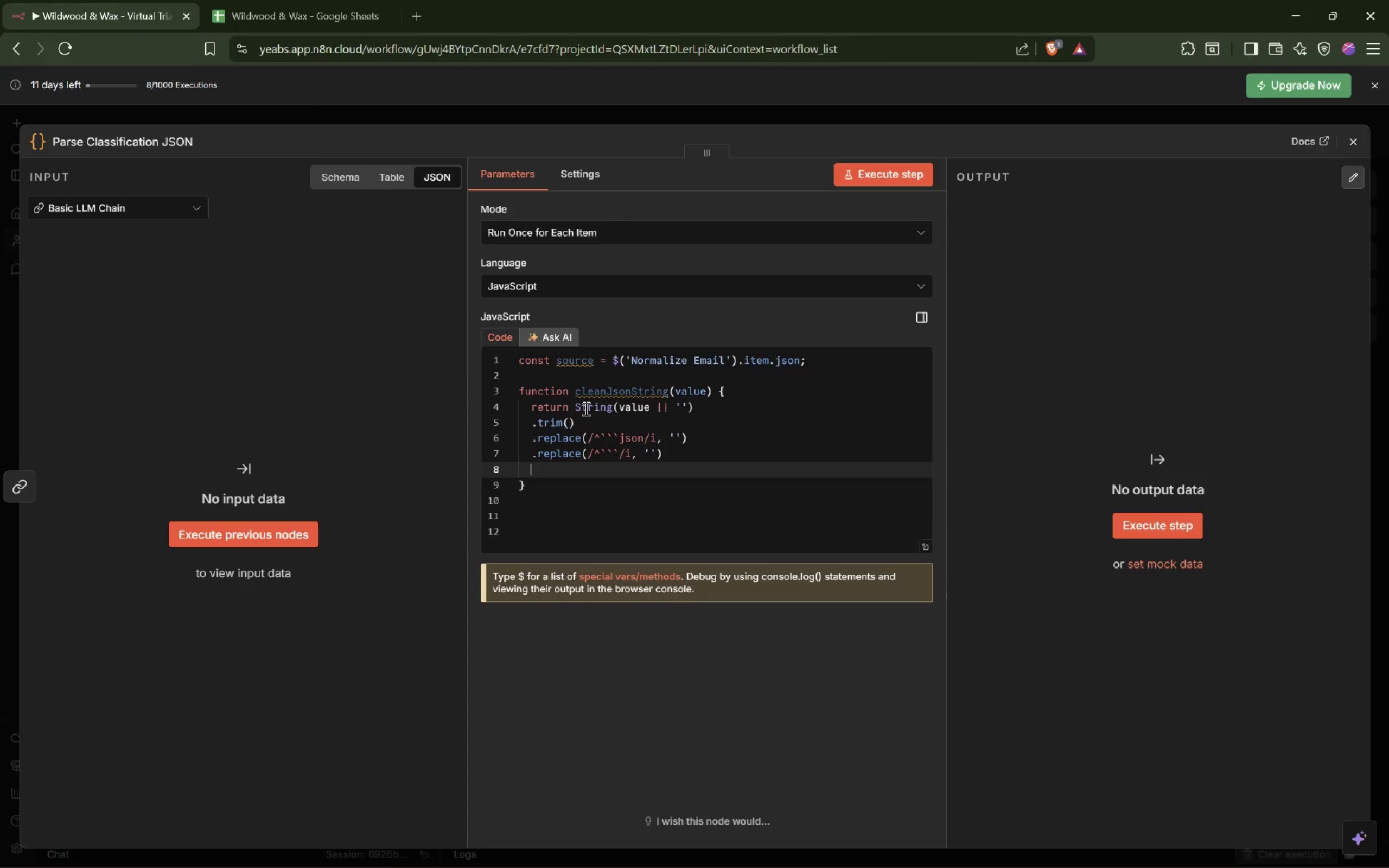 
key(Enter)
 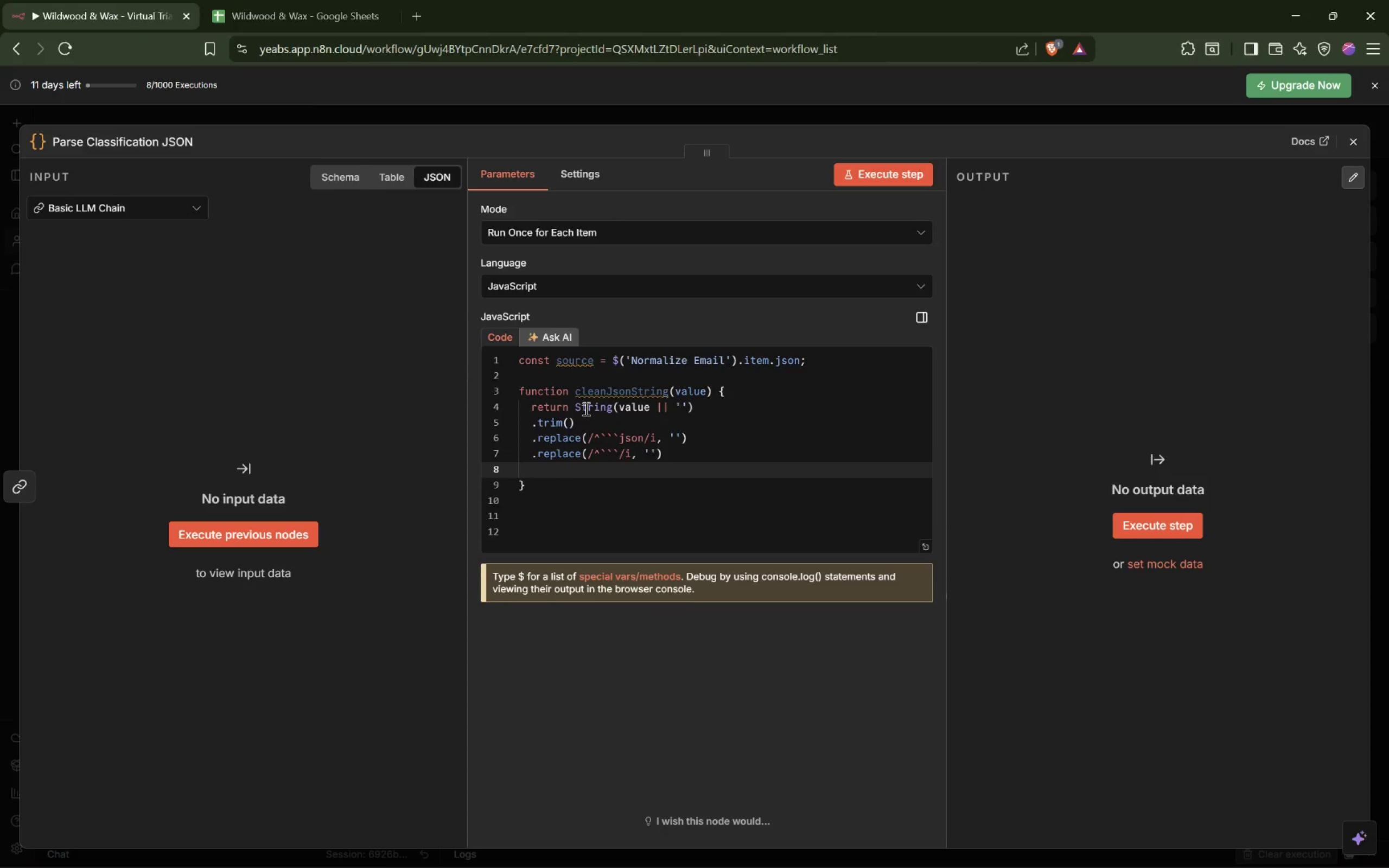 
type(.replace(/```[Delete])
 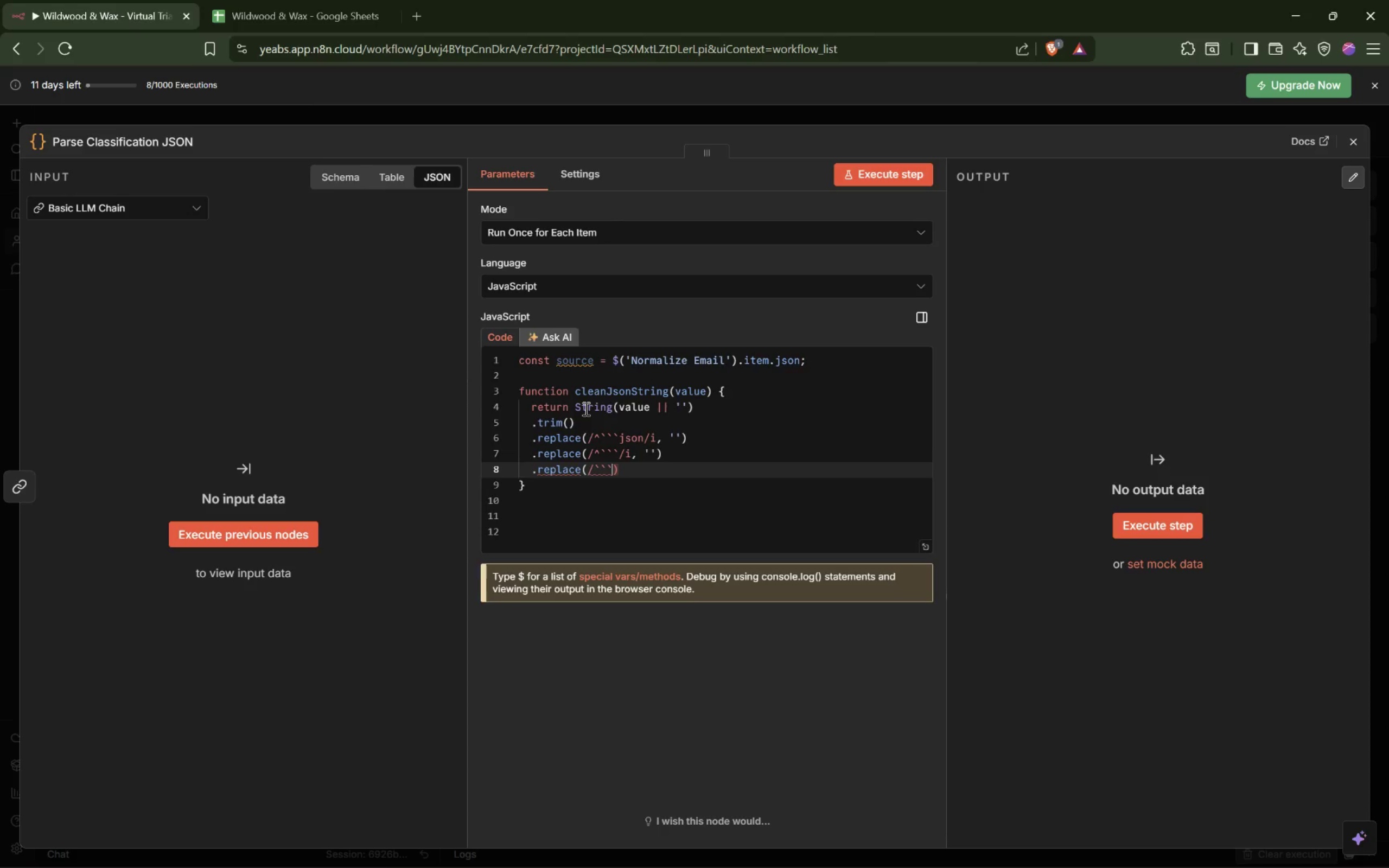 
key(ArrowRight)
 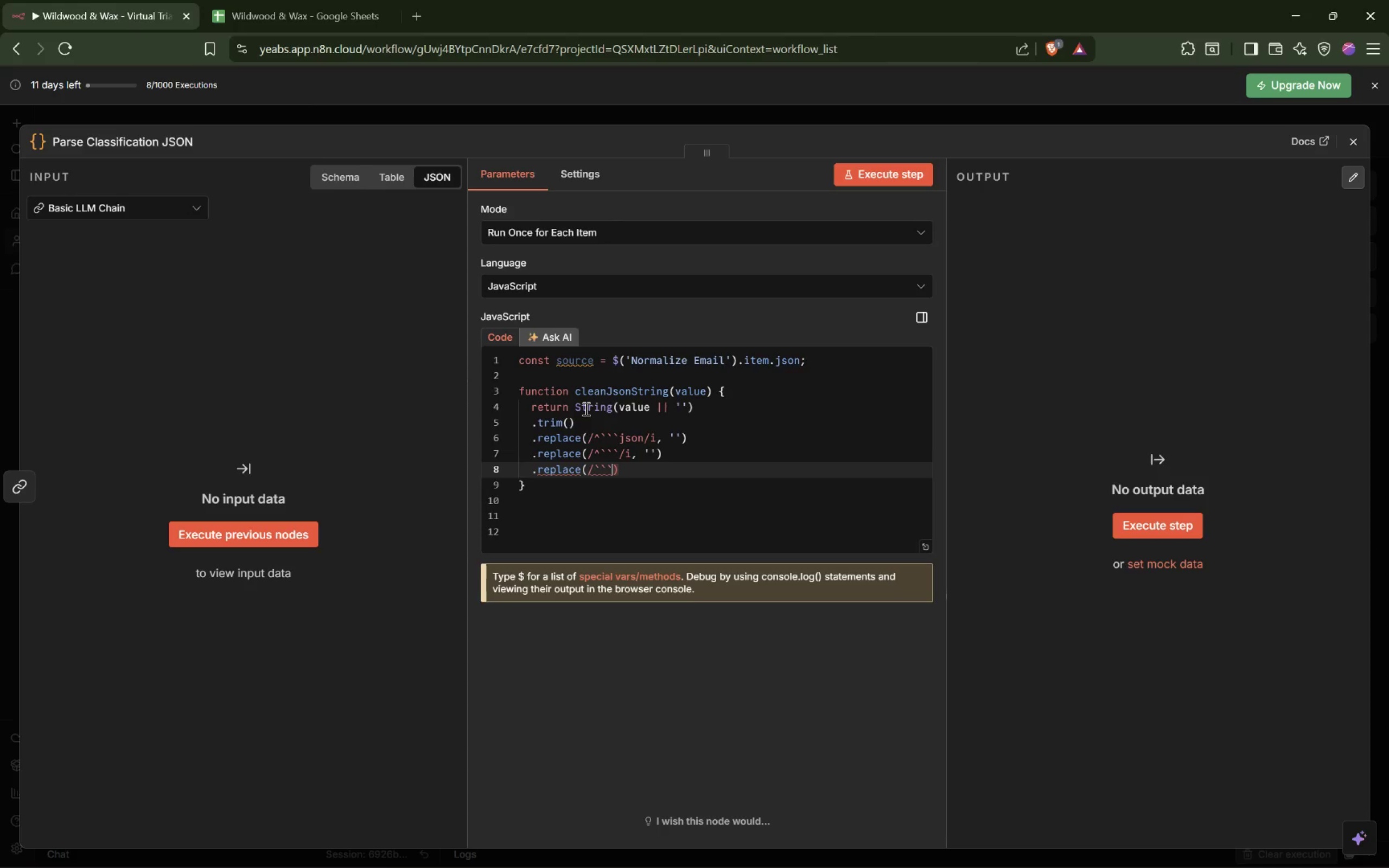 
key(ArrowLeft)
 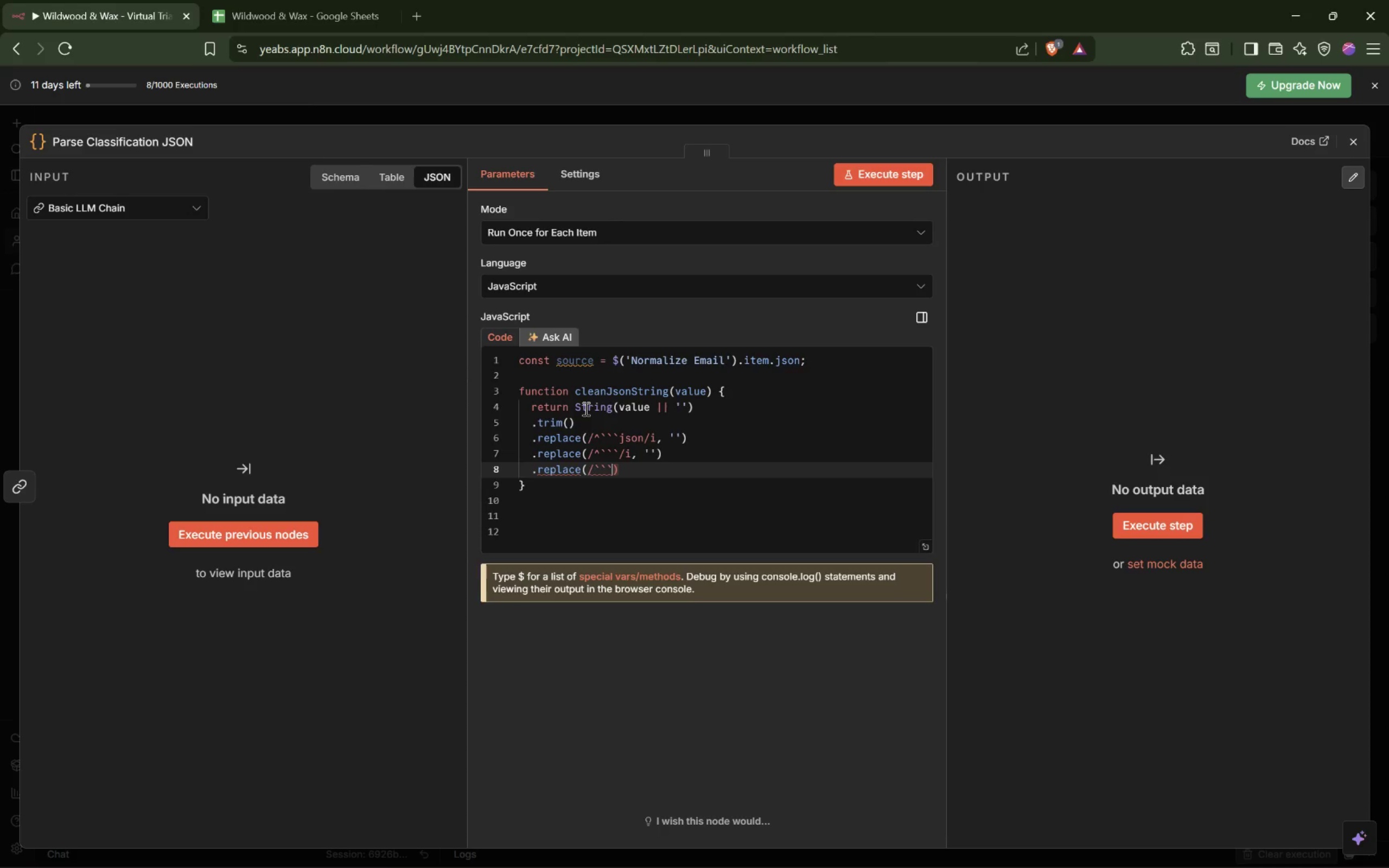 
key(Shift+4)
 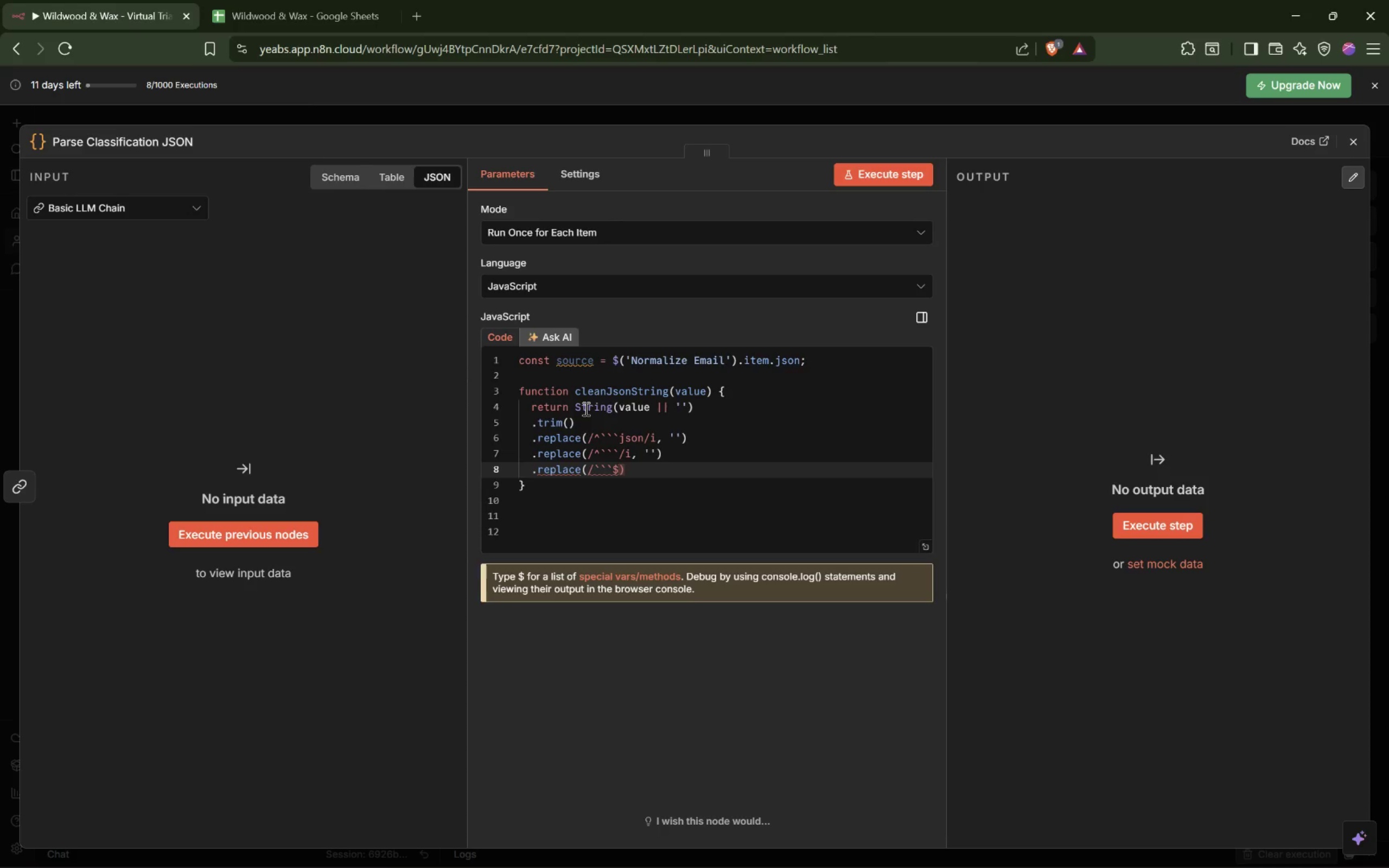 
key(Slash)
 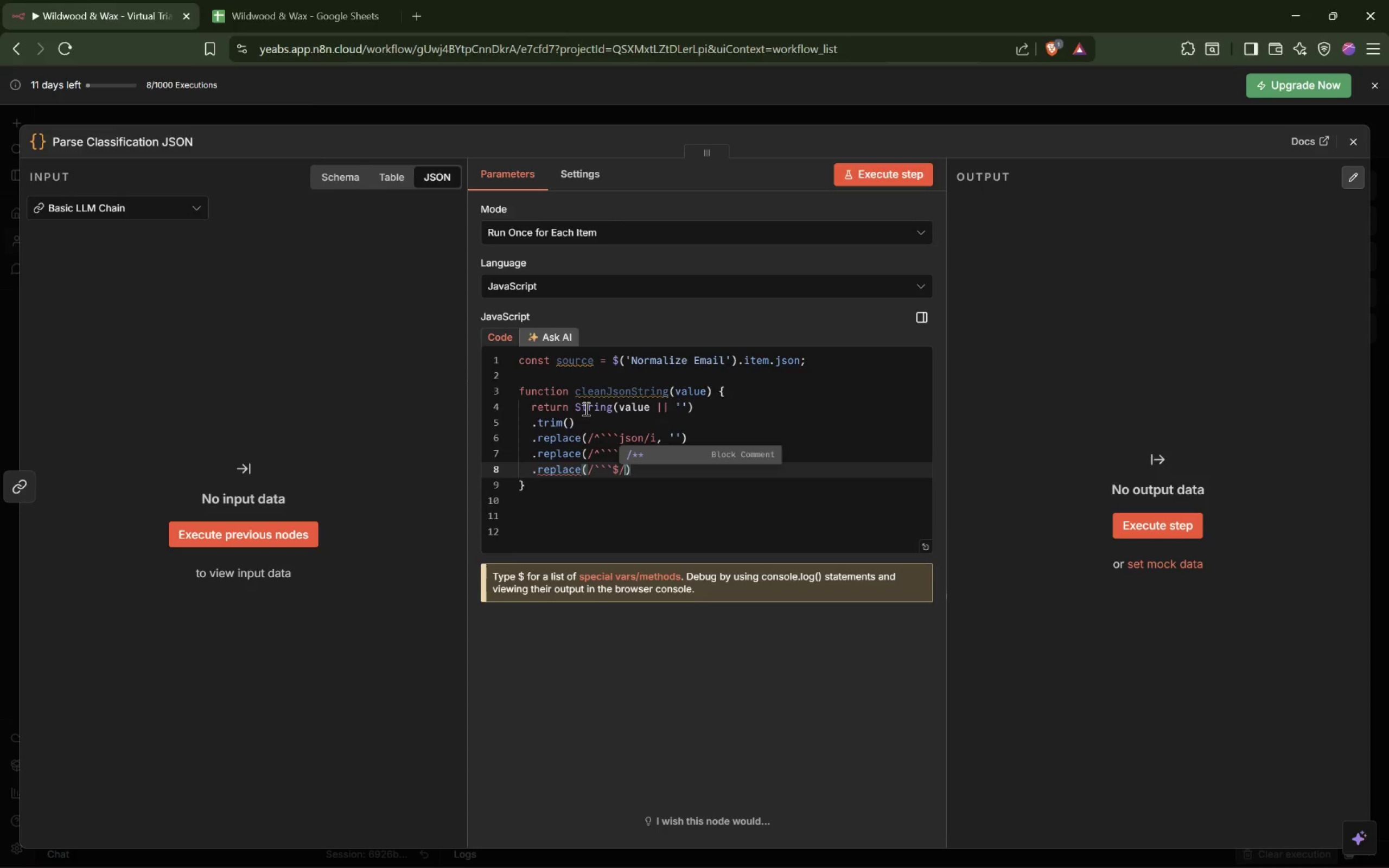 
key(I)
 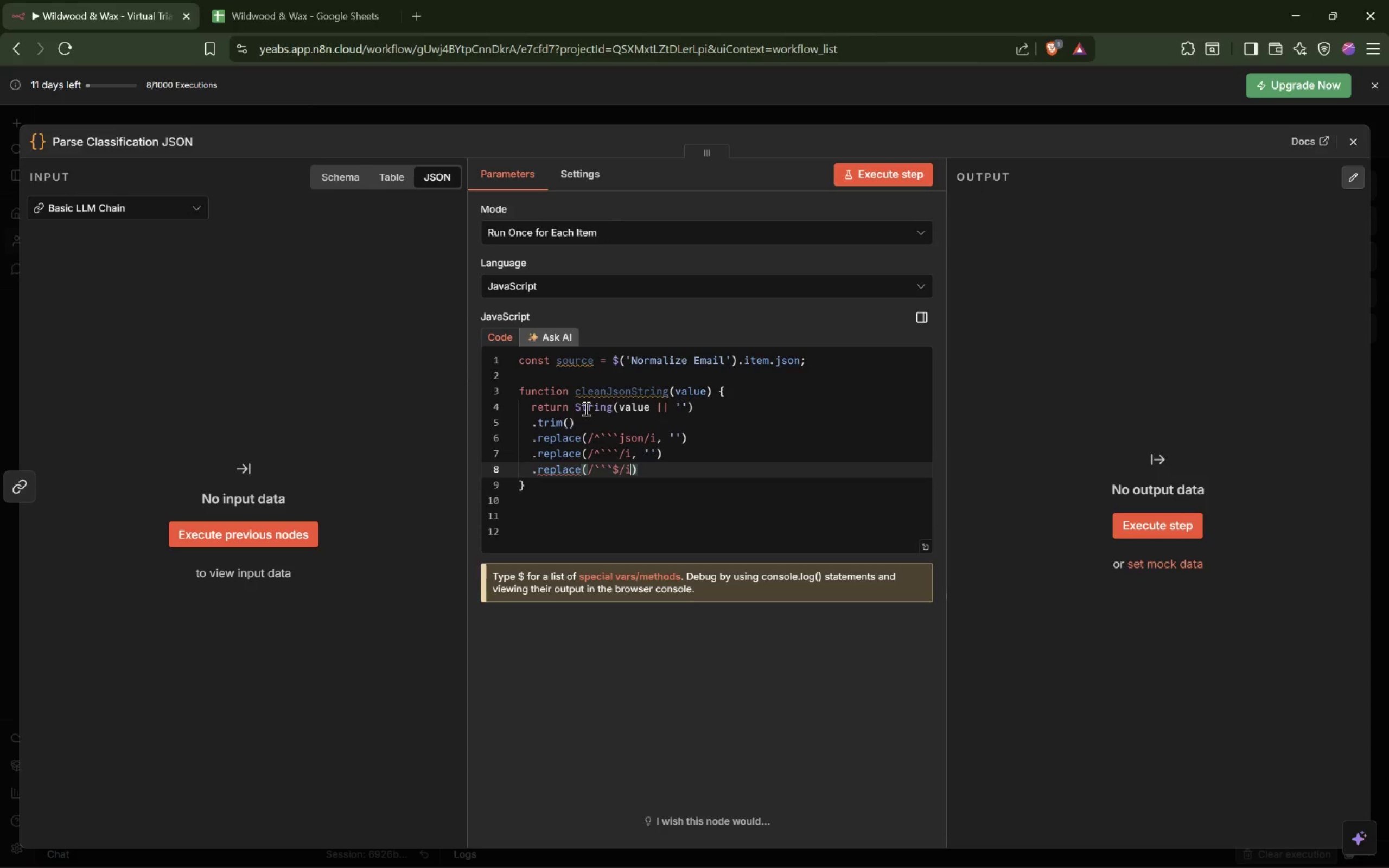 
key(Comma)
 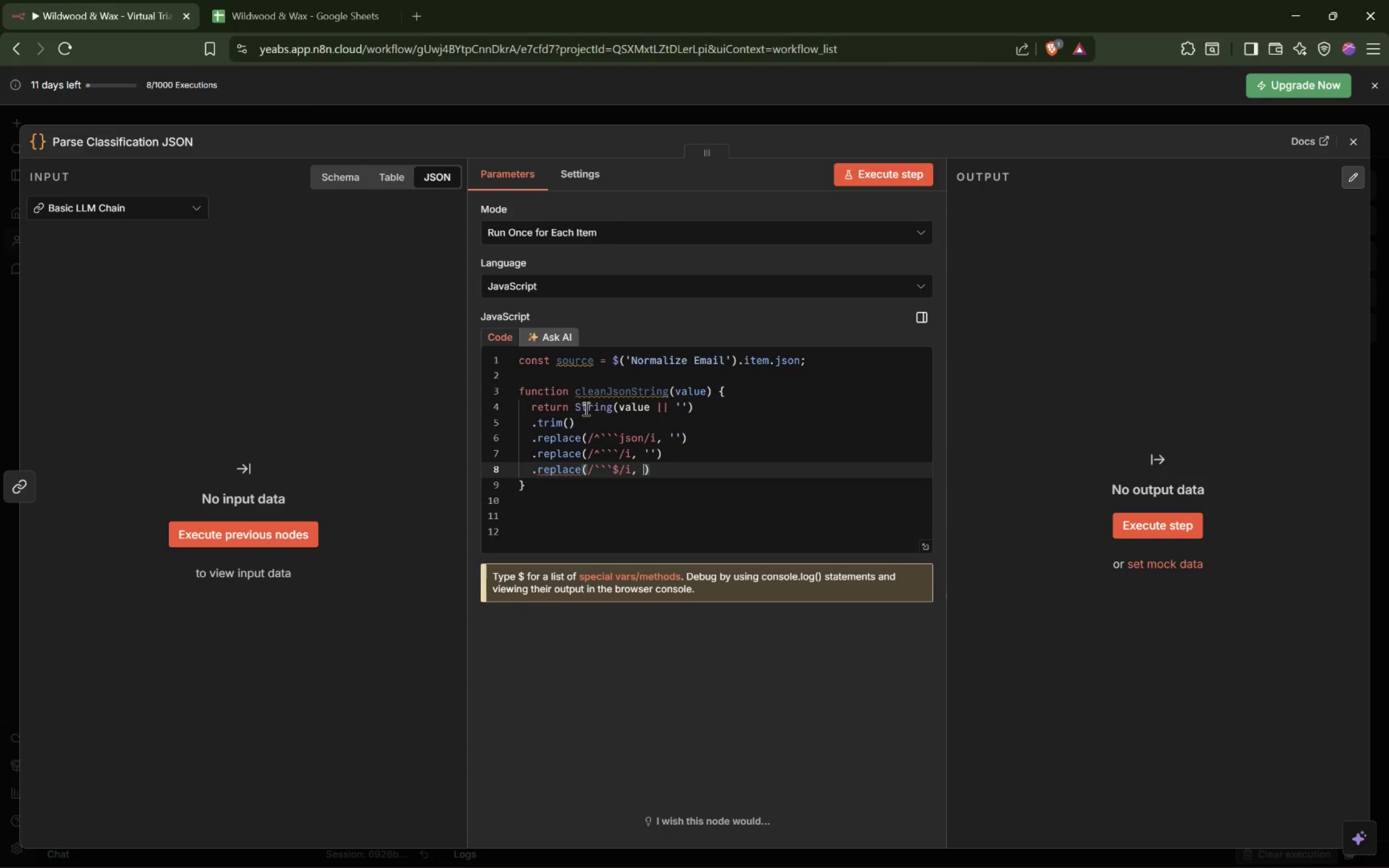 
key(Space)
 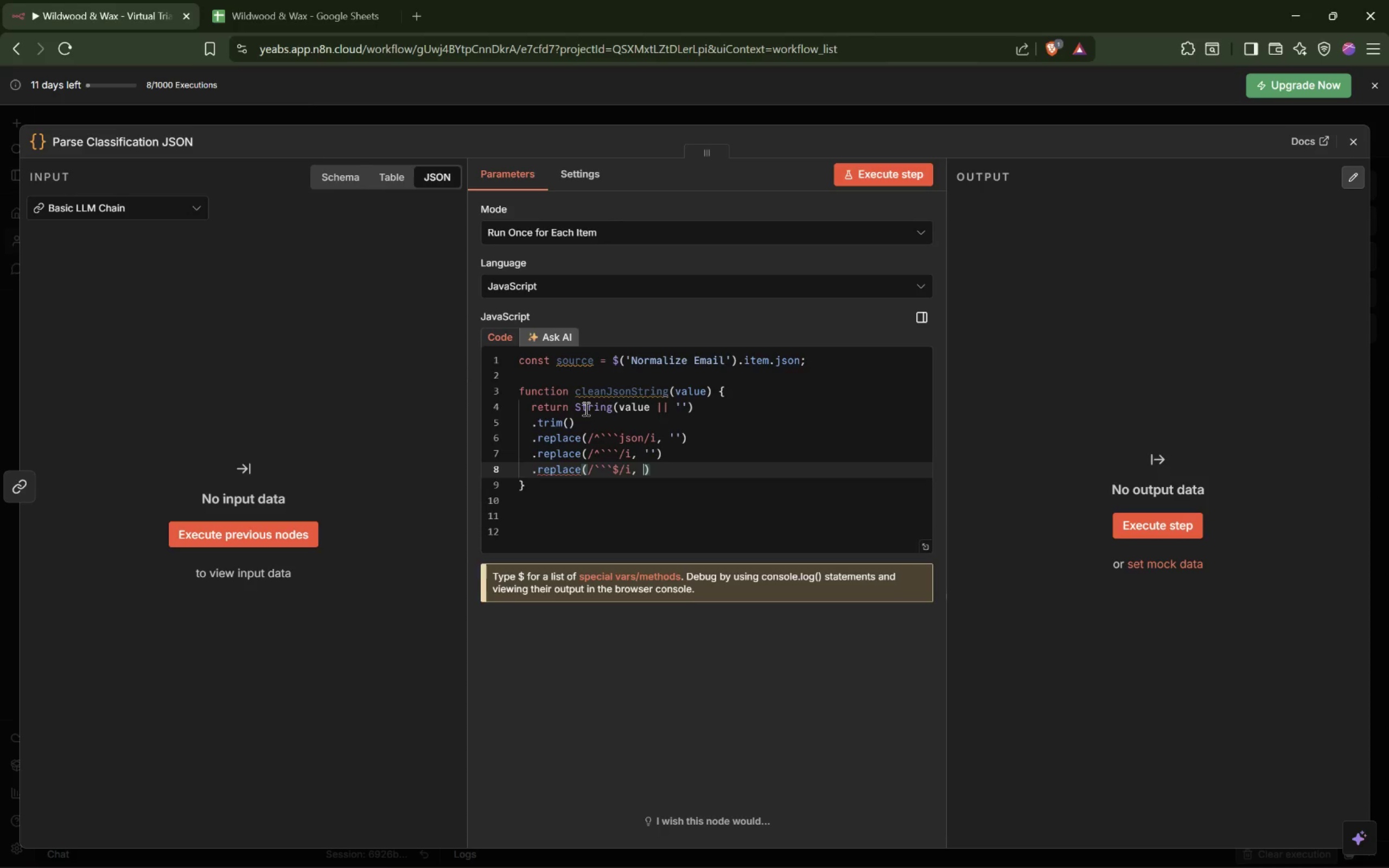 
key(Quote)
 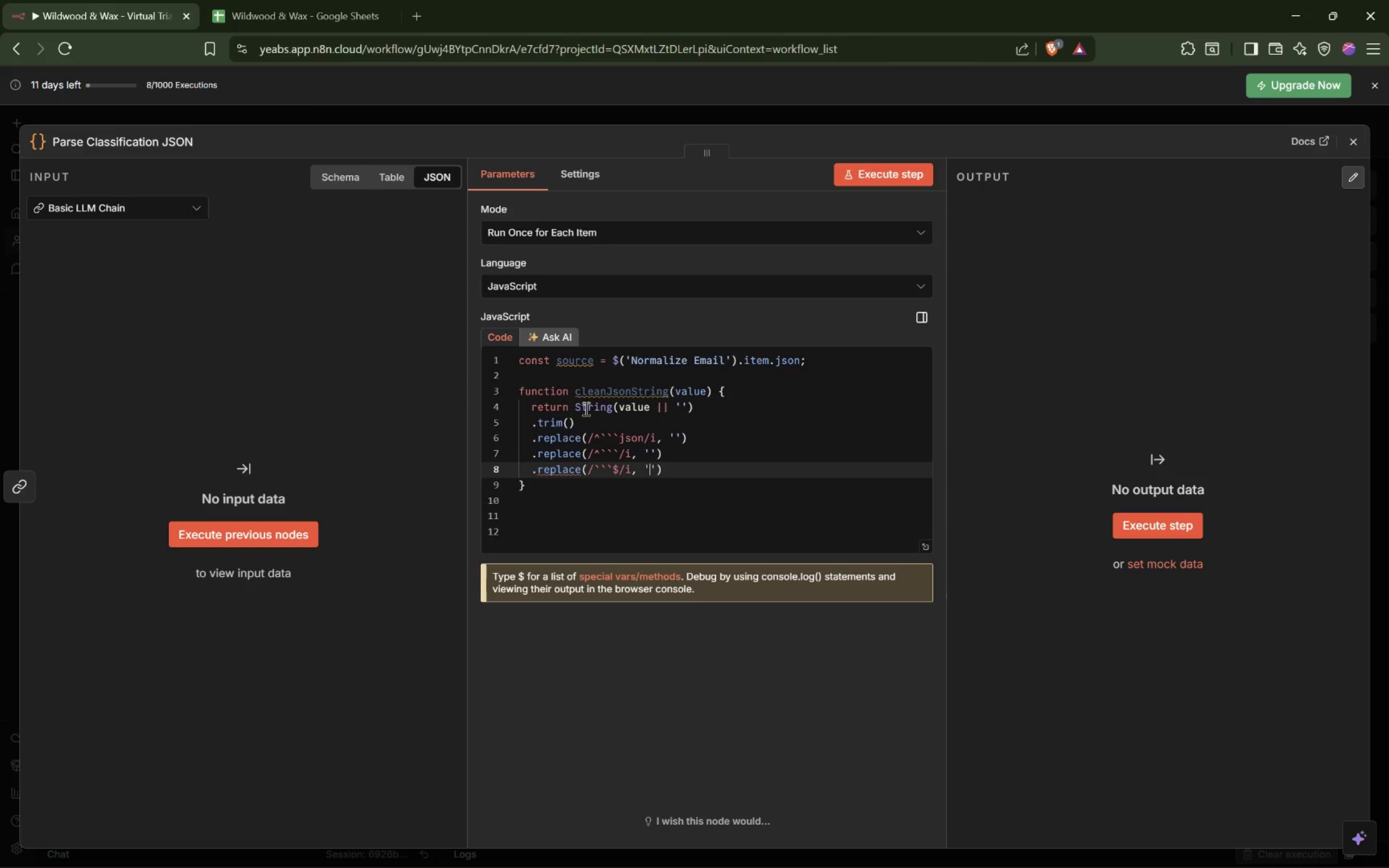 
key(ArrowRight)
 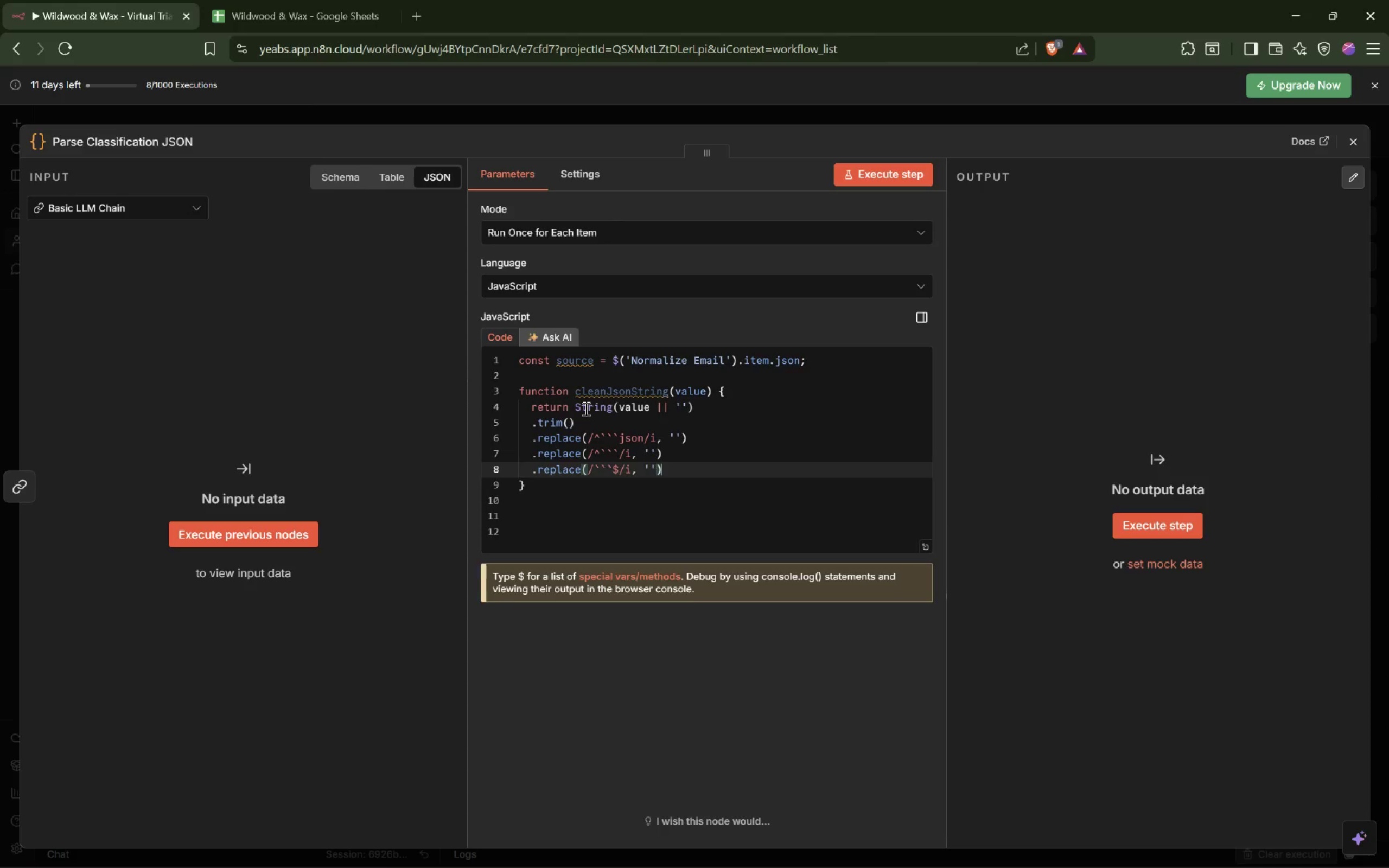 
key(ArrowRight)
 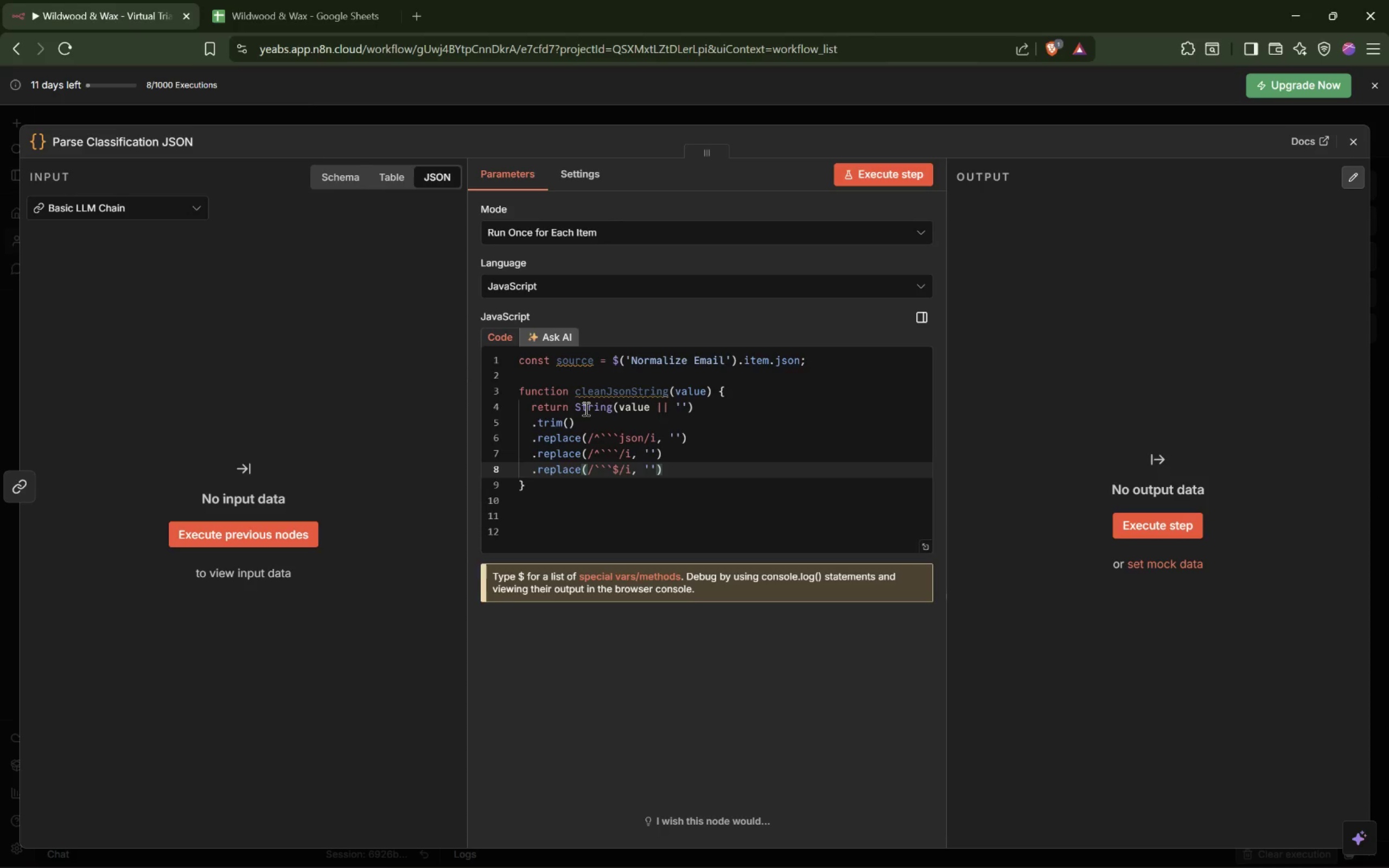 
key(Enter)
 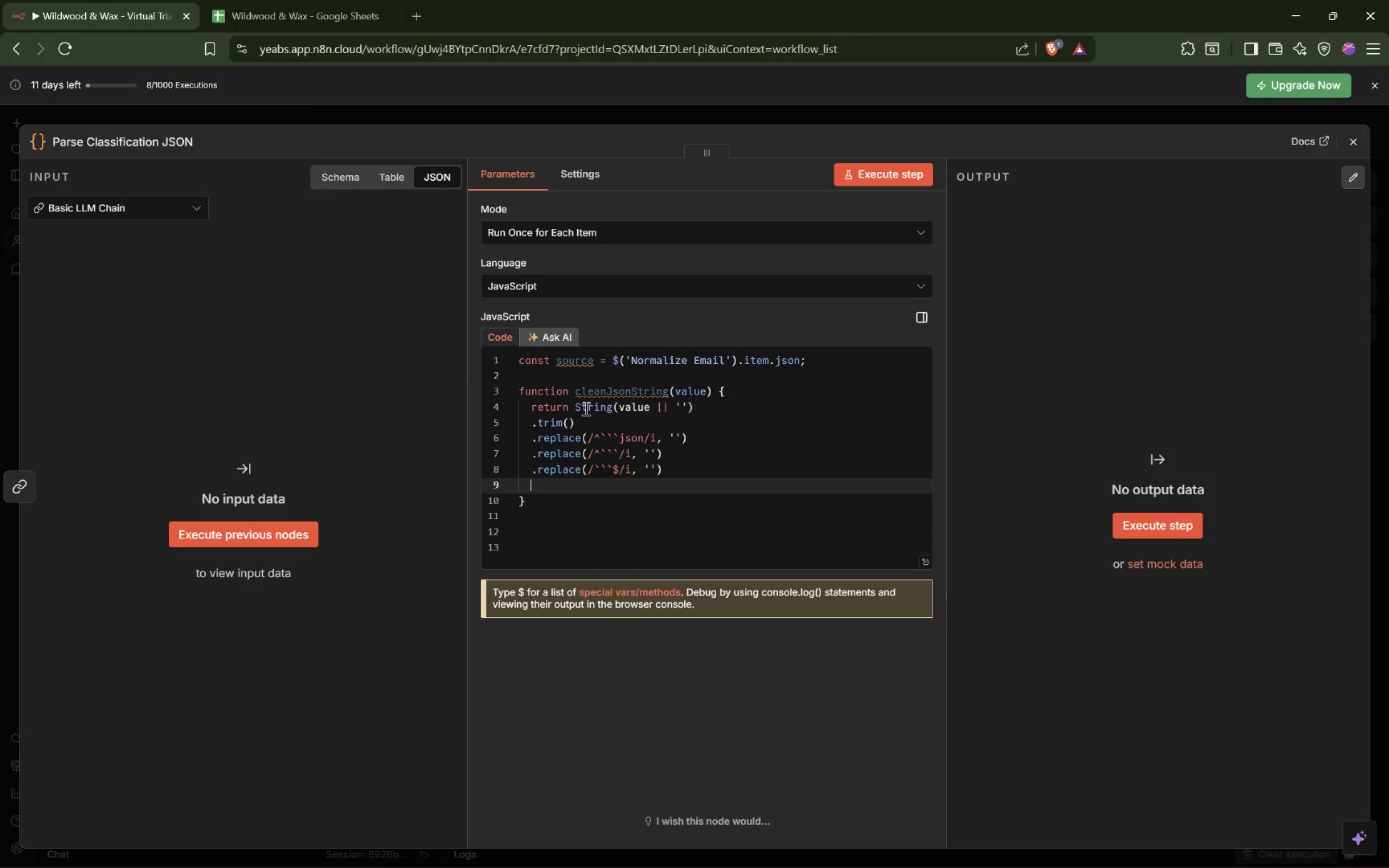 
type(.trim()
 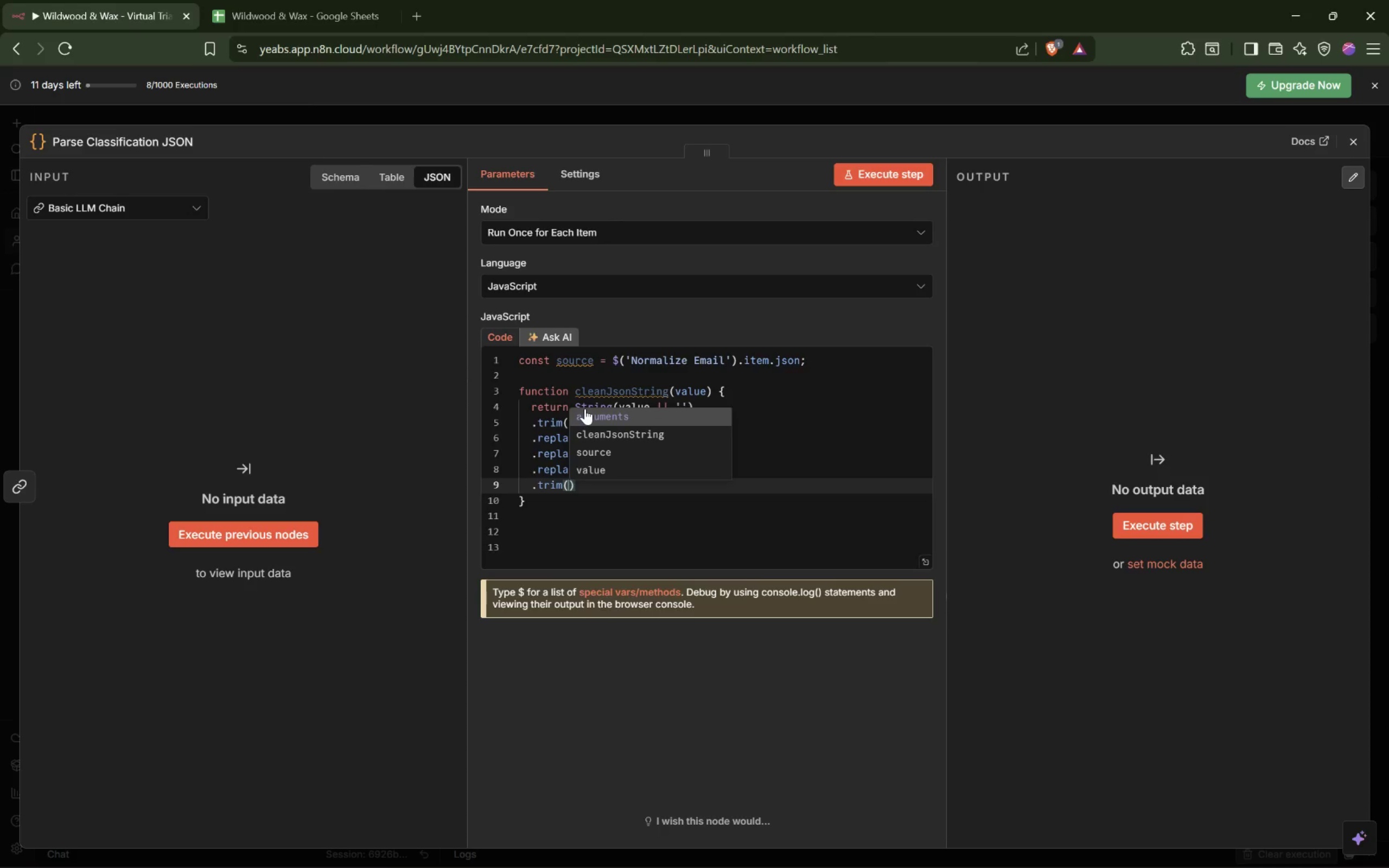 
key(ArrowRight)
 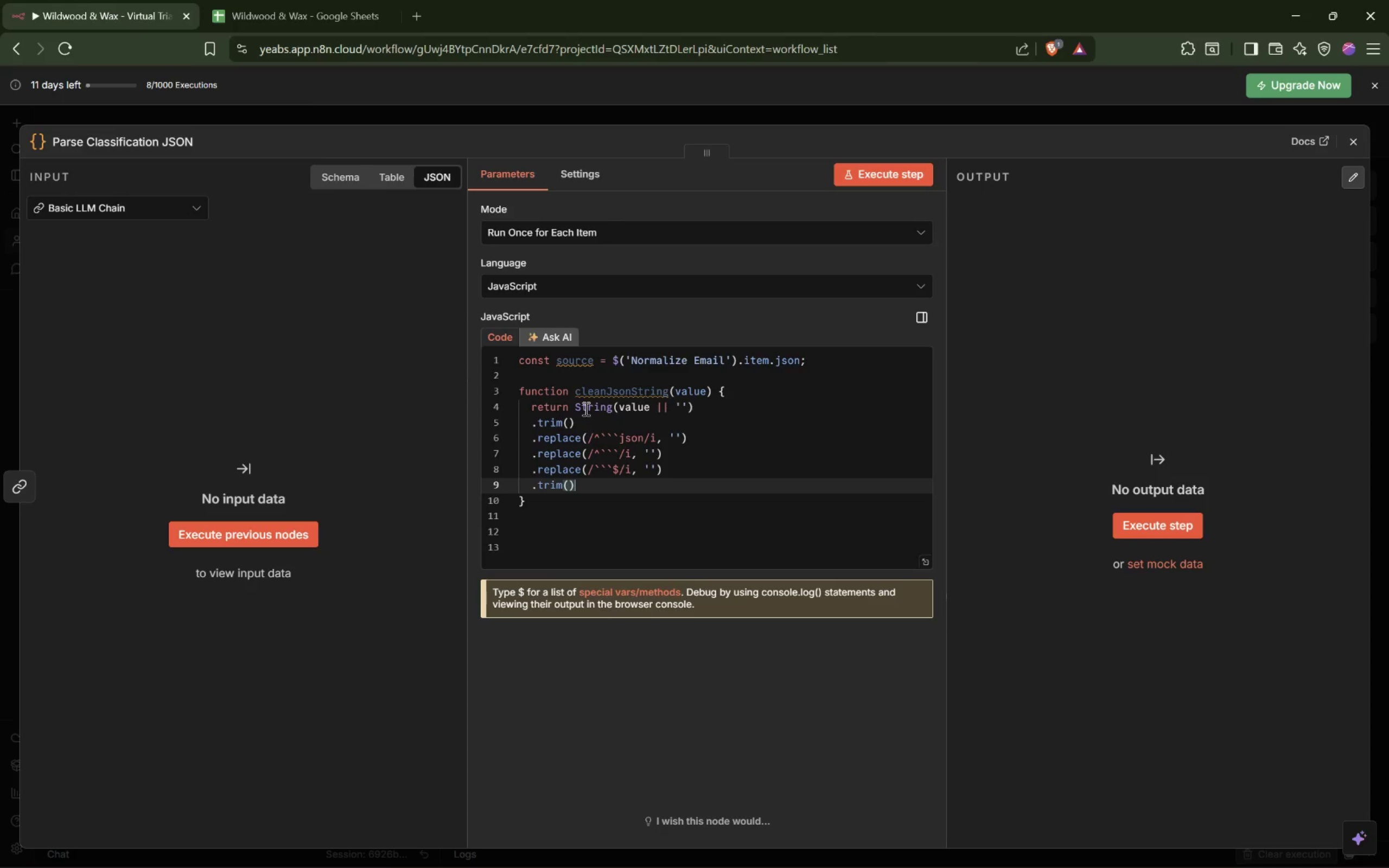 
key(Semicolon)
 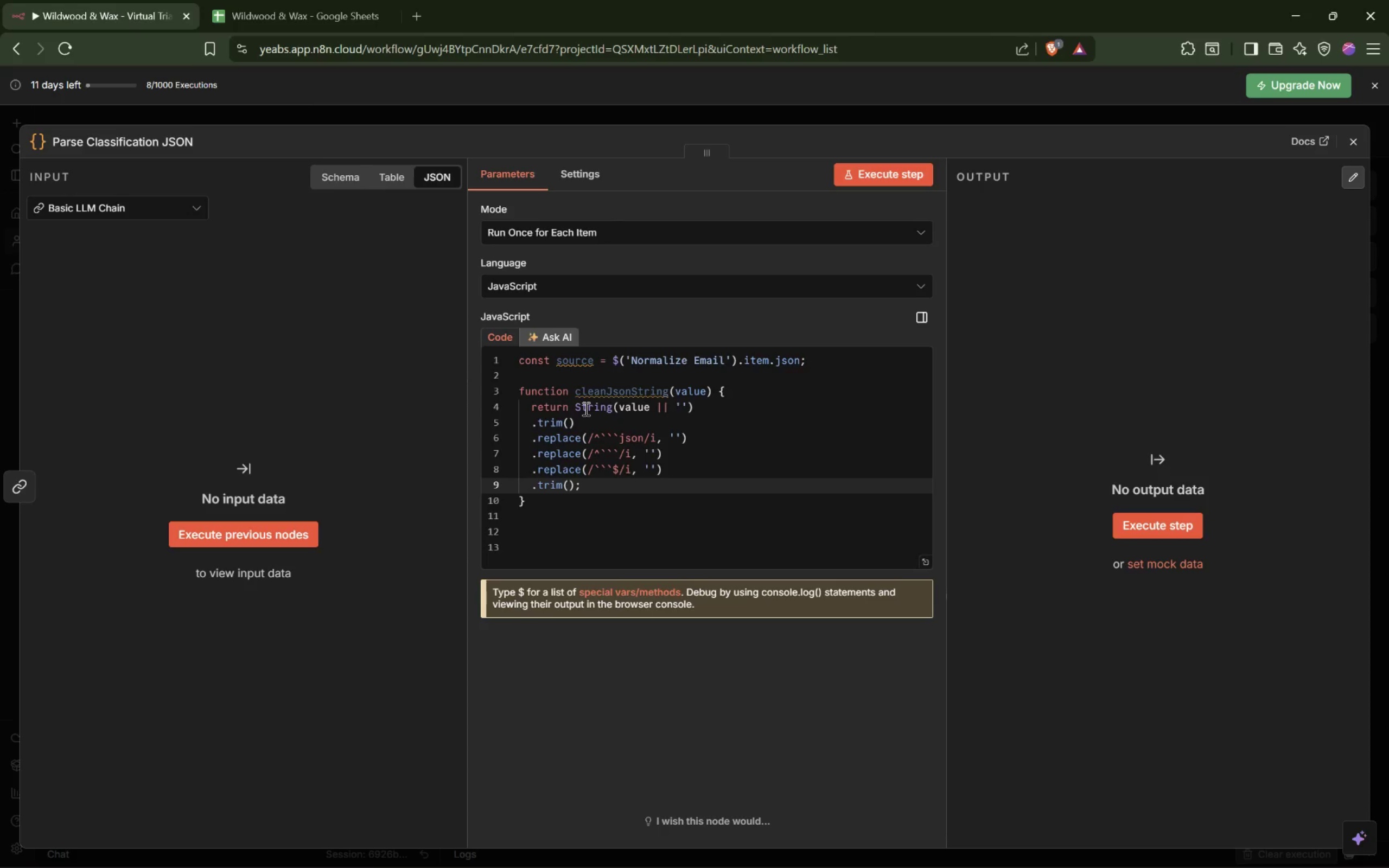 
wait(7.44)
 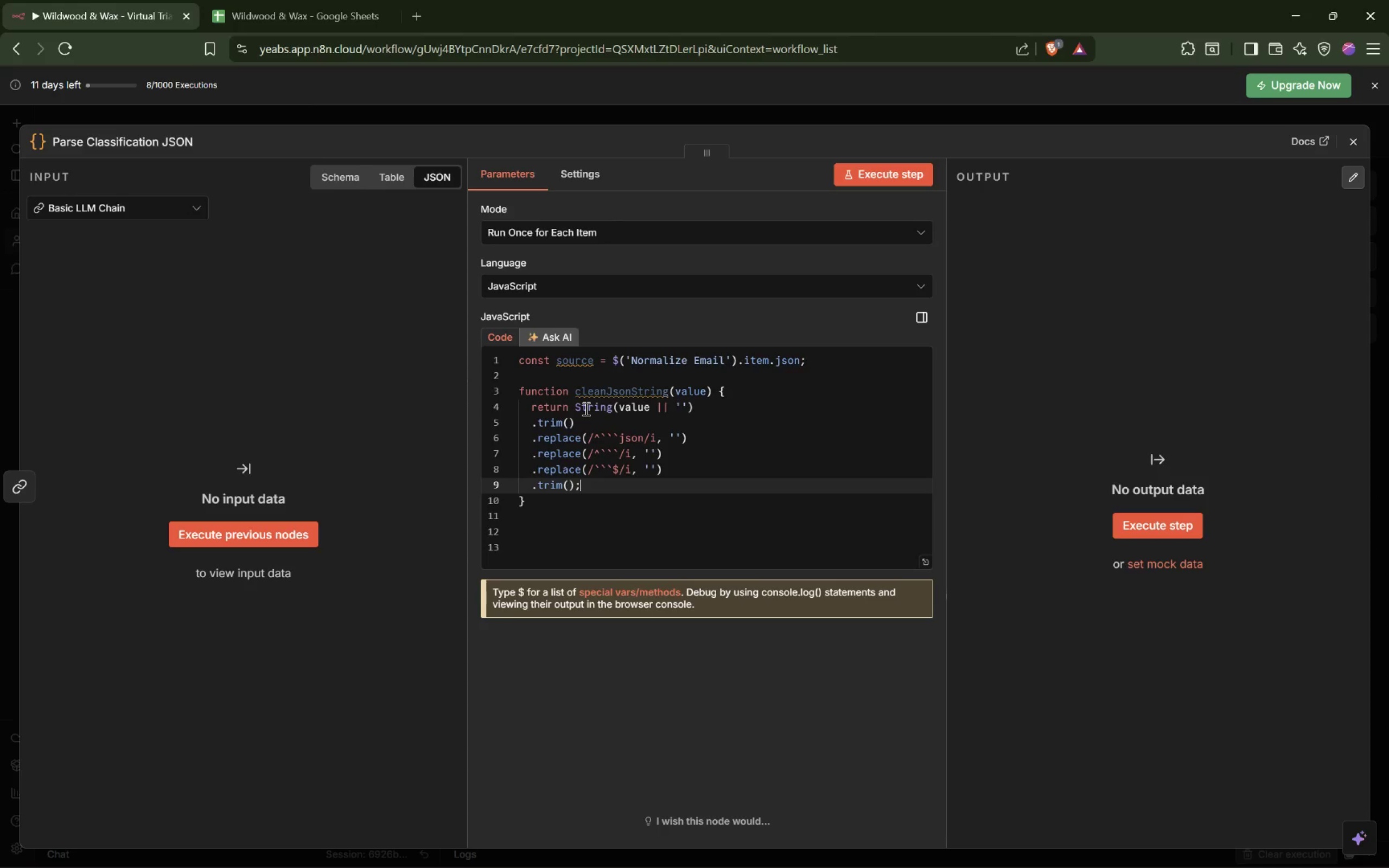 
key(ArrowDown)
 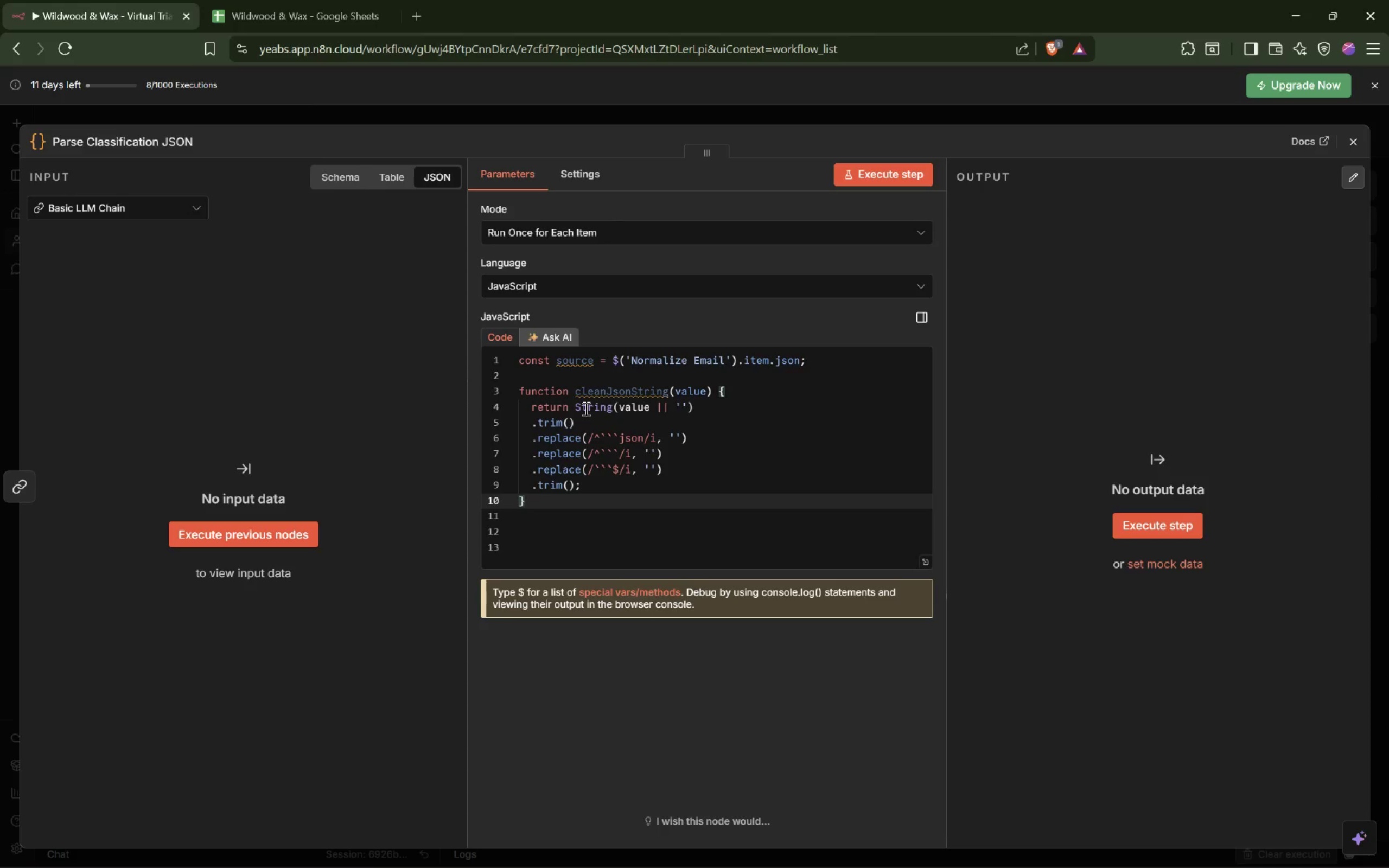 
key(Enter)
 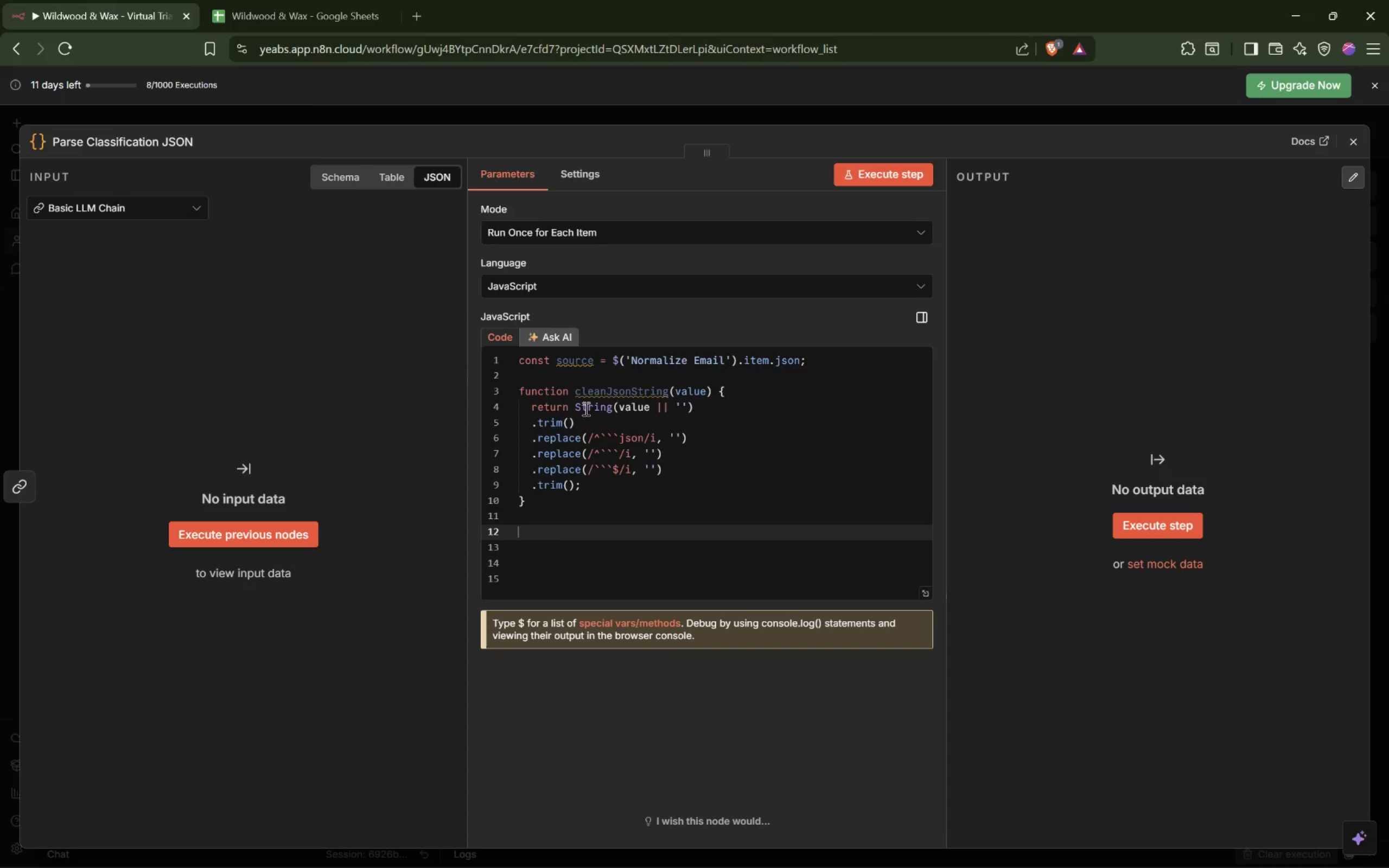 
key(Enter)
 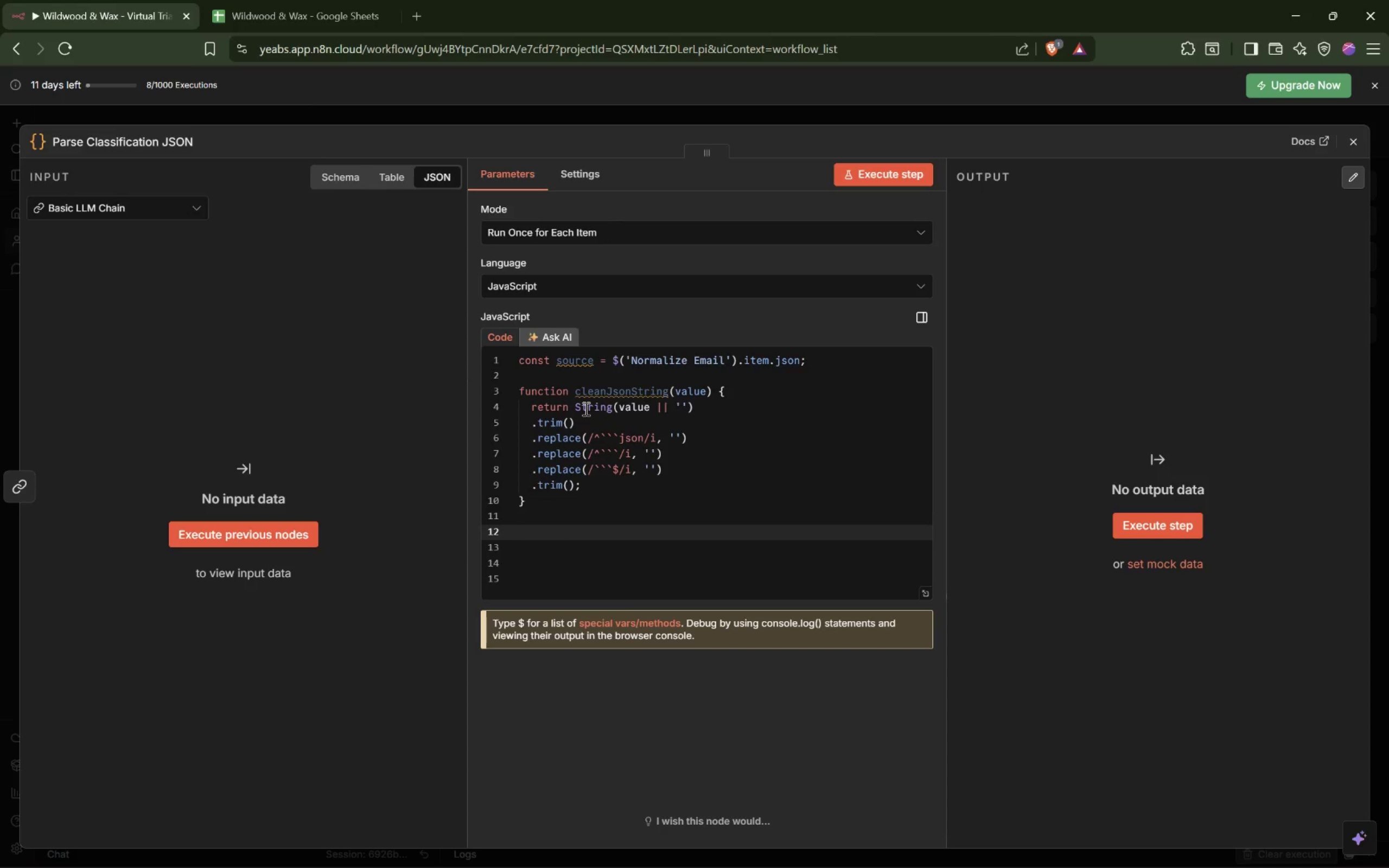 
type(function saffe)
key(Backspace)
key(Backspace)
type(eParse(value)
 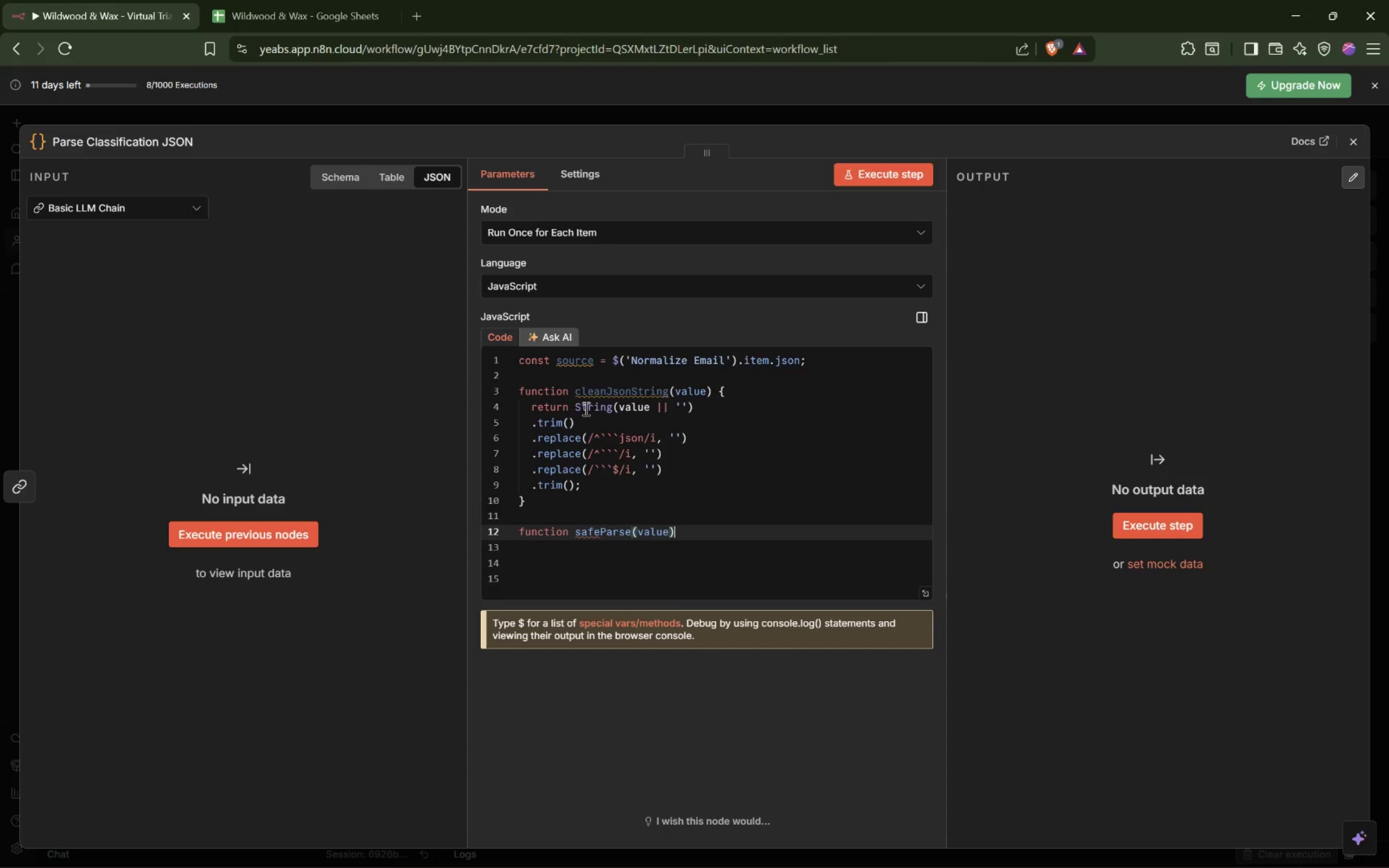 
key(ArrowRight)
 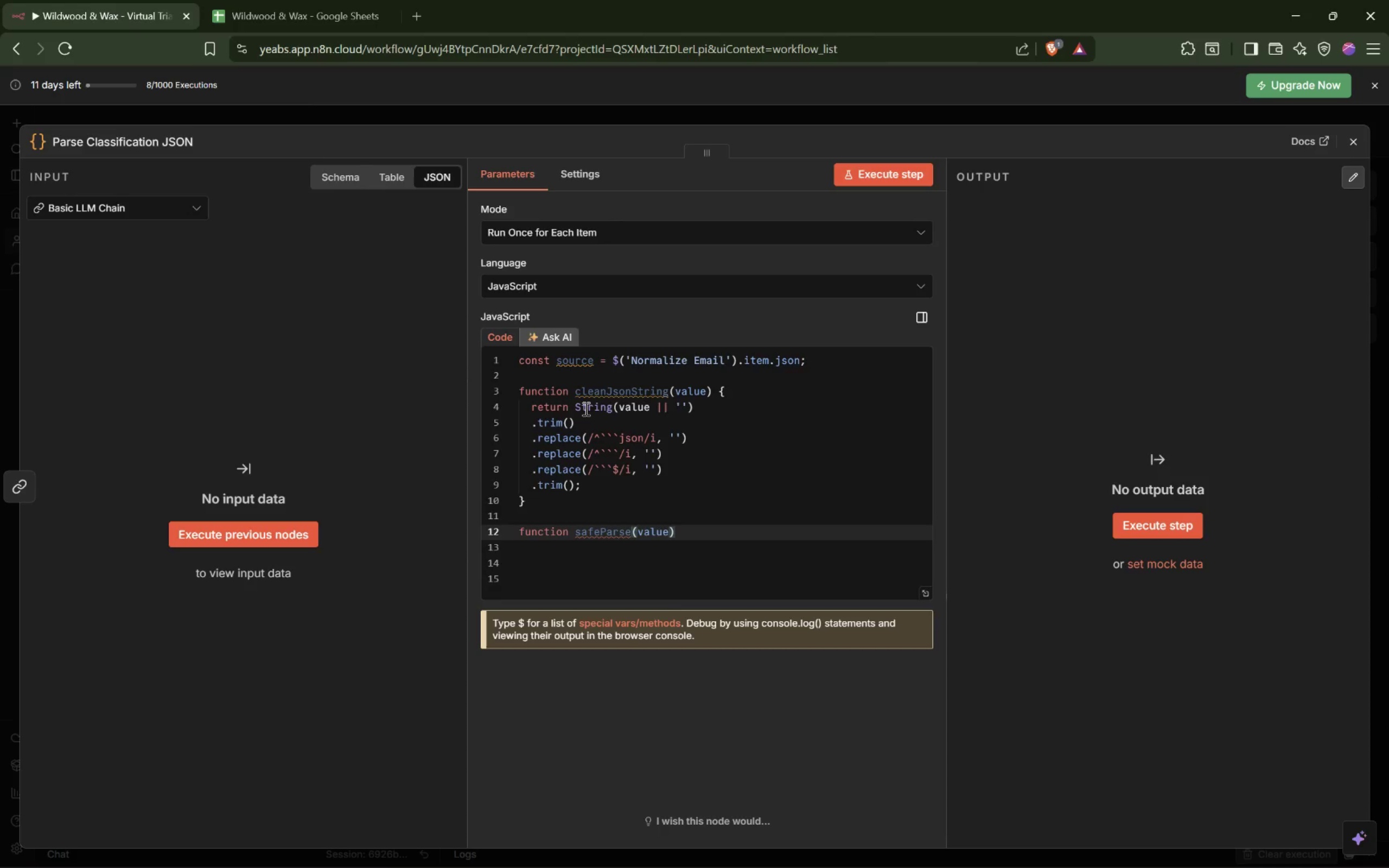 
key(Space)
 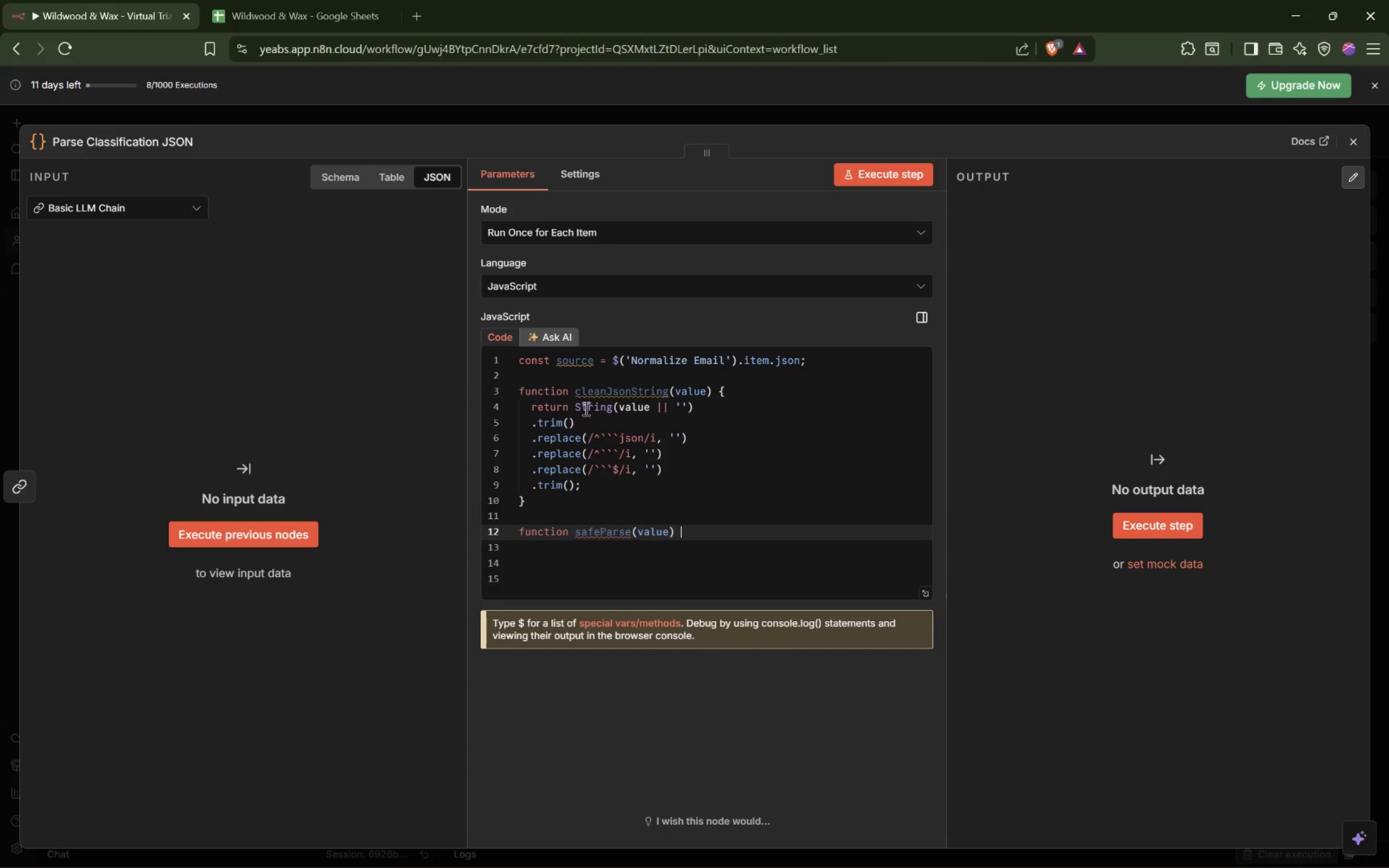 
key(Shift+ShiftLeft)
 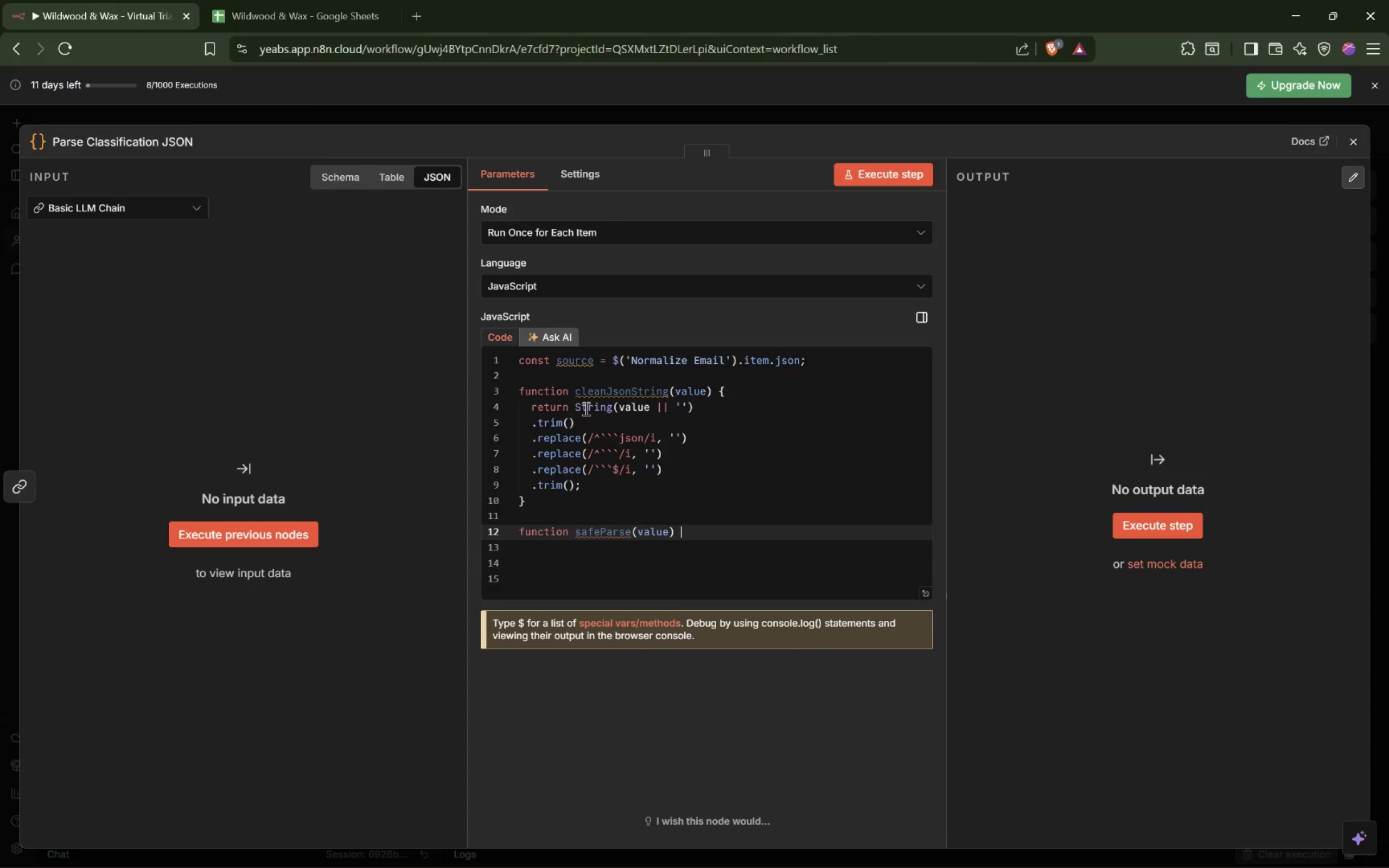 
key(Shift+BracketLeft)
 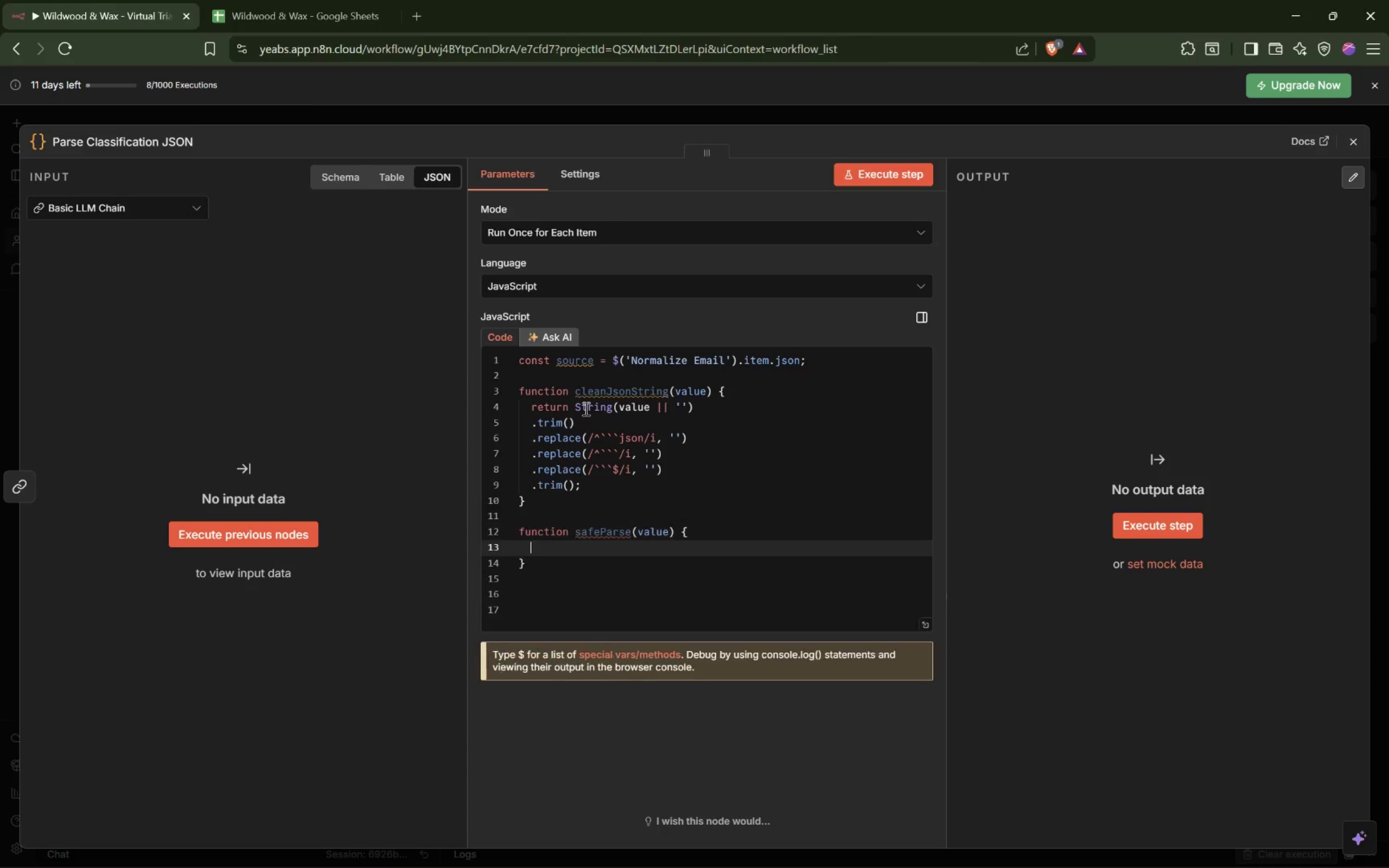 
key(Enter)
 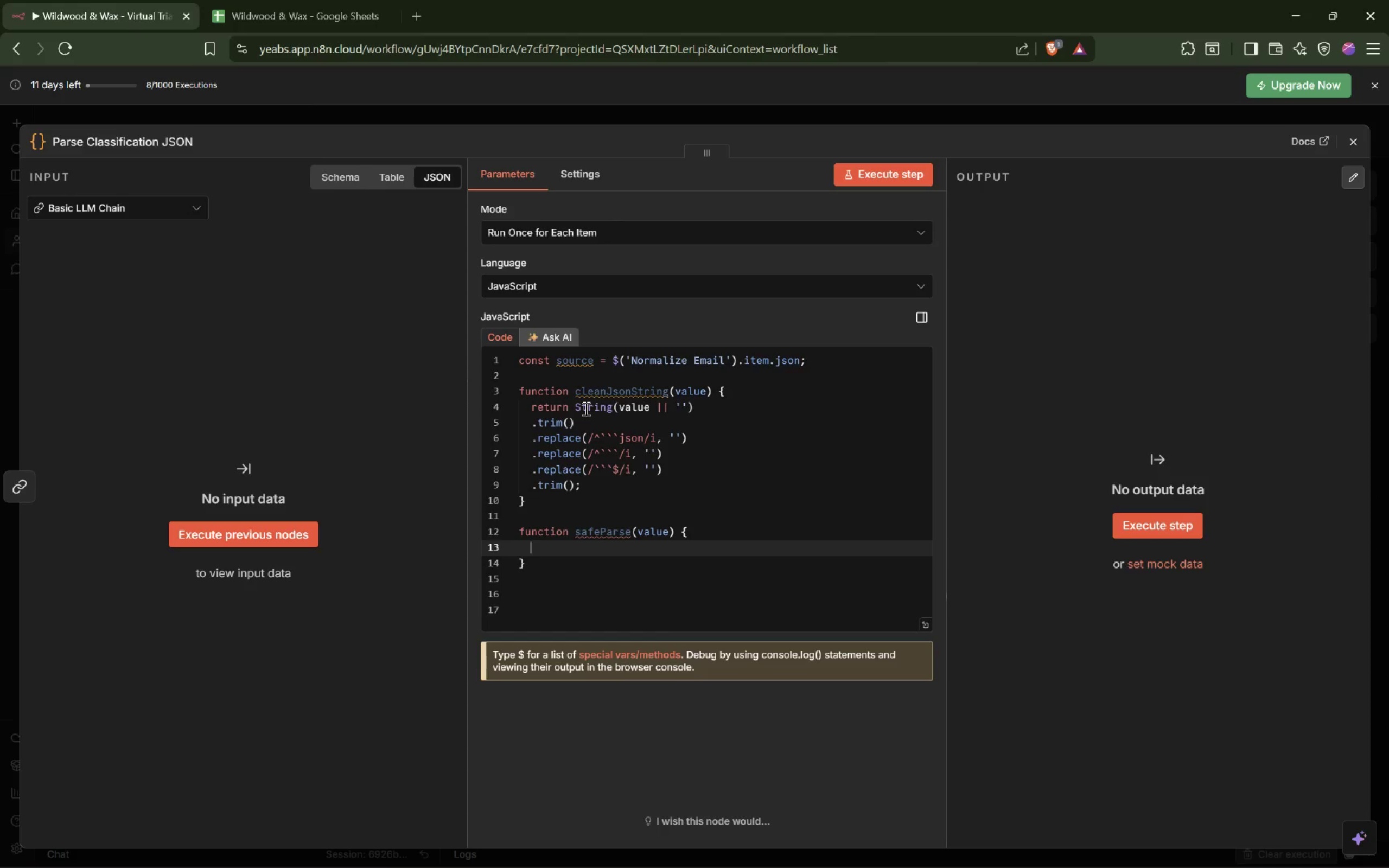 
type(if(!value)
 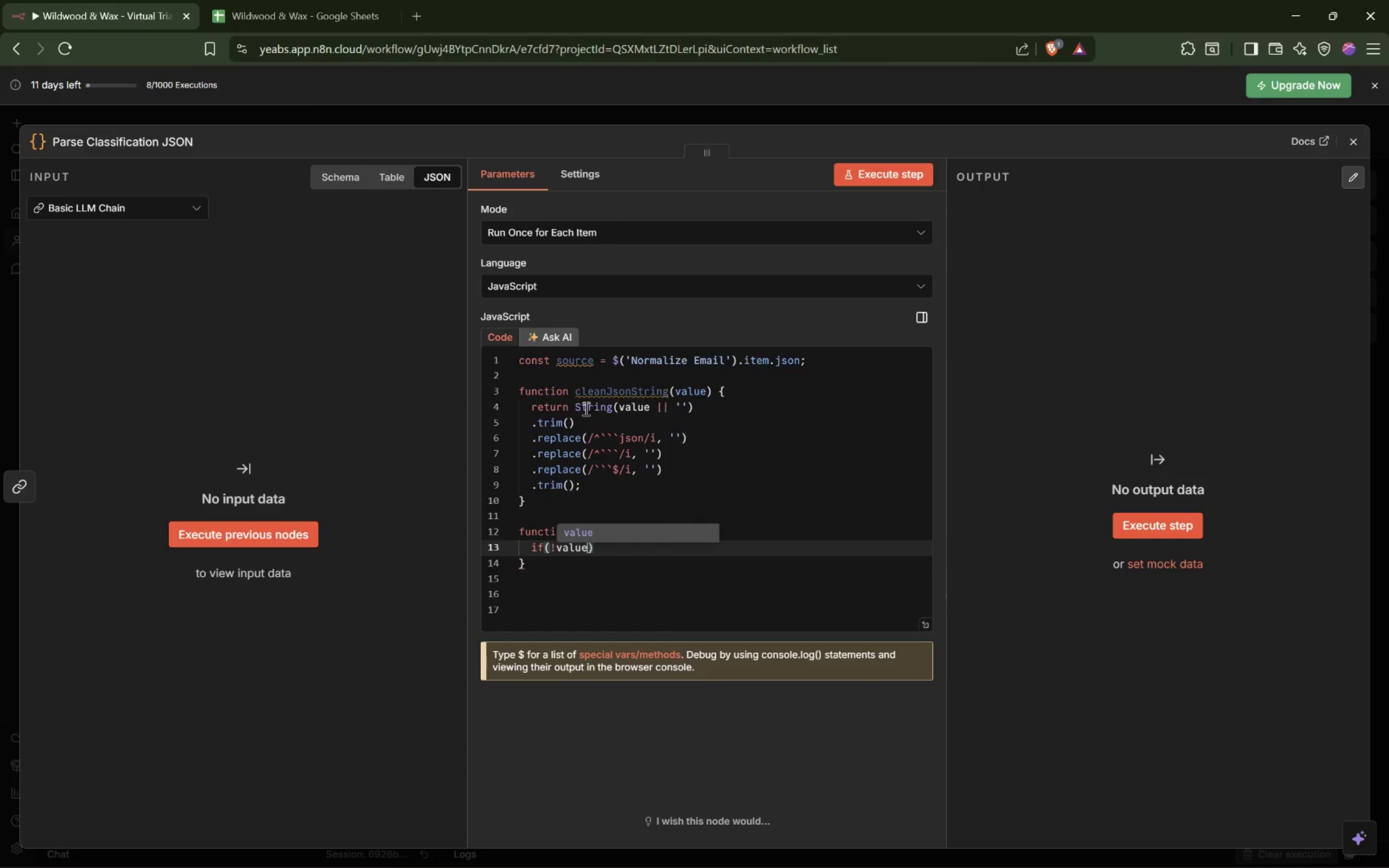 
wait(16.02)
 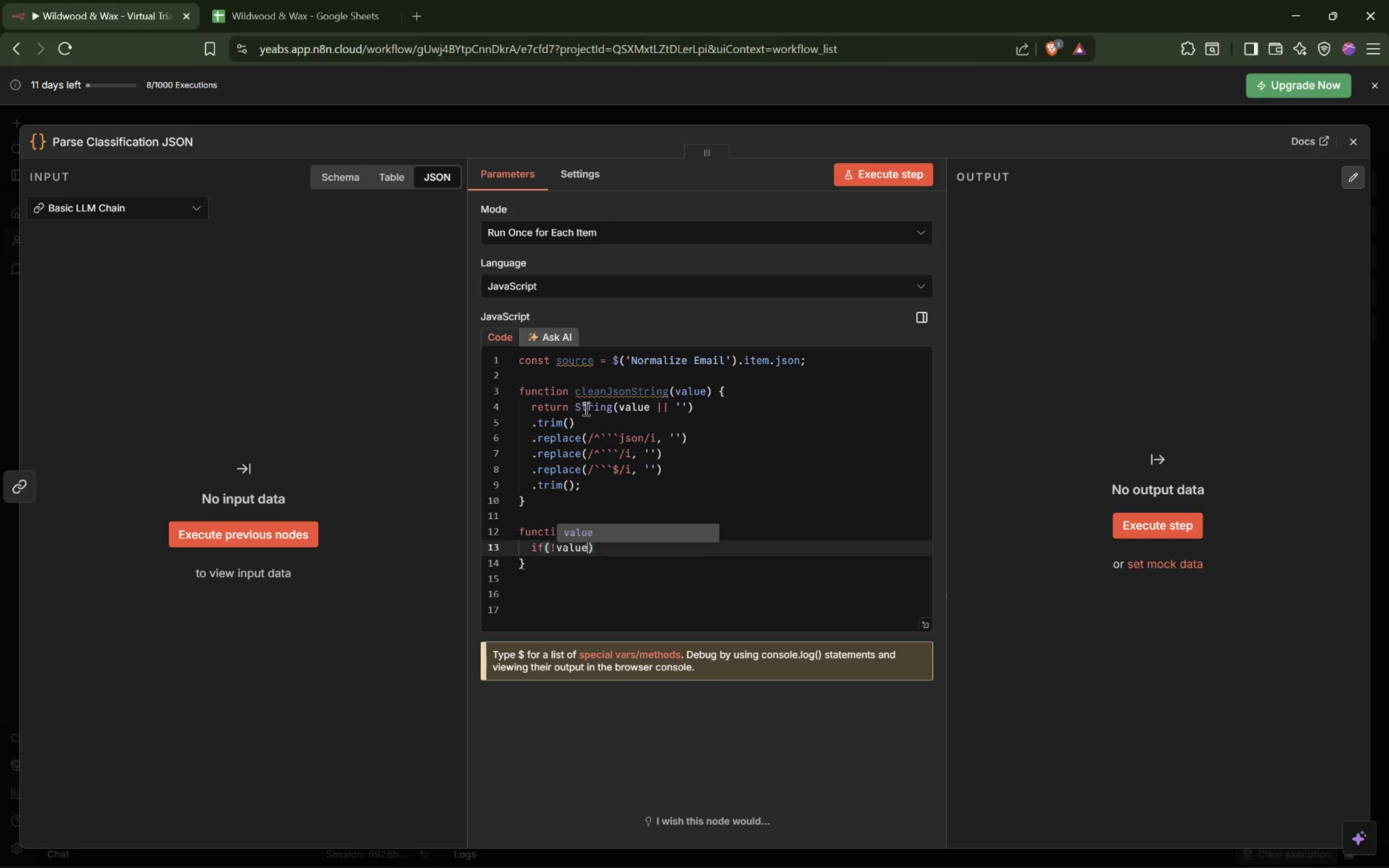 
key(ArrowRight)
 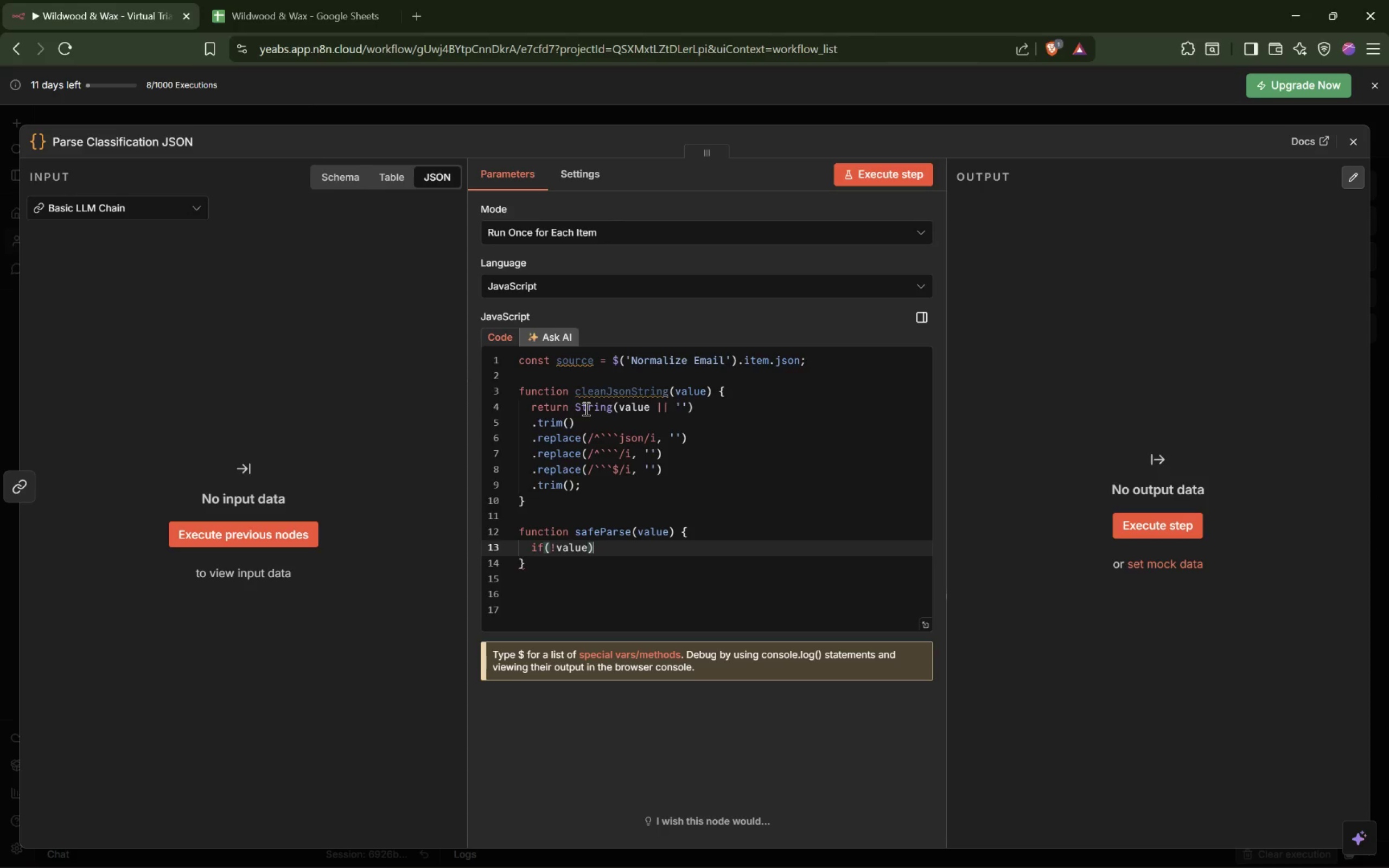 
type( return null;)
 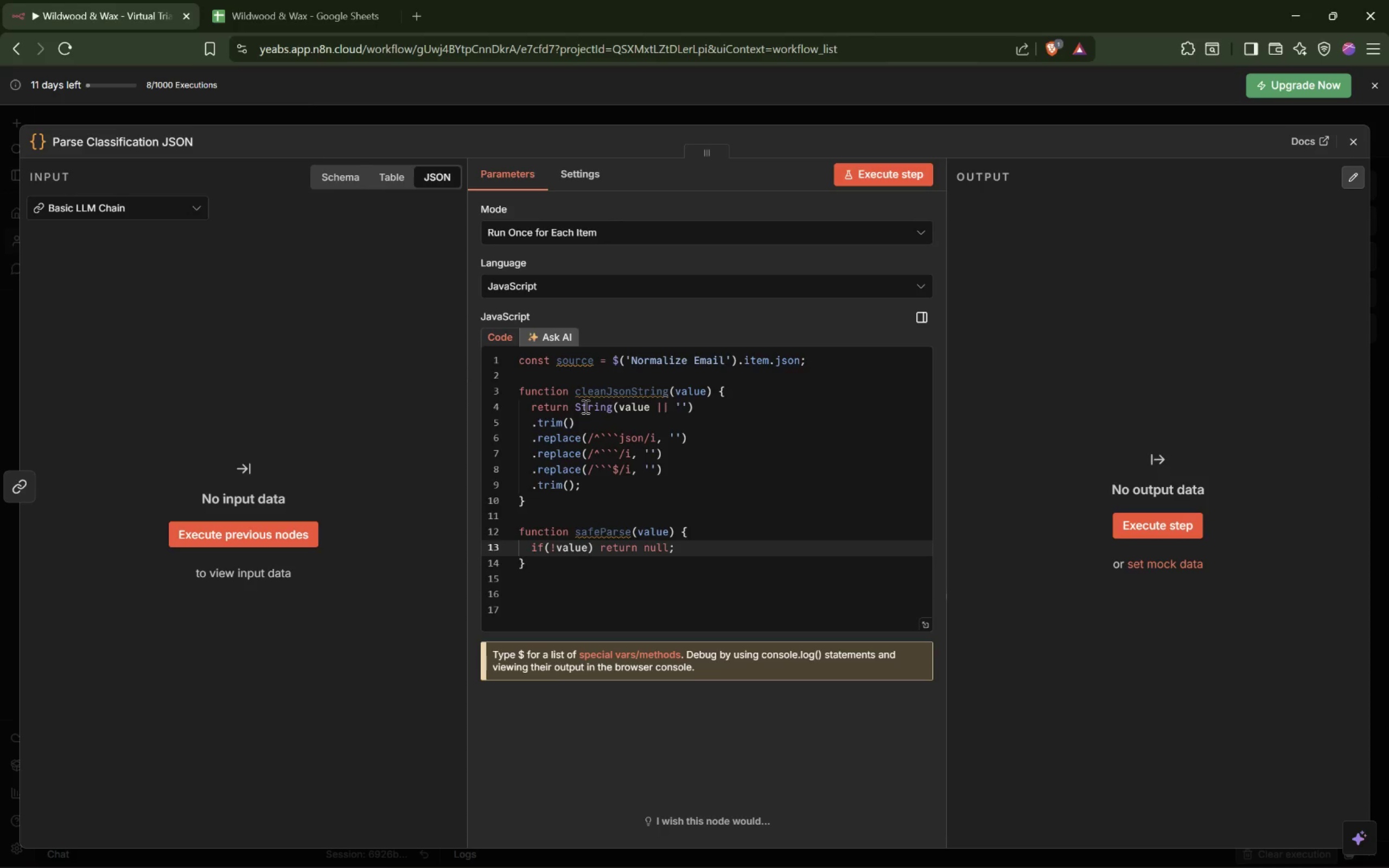 
mouse_move([600, 399])
 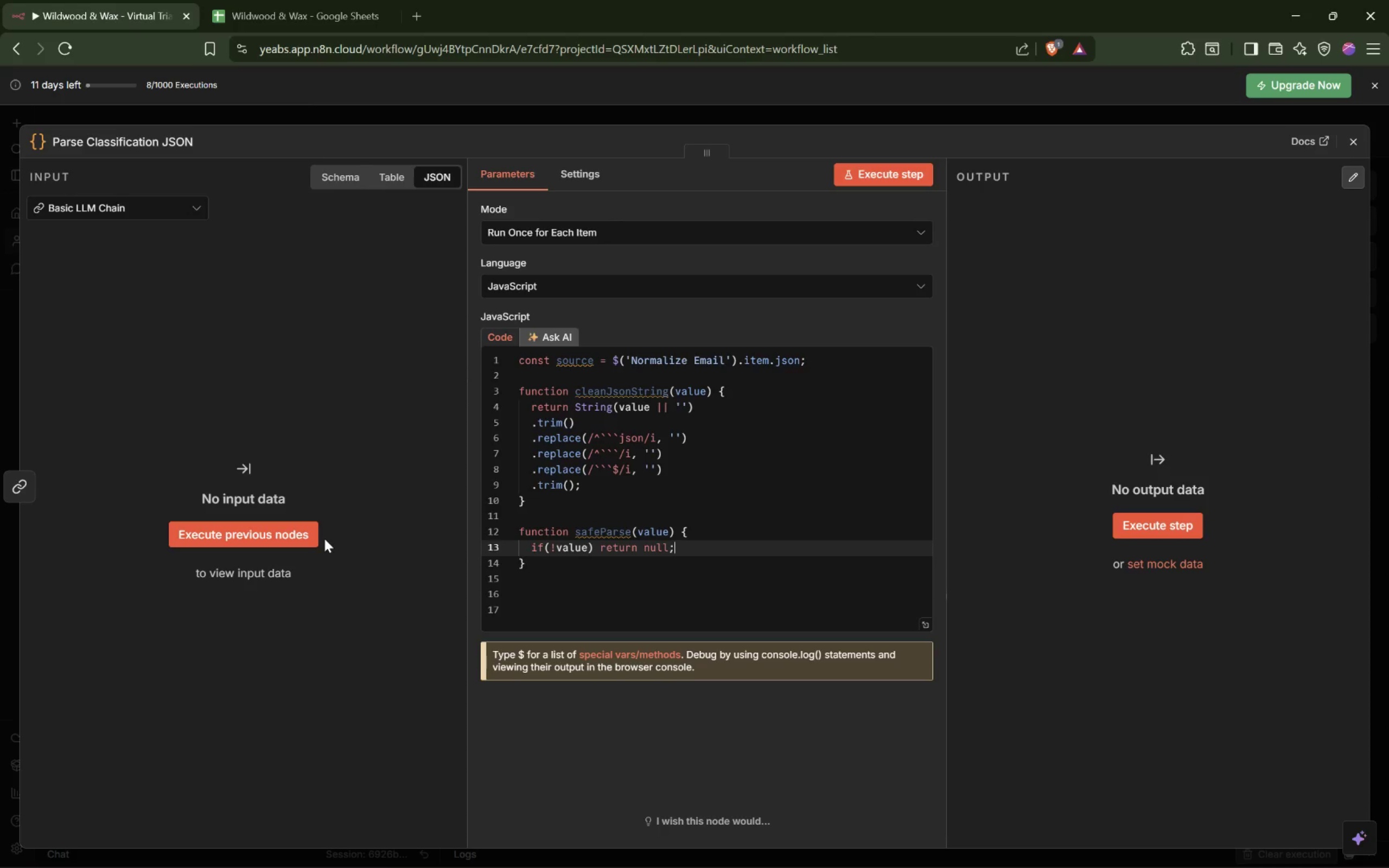 
wait(13.52)
 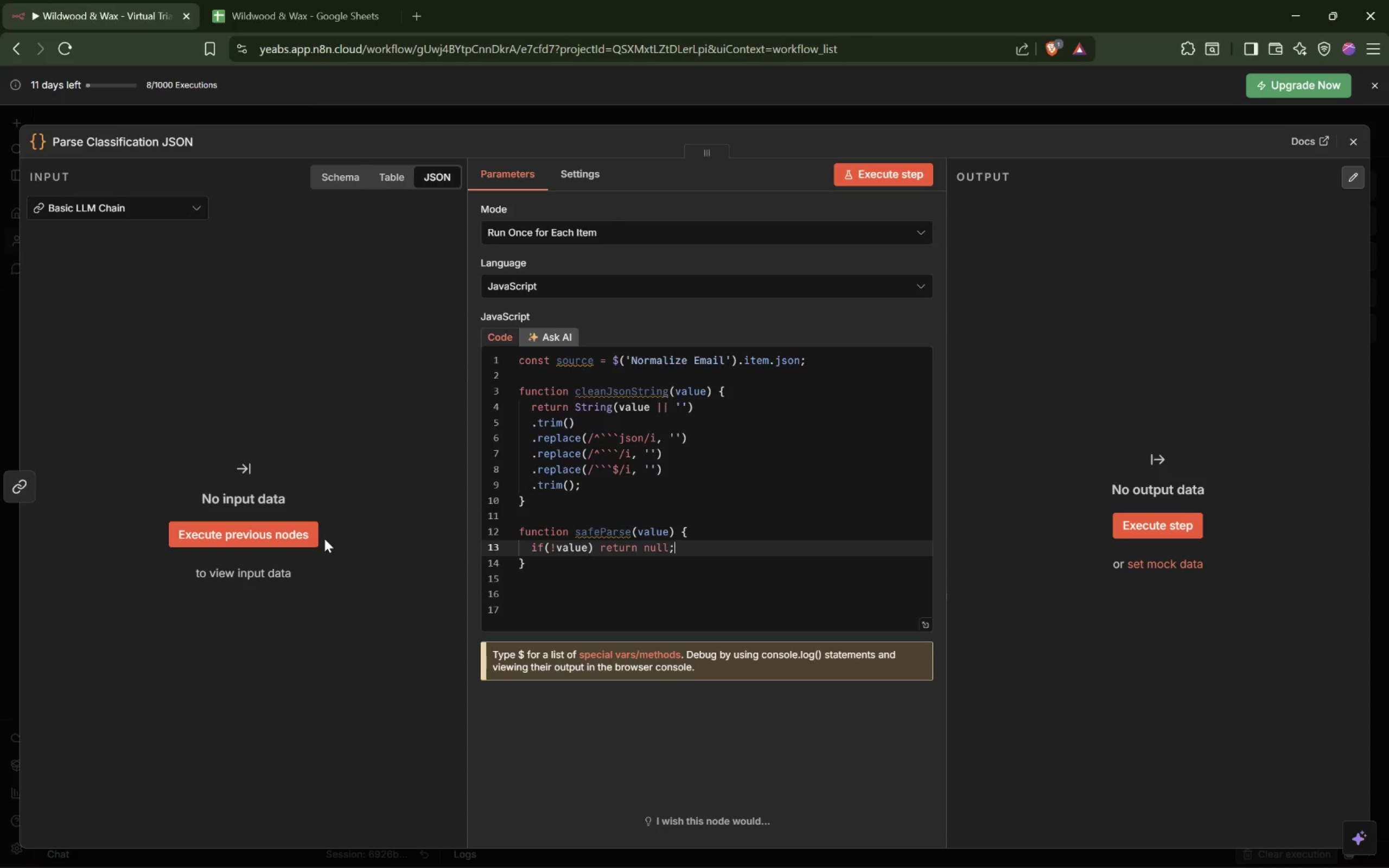 
key(Enter)
 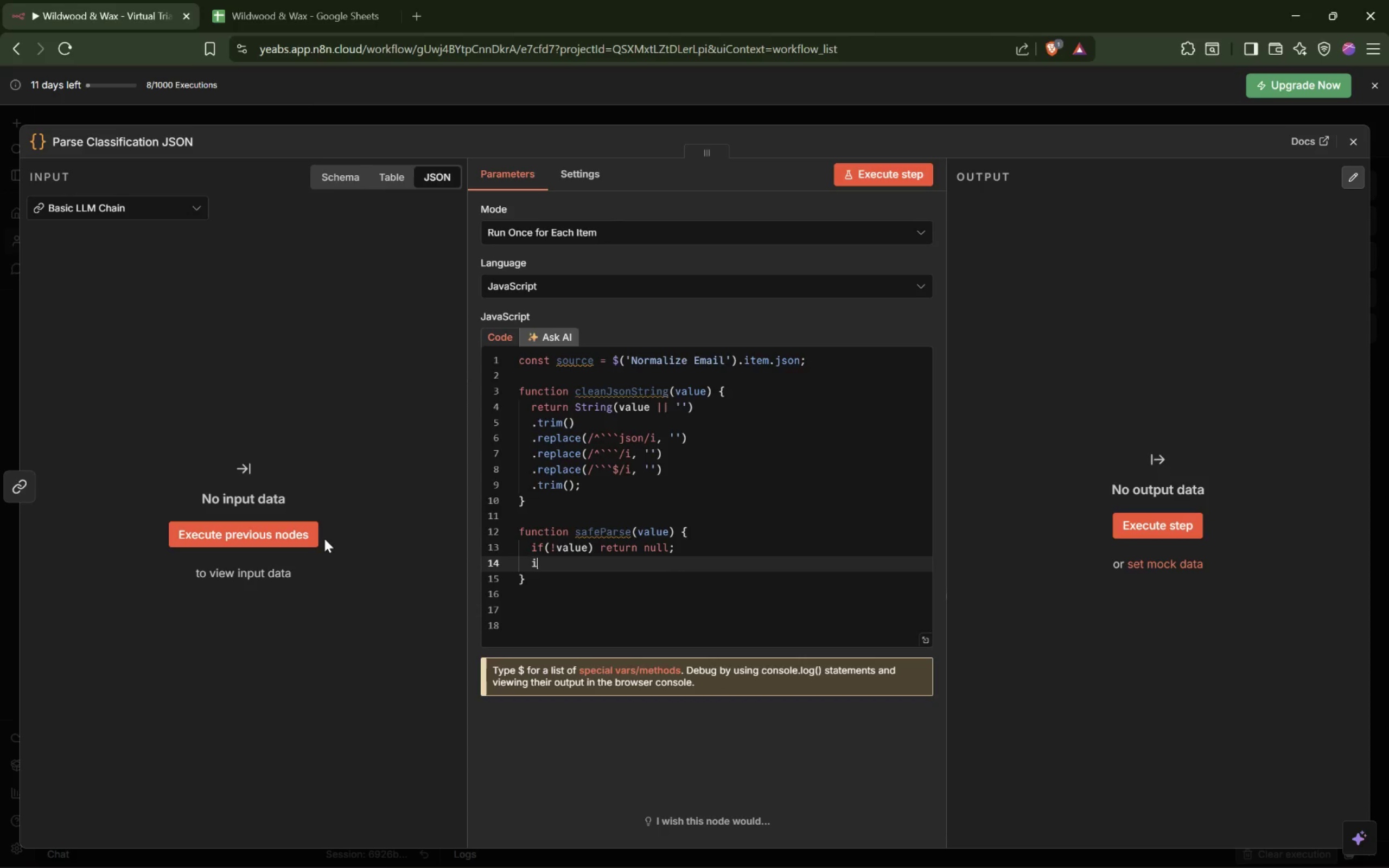 
type(if )
key(Backspace)
type((typeof value === 'object)
 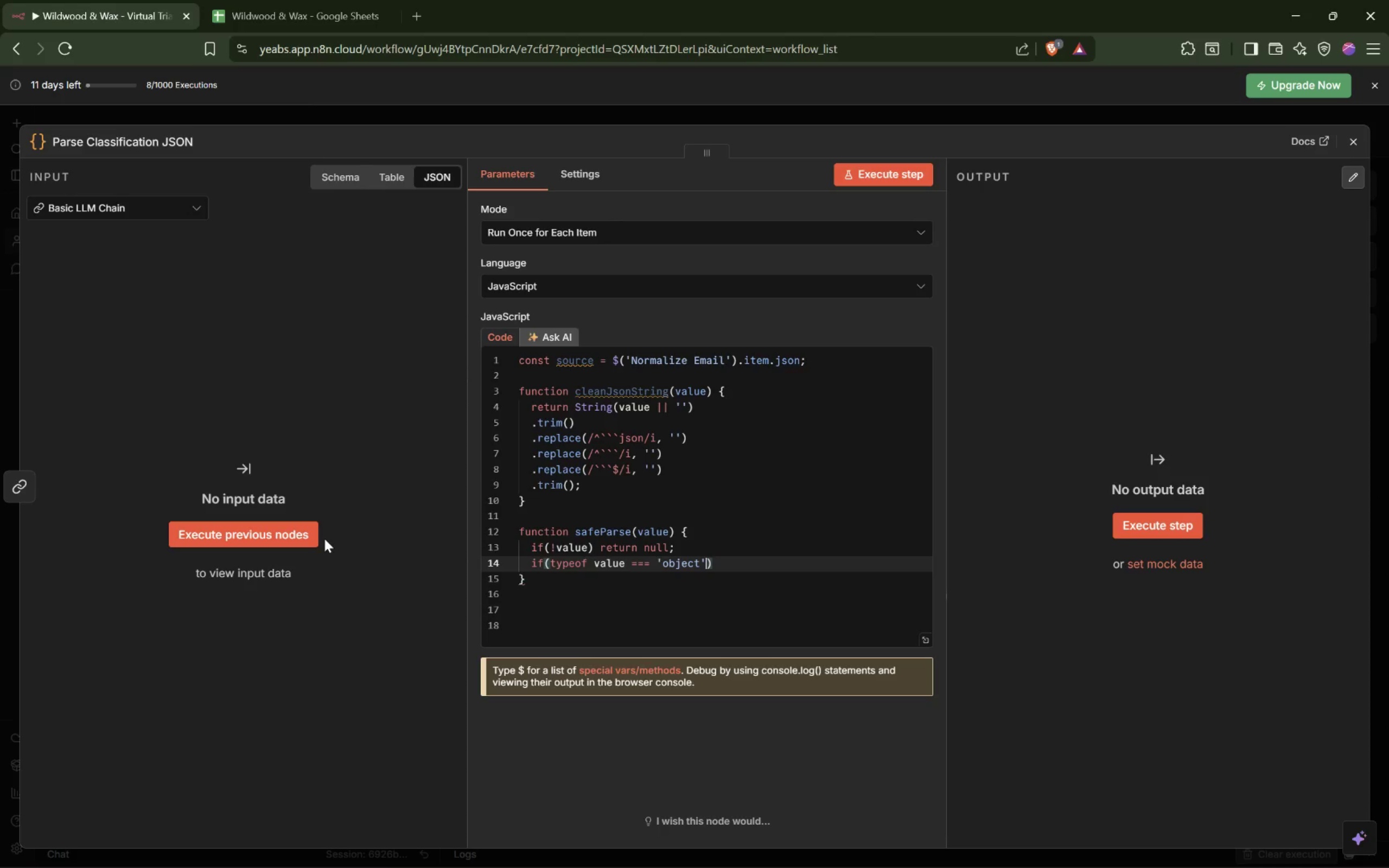 
 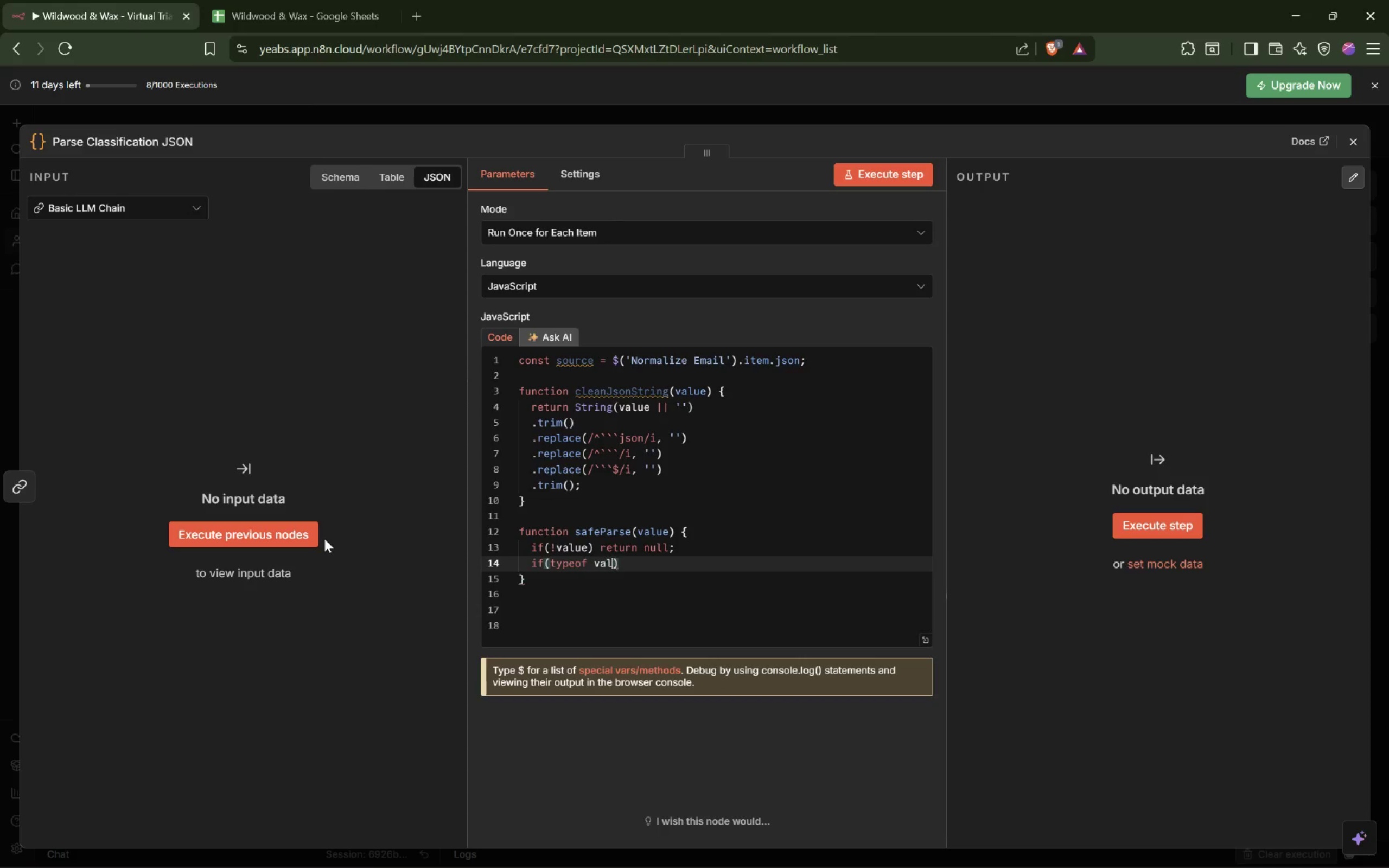 
key(ArrowRight)
 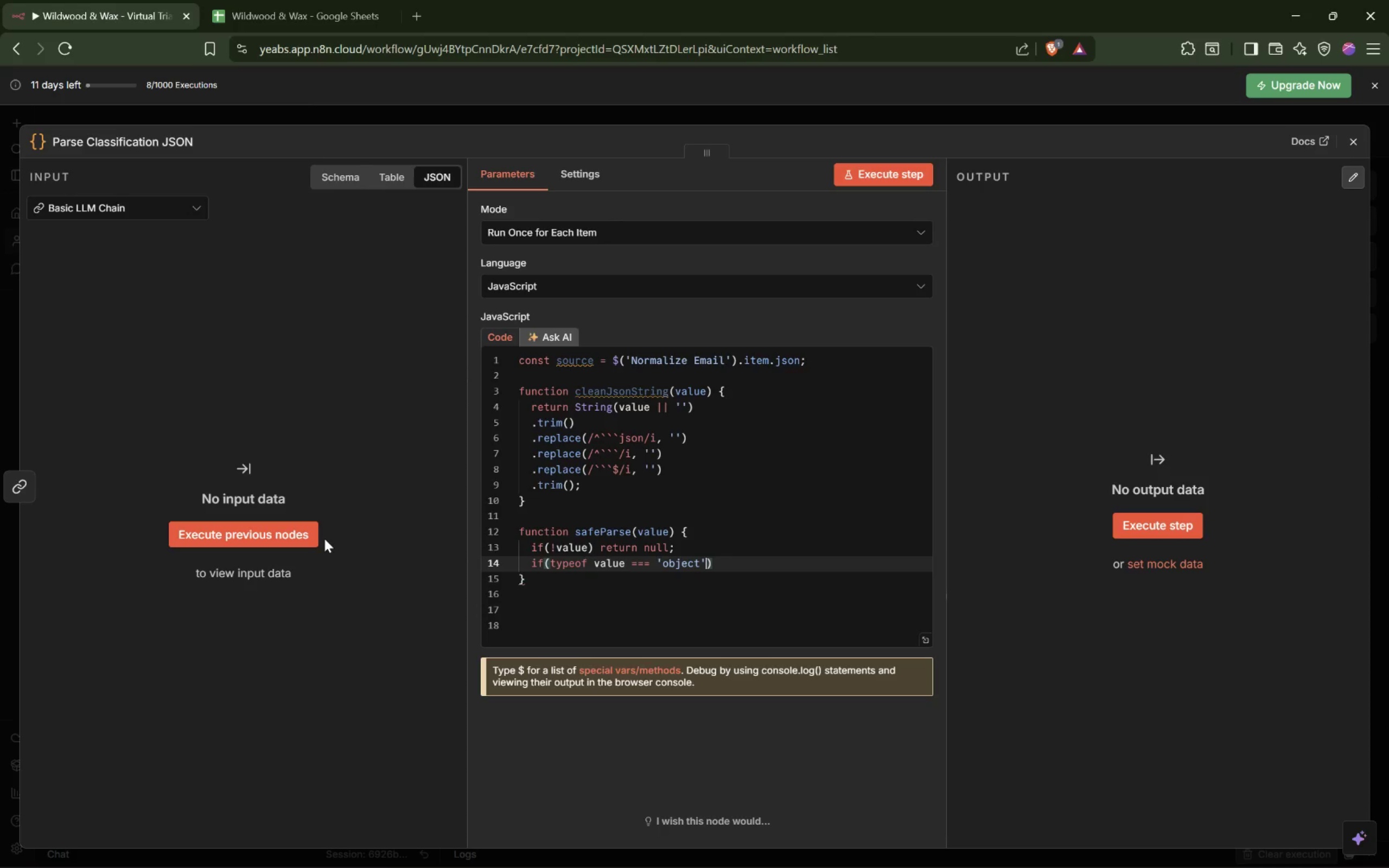 
type( && )
 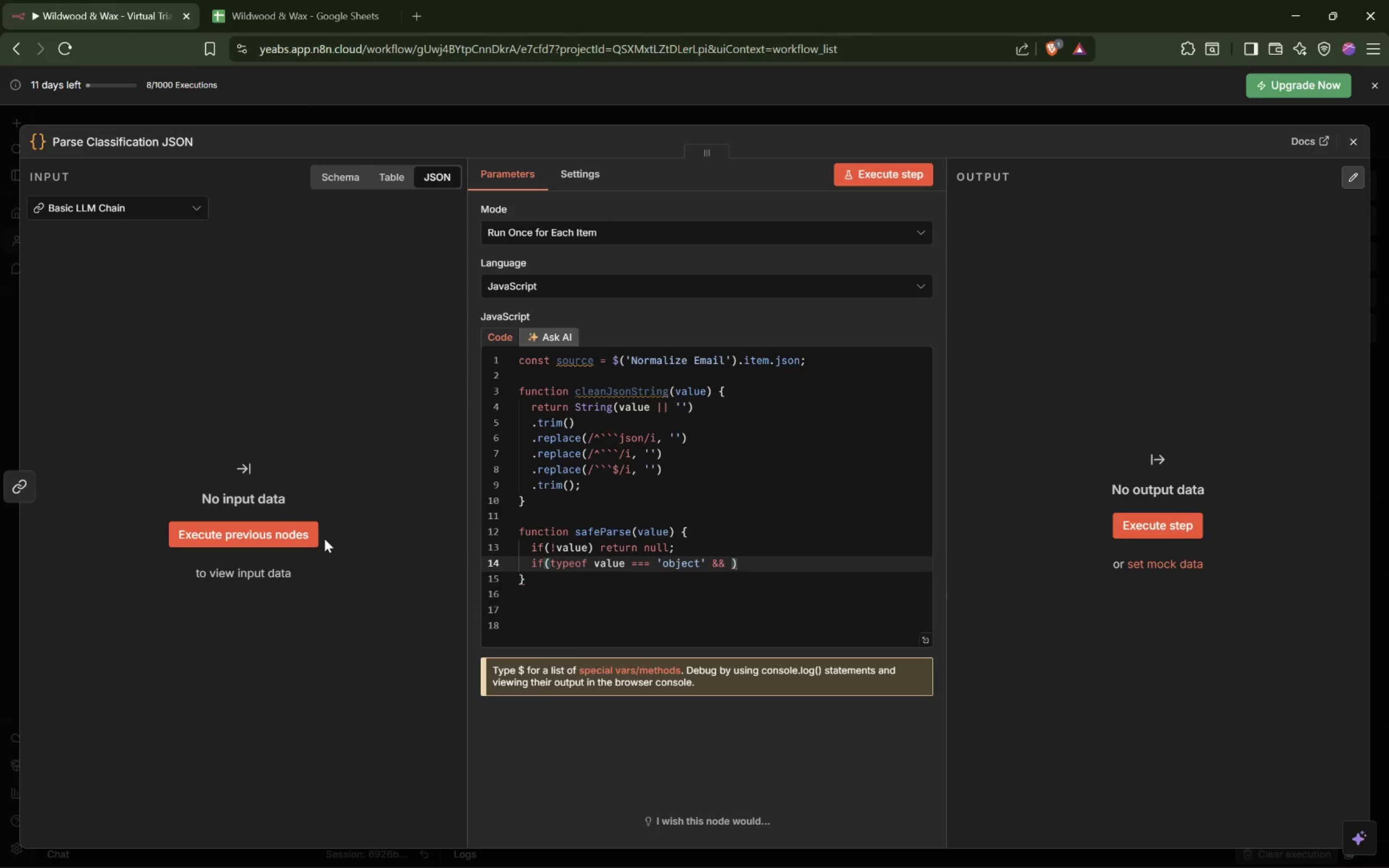 
type(!Array.isArray(value)
 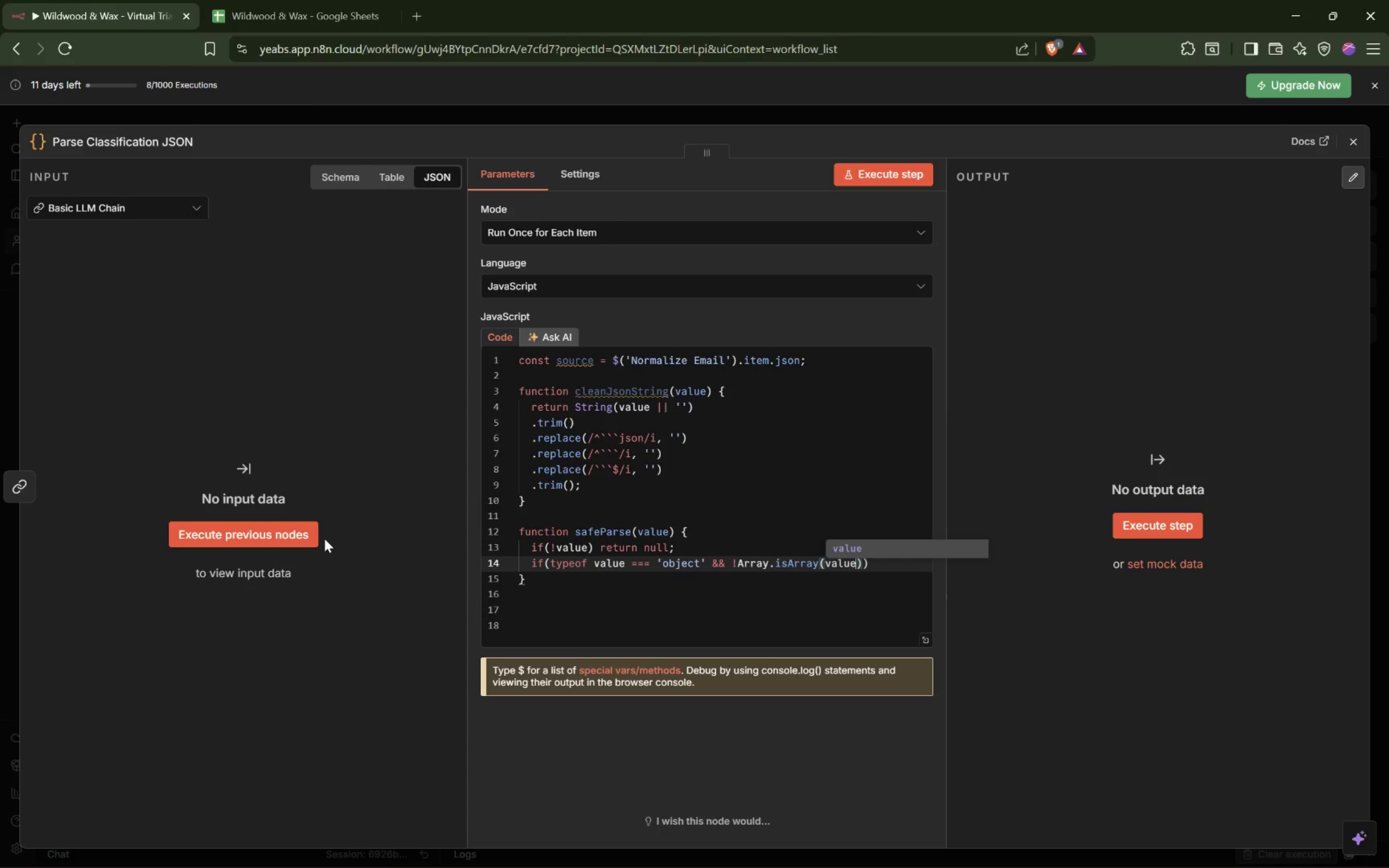 
key(ArrowRight)
 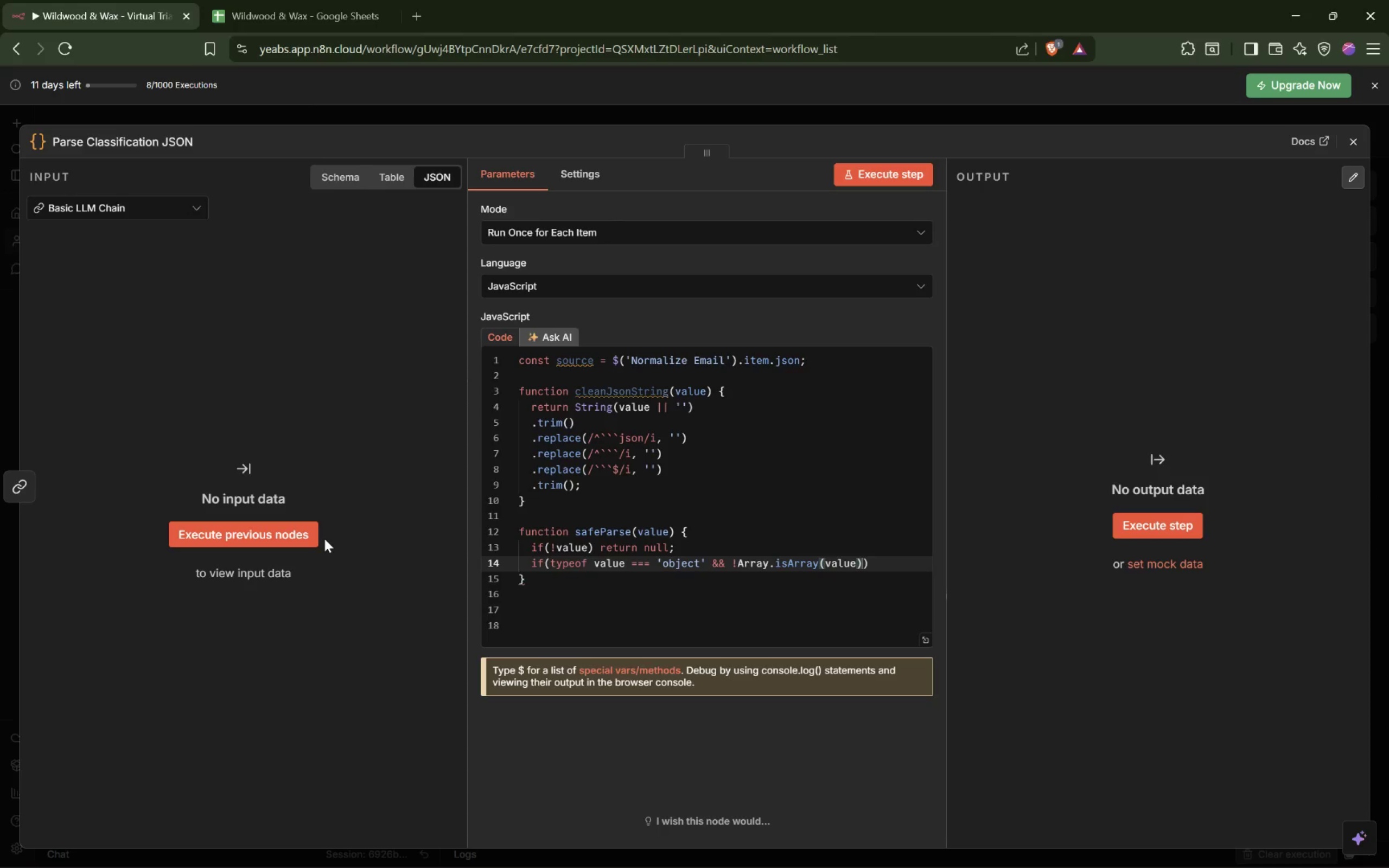 
key(ArrowRight)
 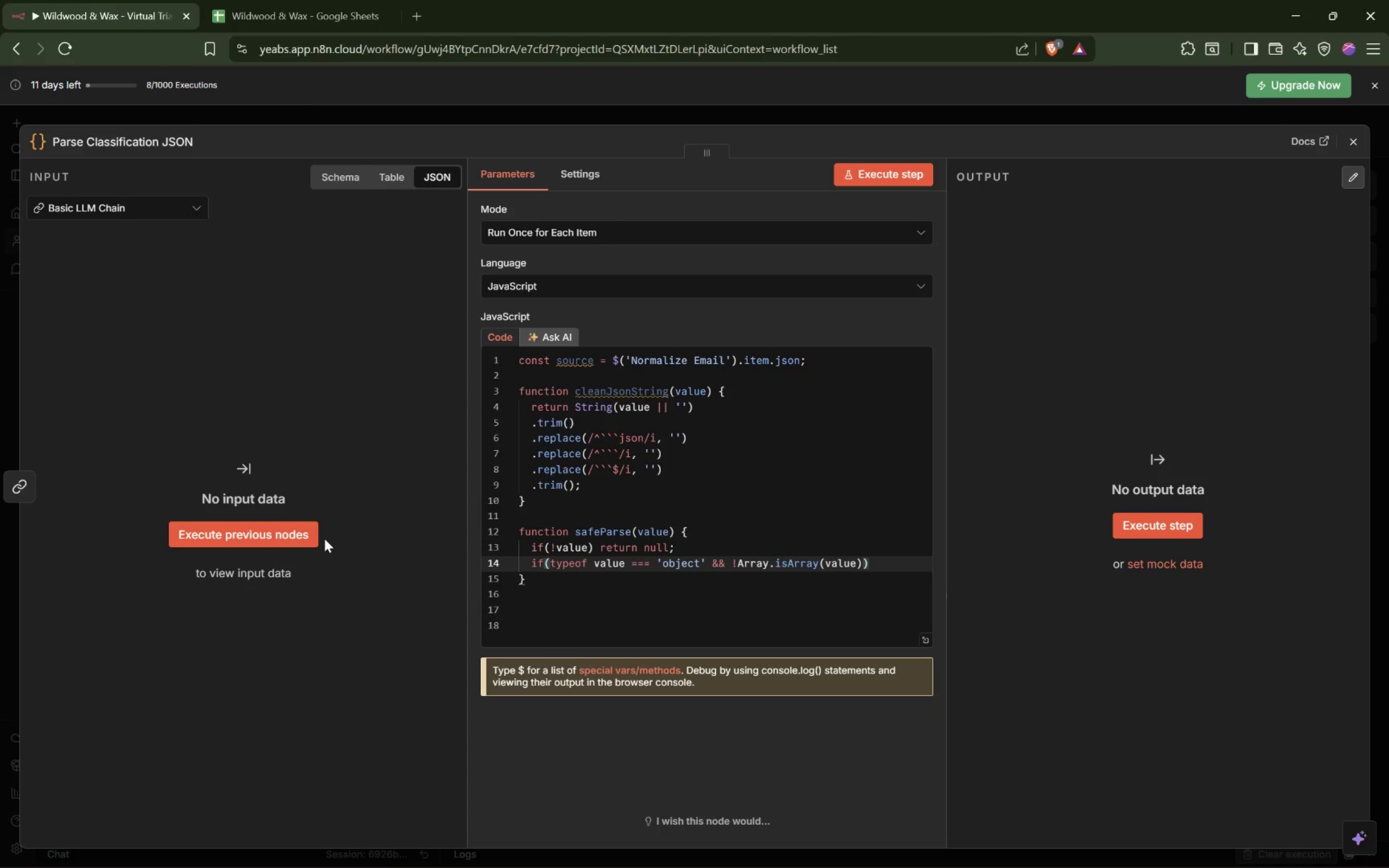 
type( f)
key(Backspace)
type(return value;)
 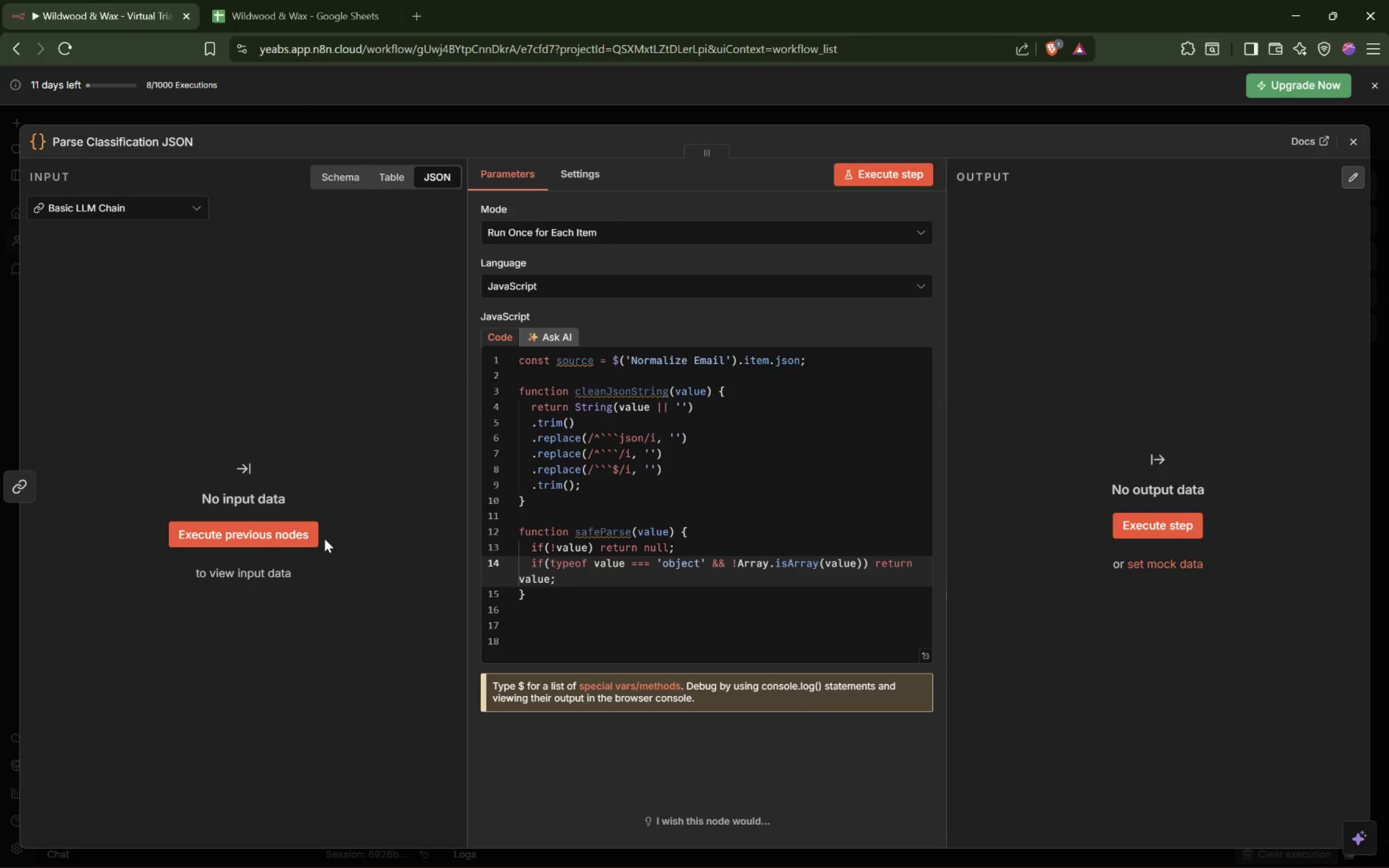 
key(Enter)
 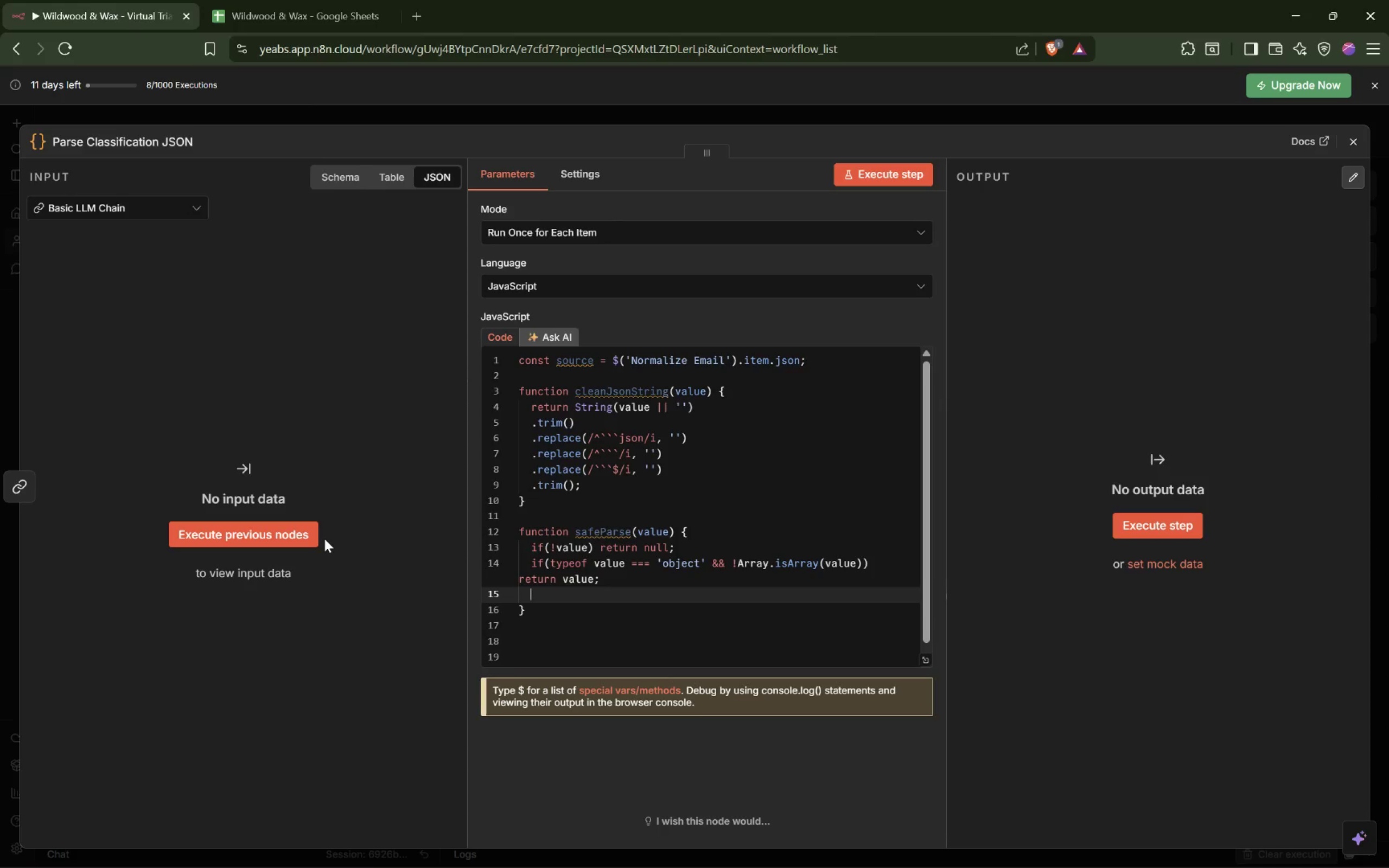 
type(tryca)
 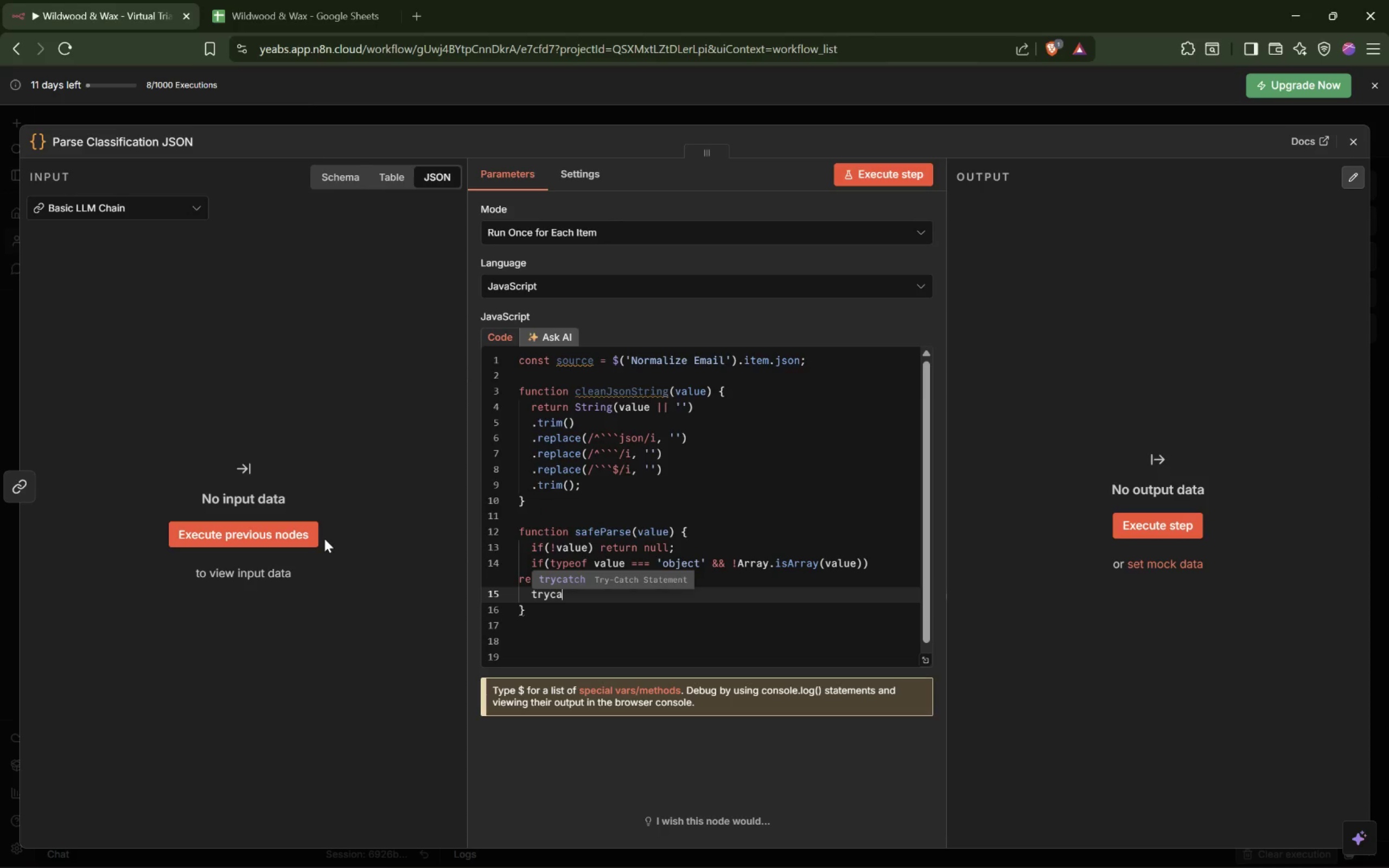 
key(Enter)
 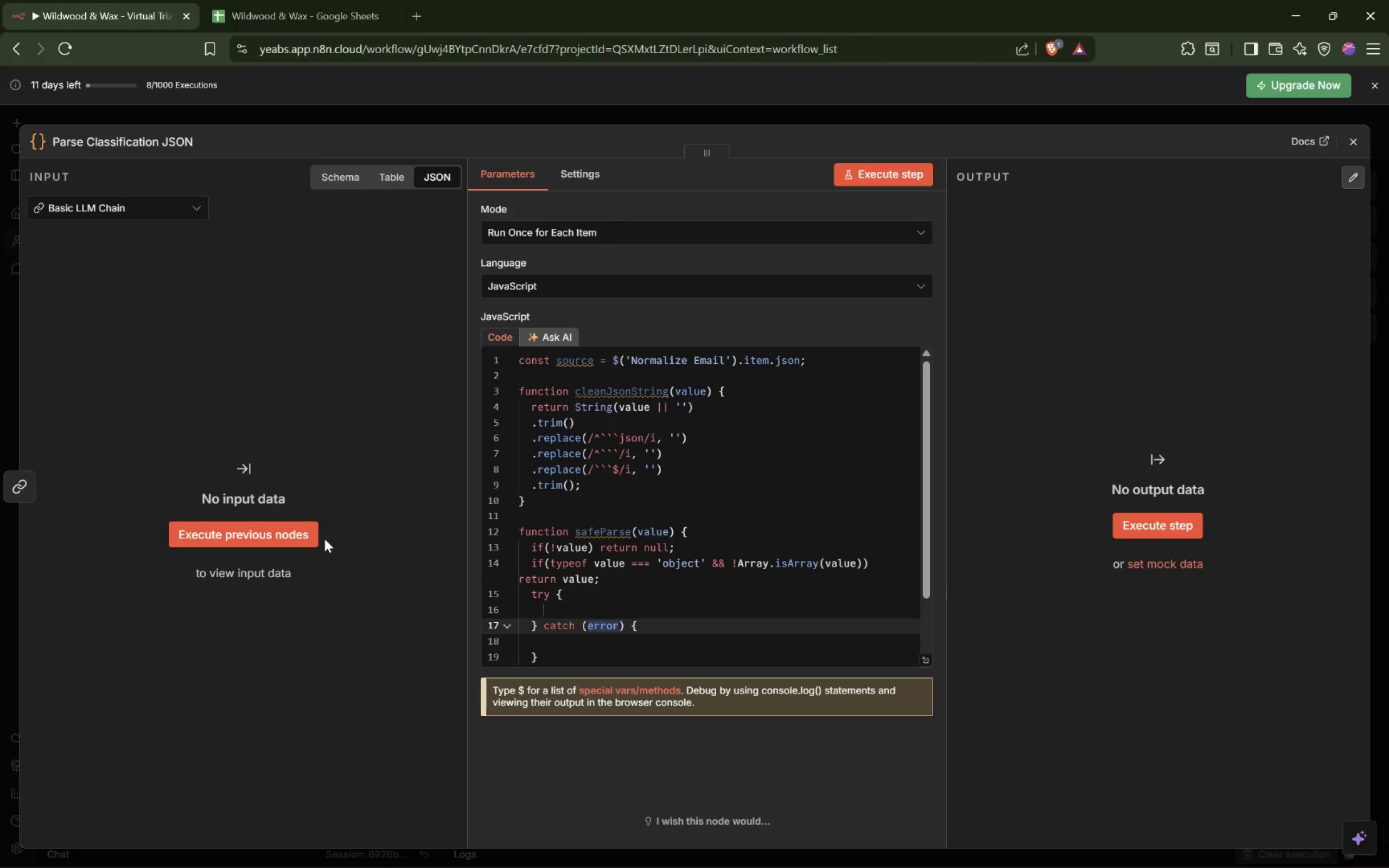 
key(Tab)
type(return JSON.parse(clean)
 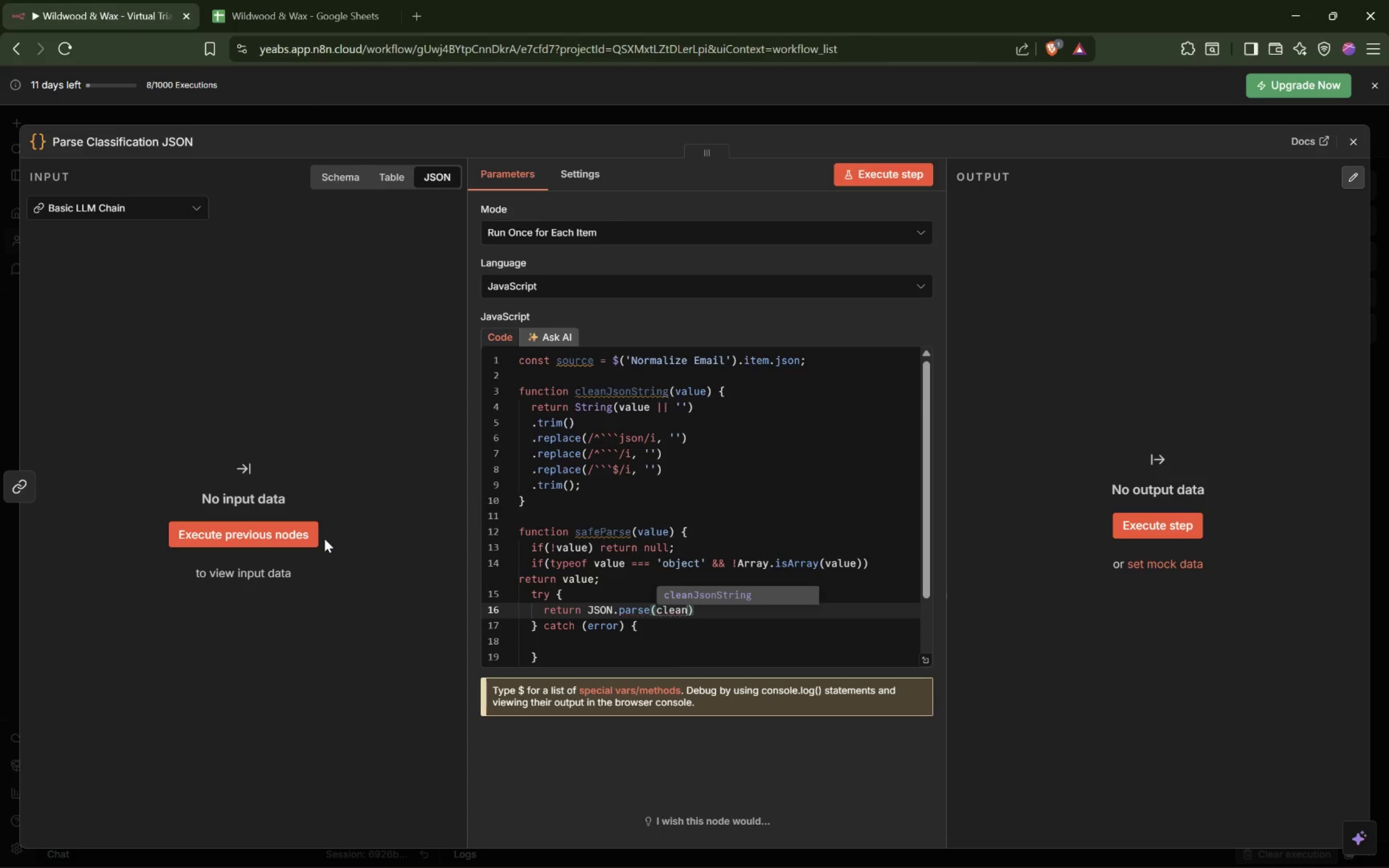 
type(JsonString(value)
 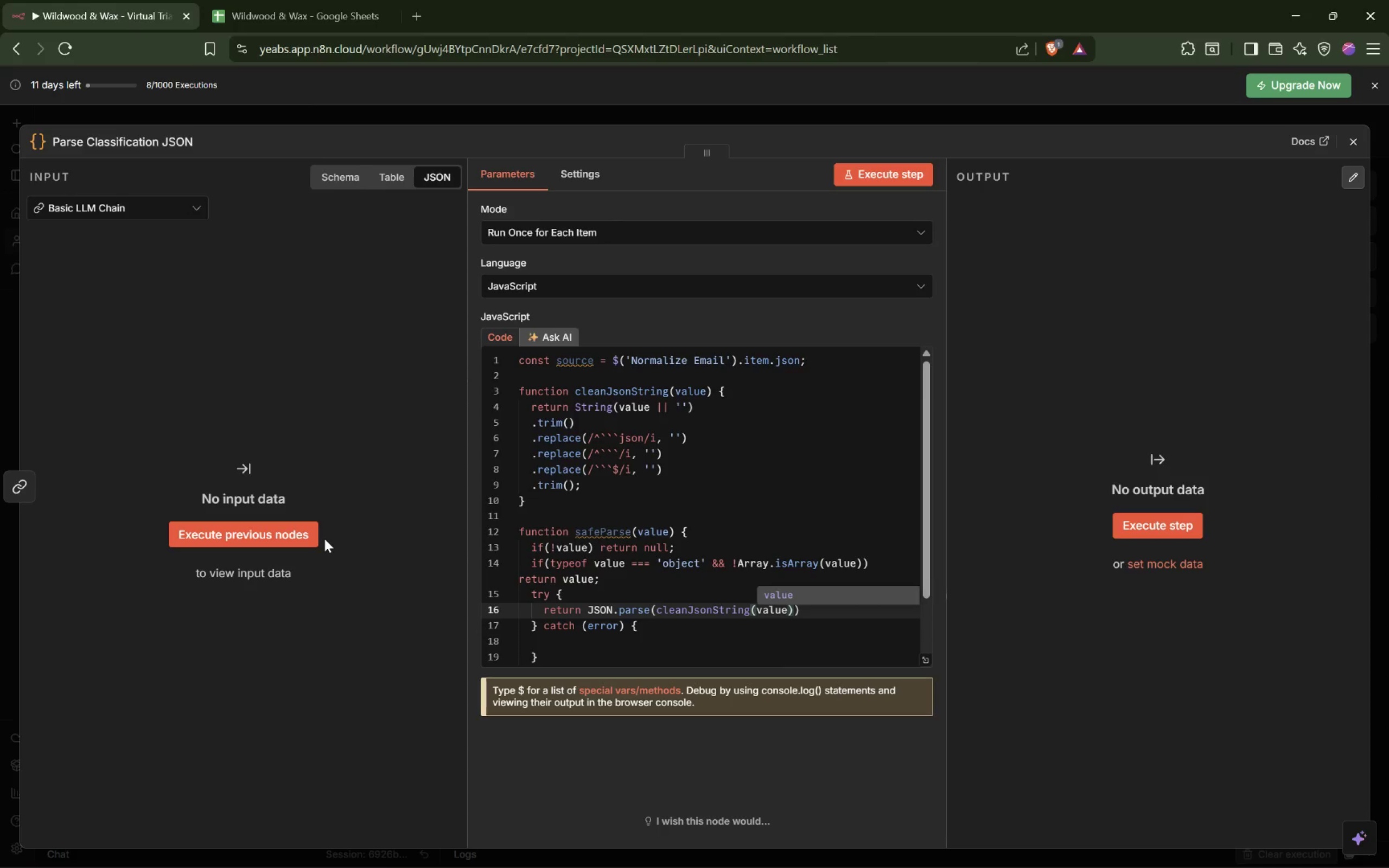 
key(ArrowRight)
 